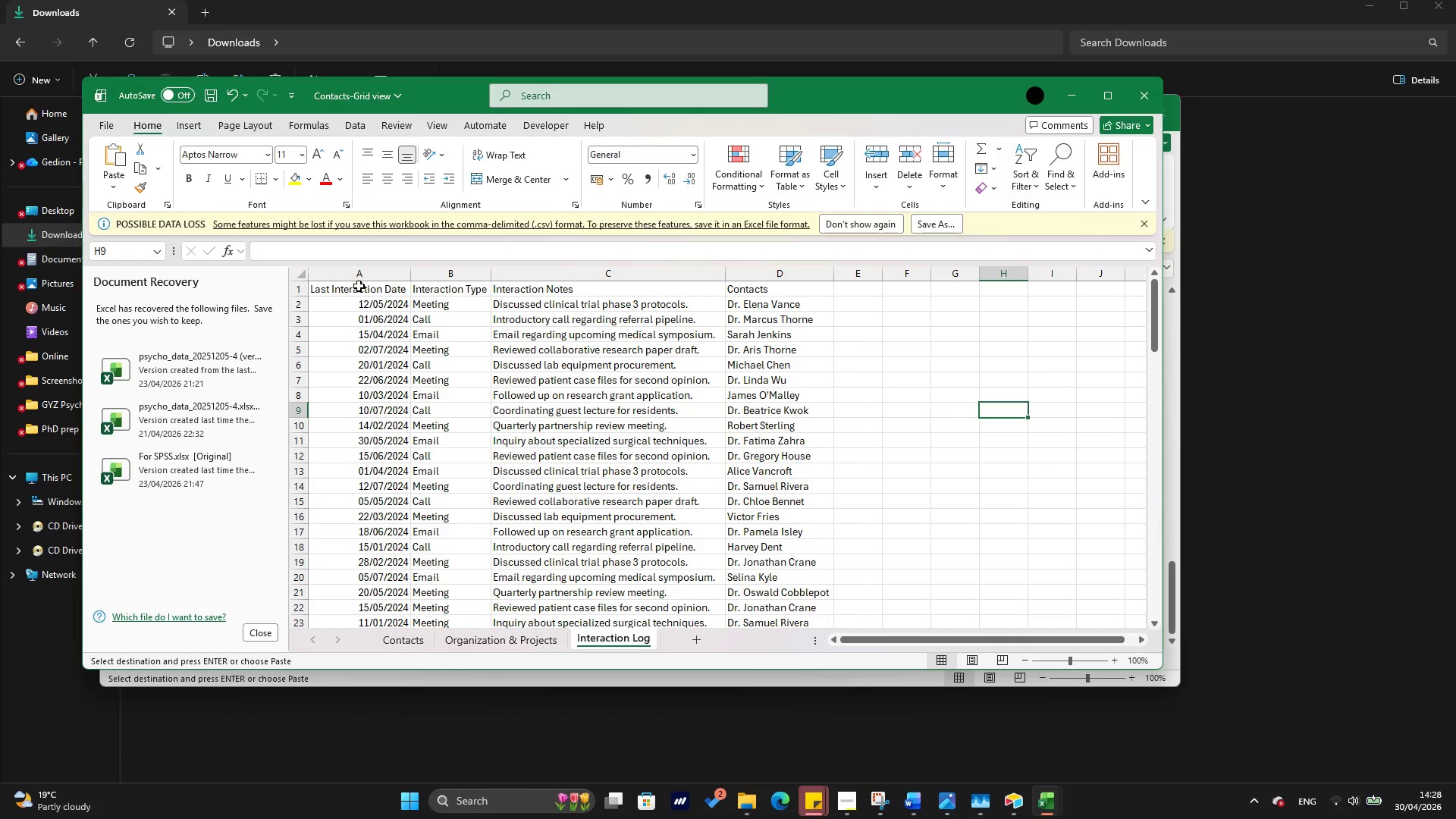 
left_click([360, 295])
 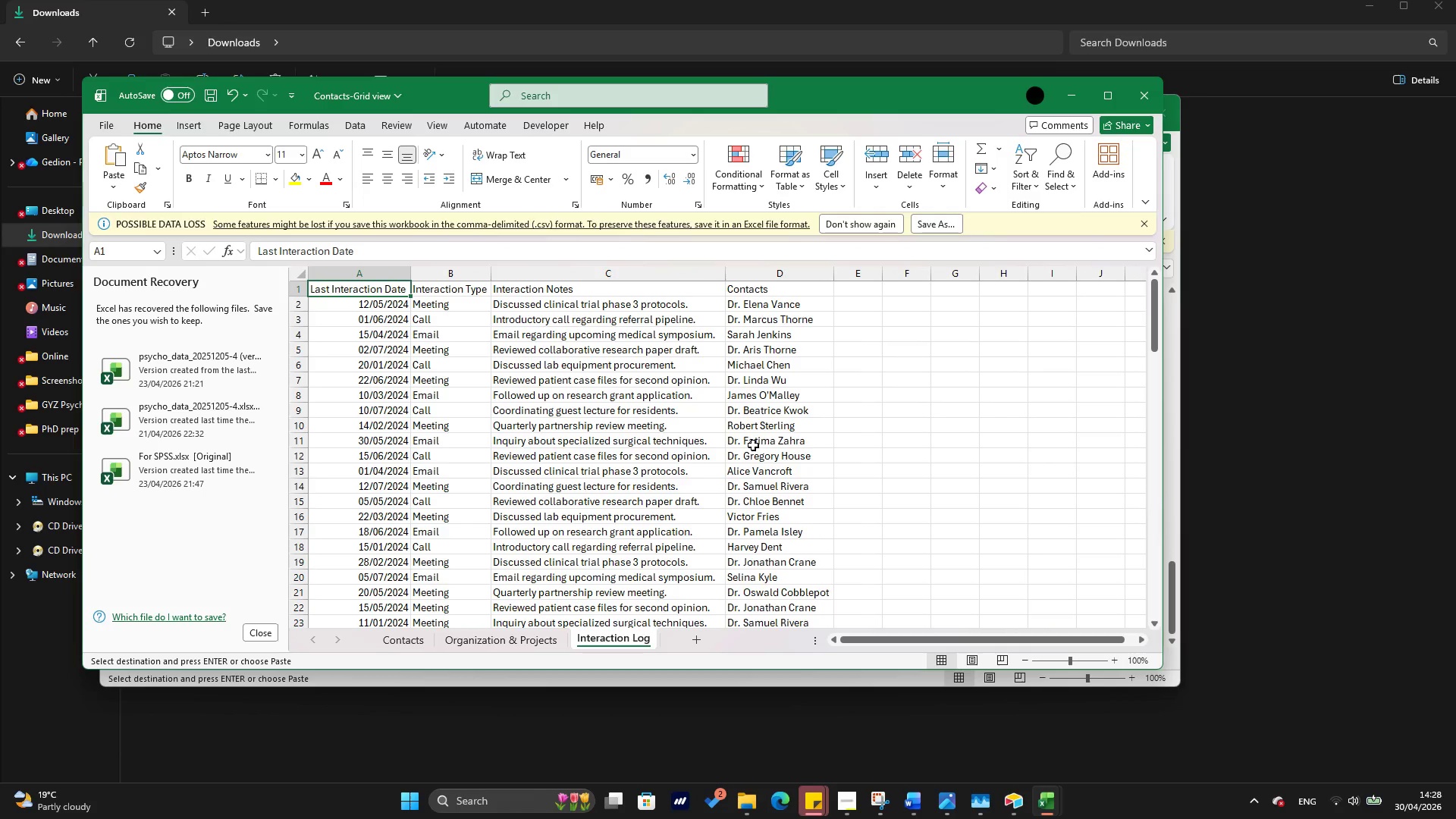 
key(Shift+ArrowRight)
 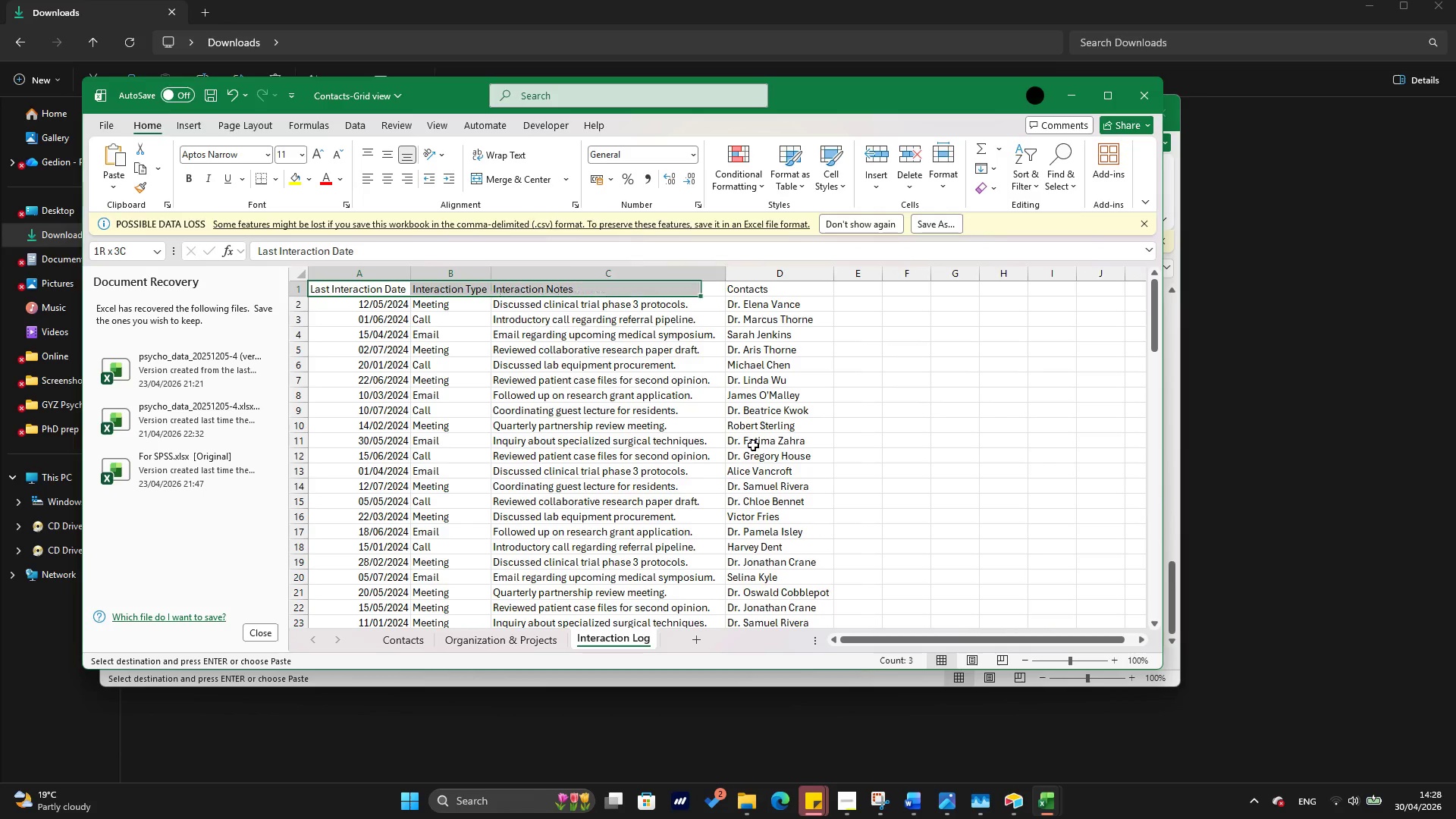 
key(Shift+ArrowRight)
 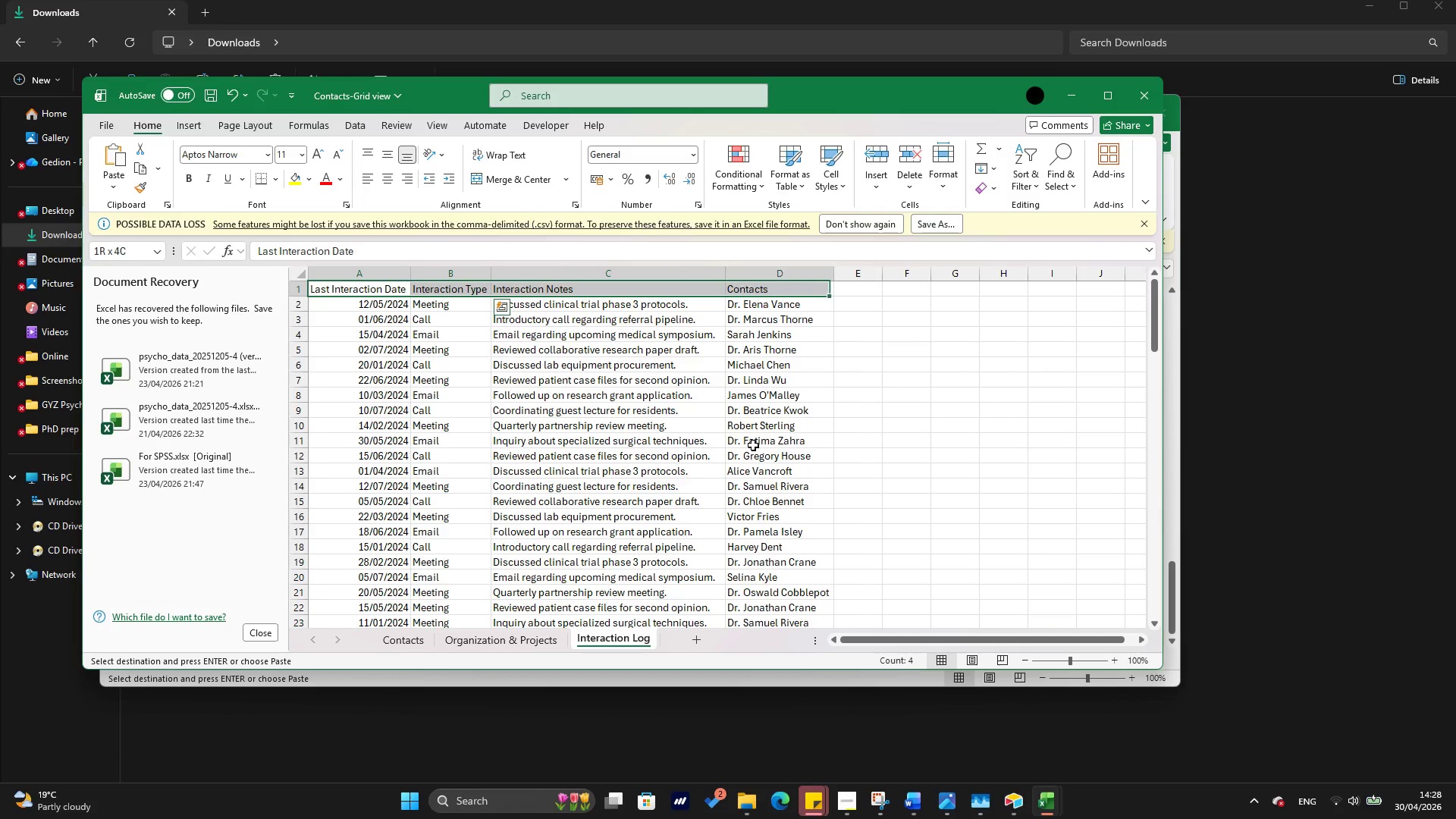 
key(Shift+ArrowRight)
 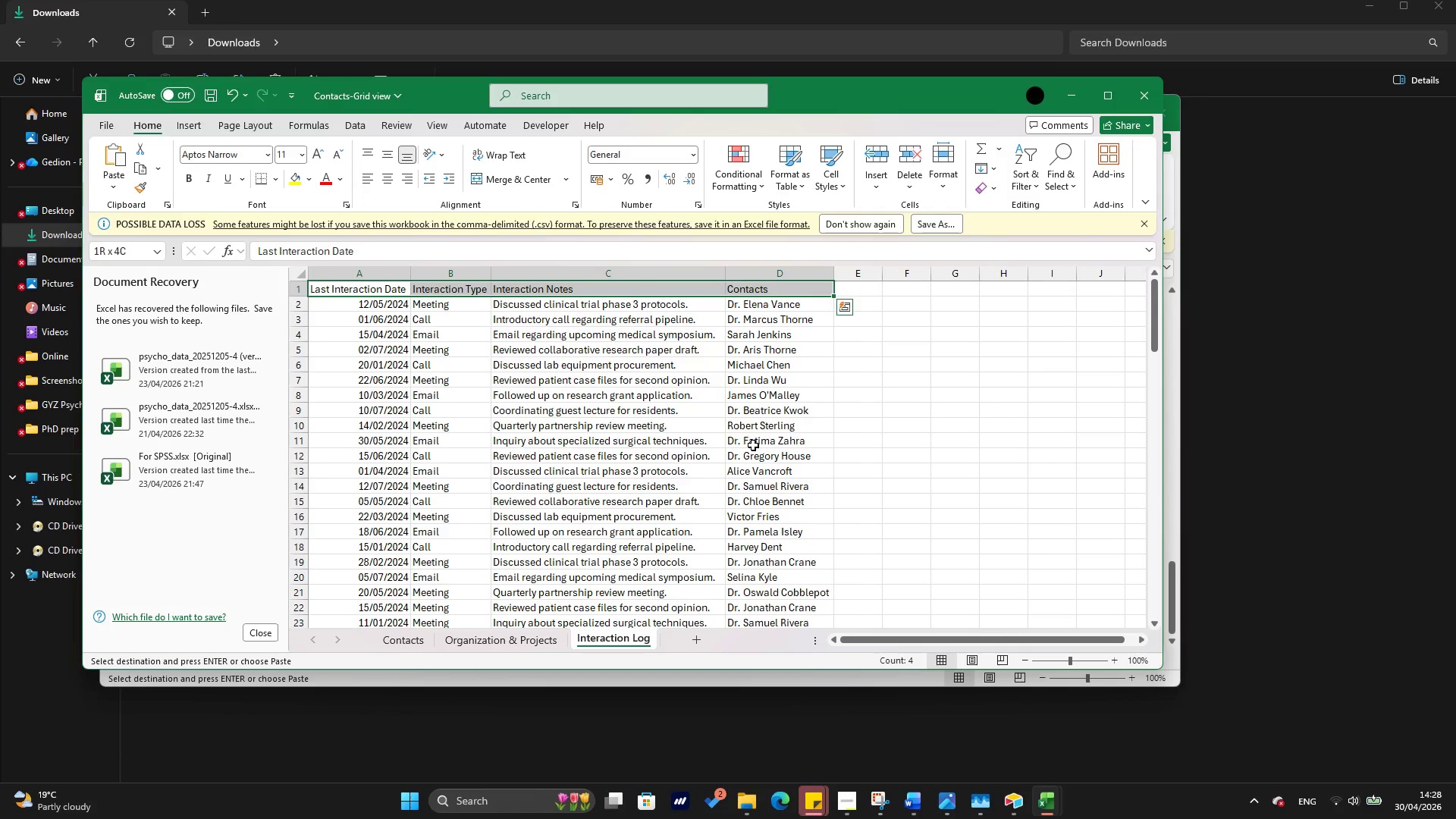 
key(Control+B)
 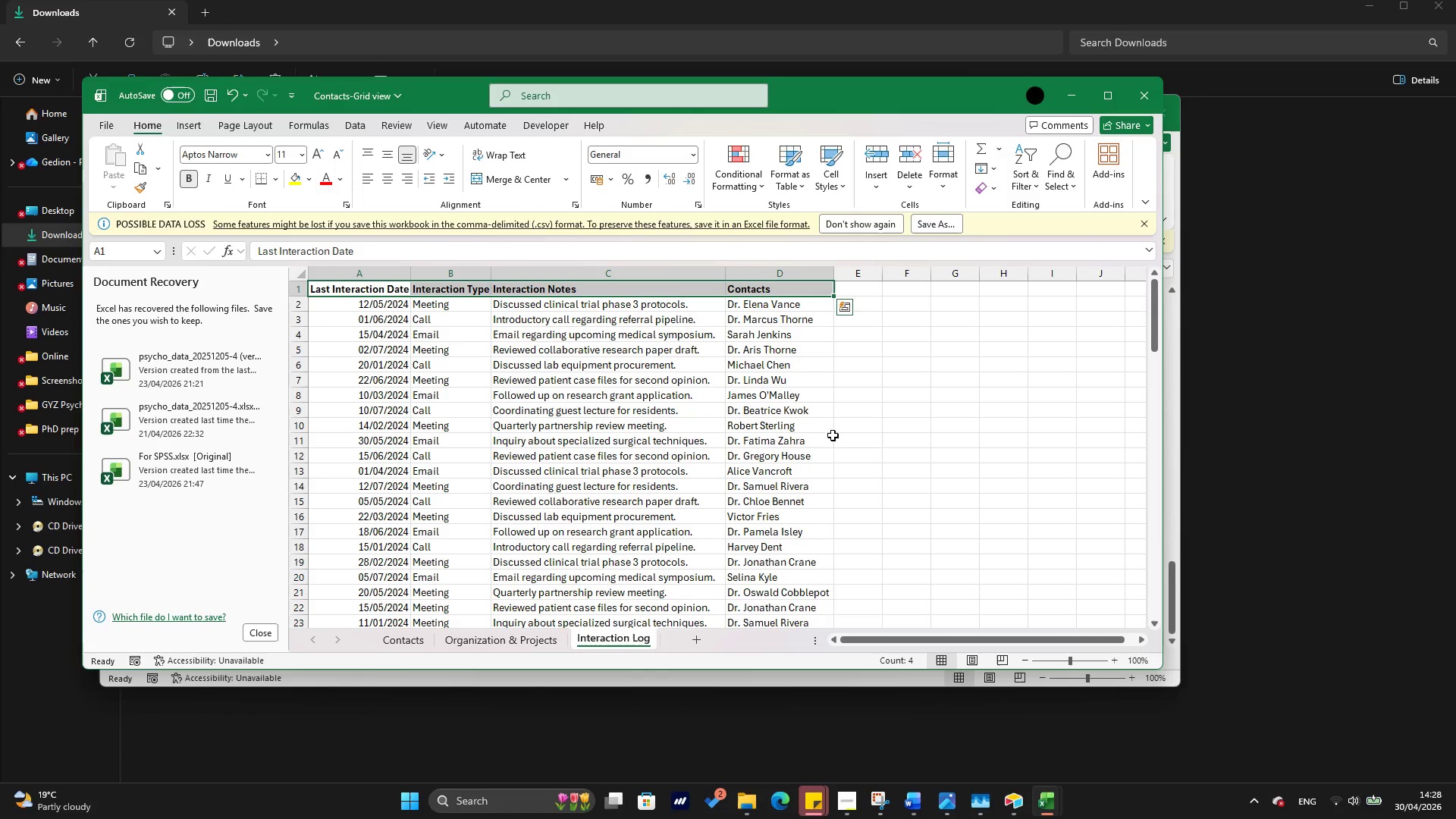 
left_click([892, 417])
 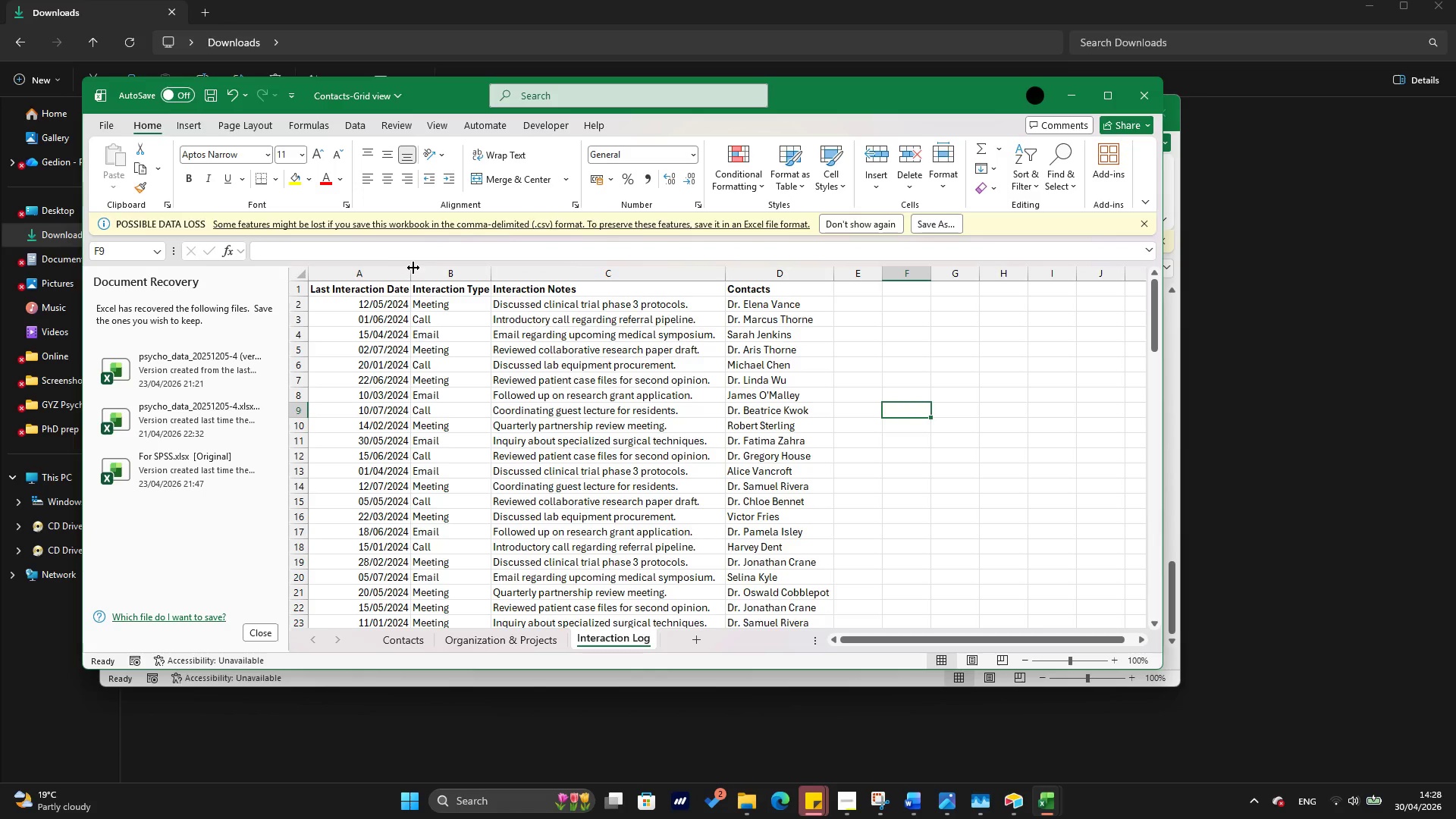 
double_click([413, 268])
 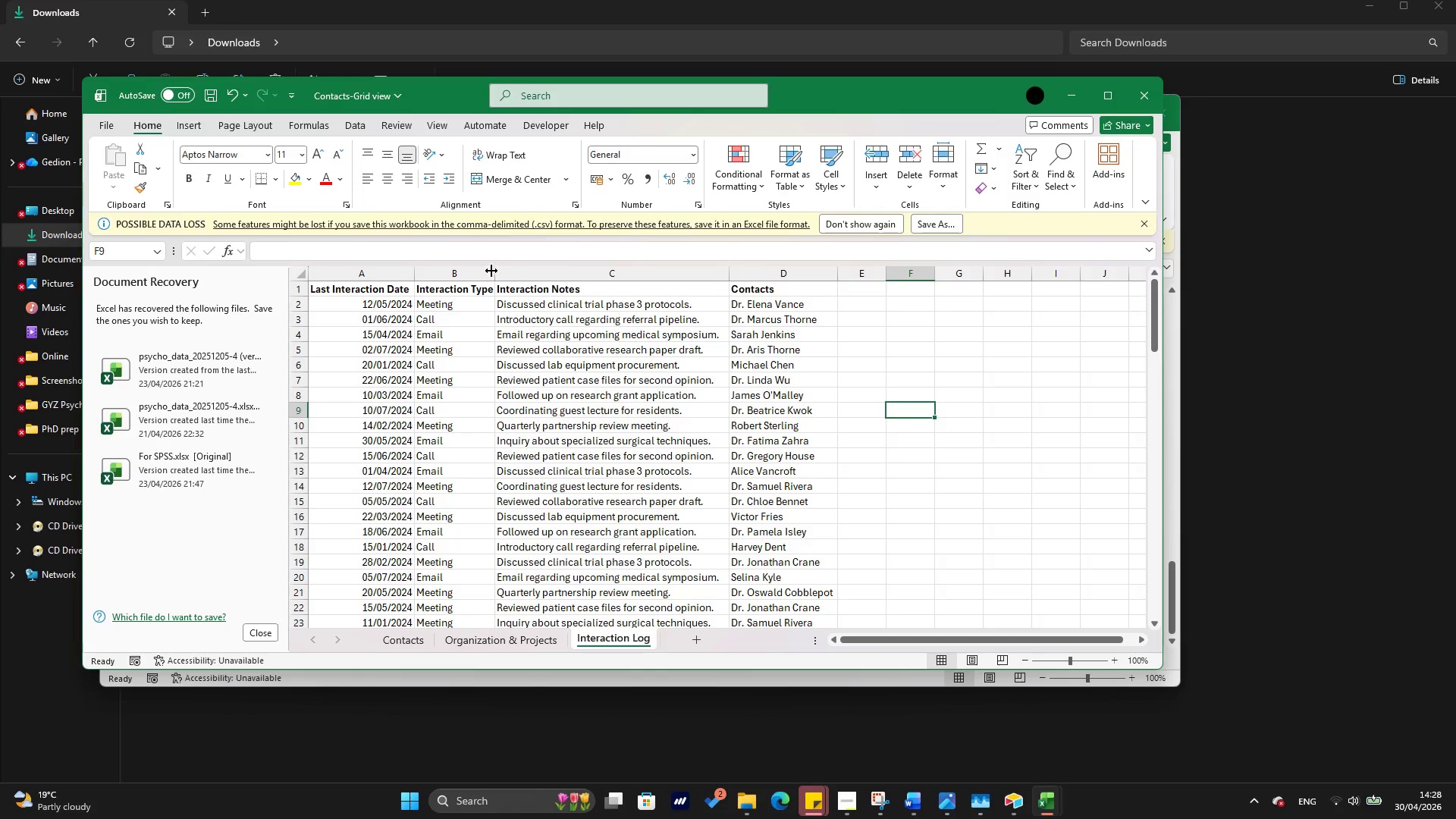 
left_click([491, 271])
 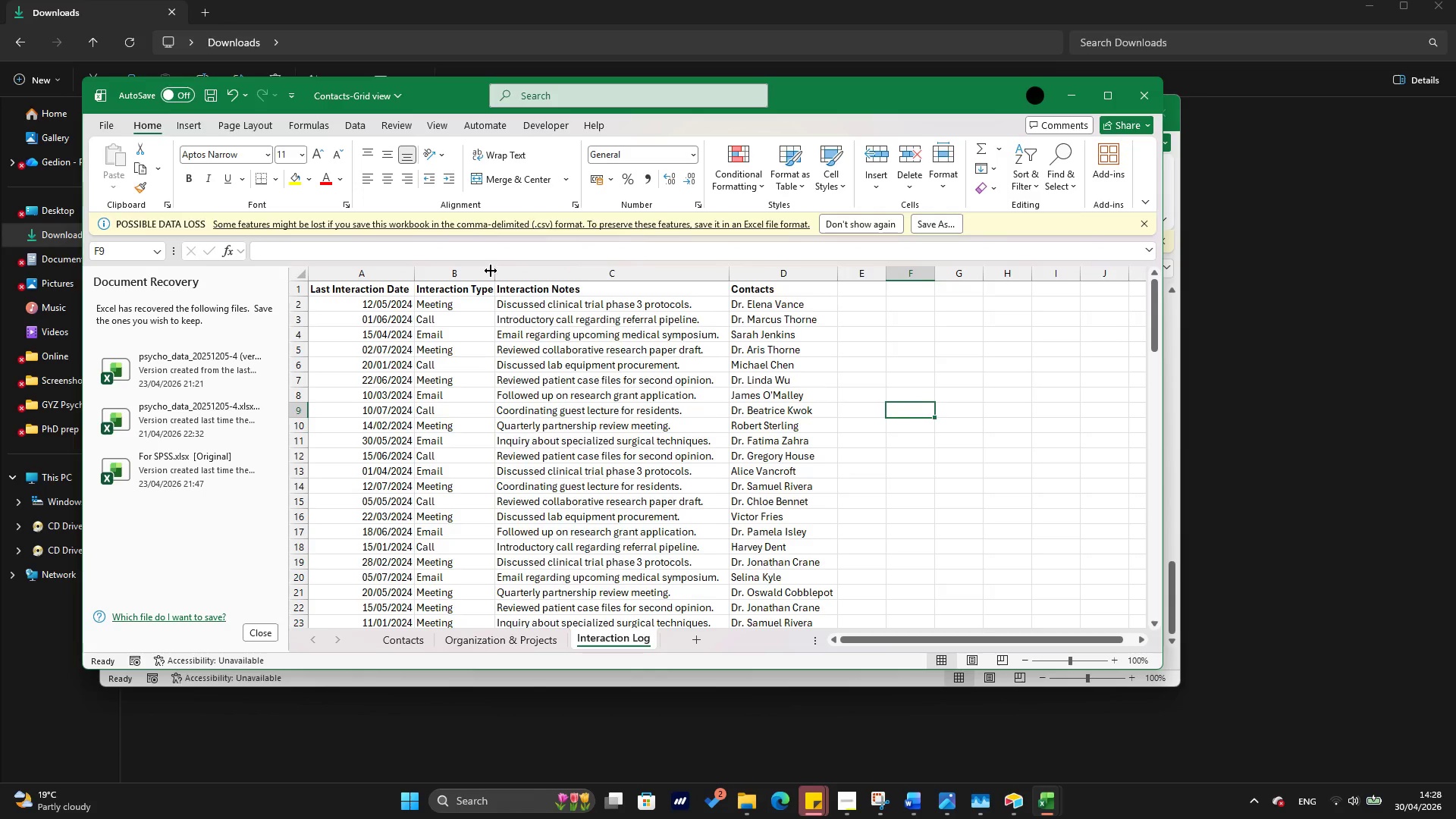 
double_click([491, 271])
 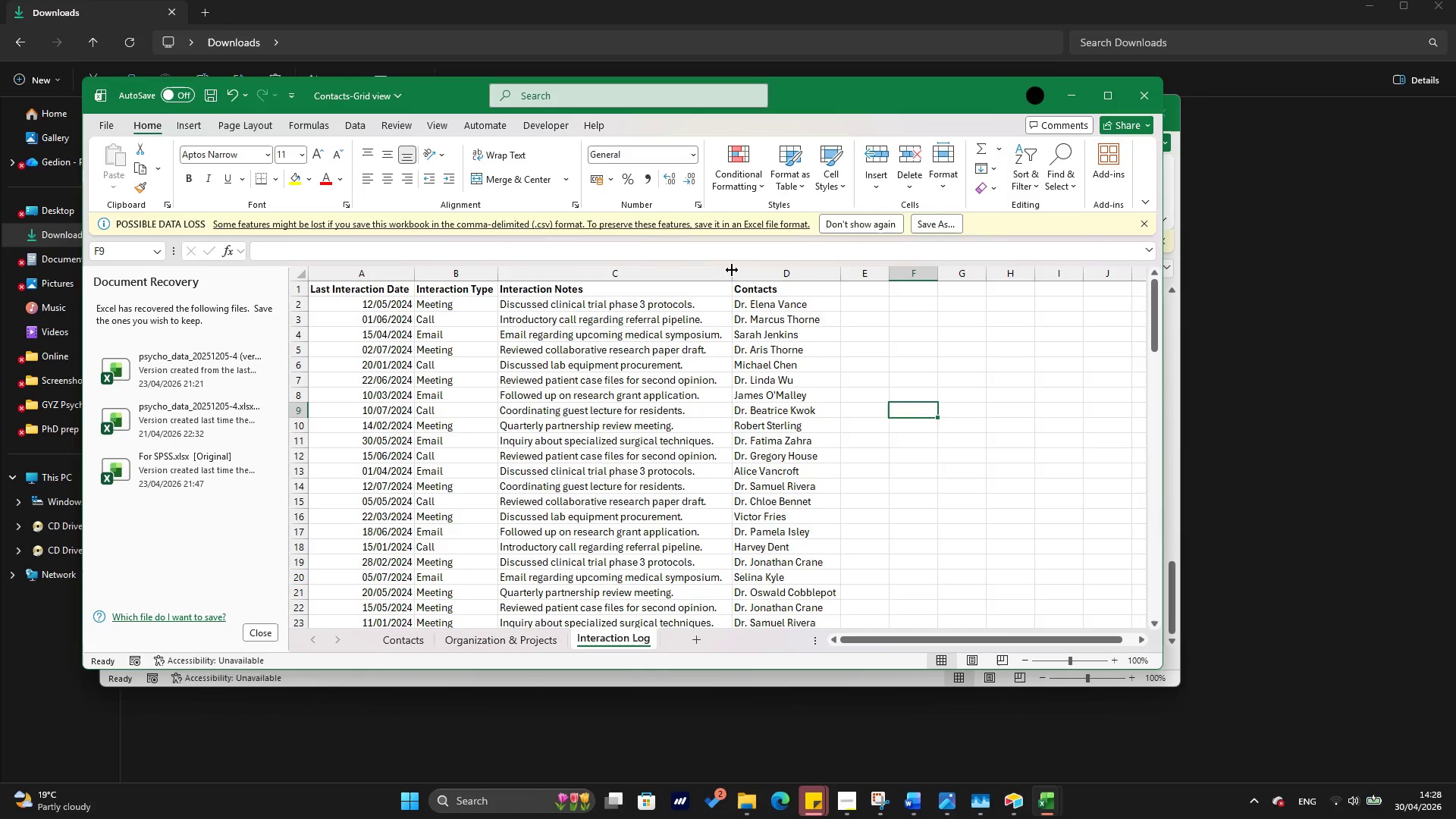 
double_click([732, 270])
 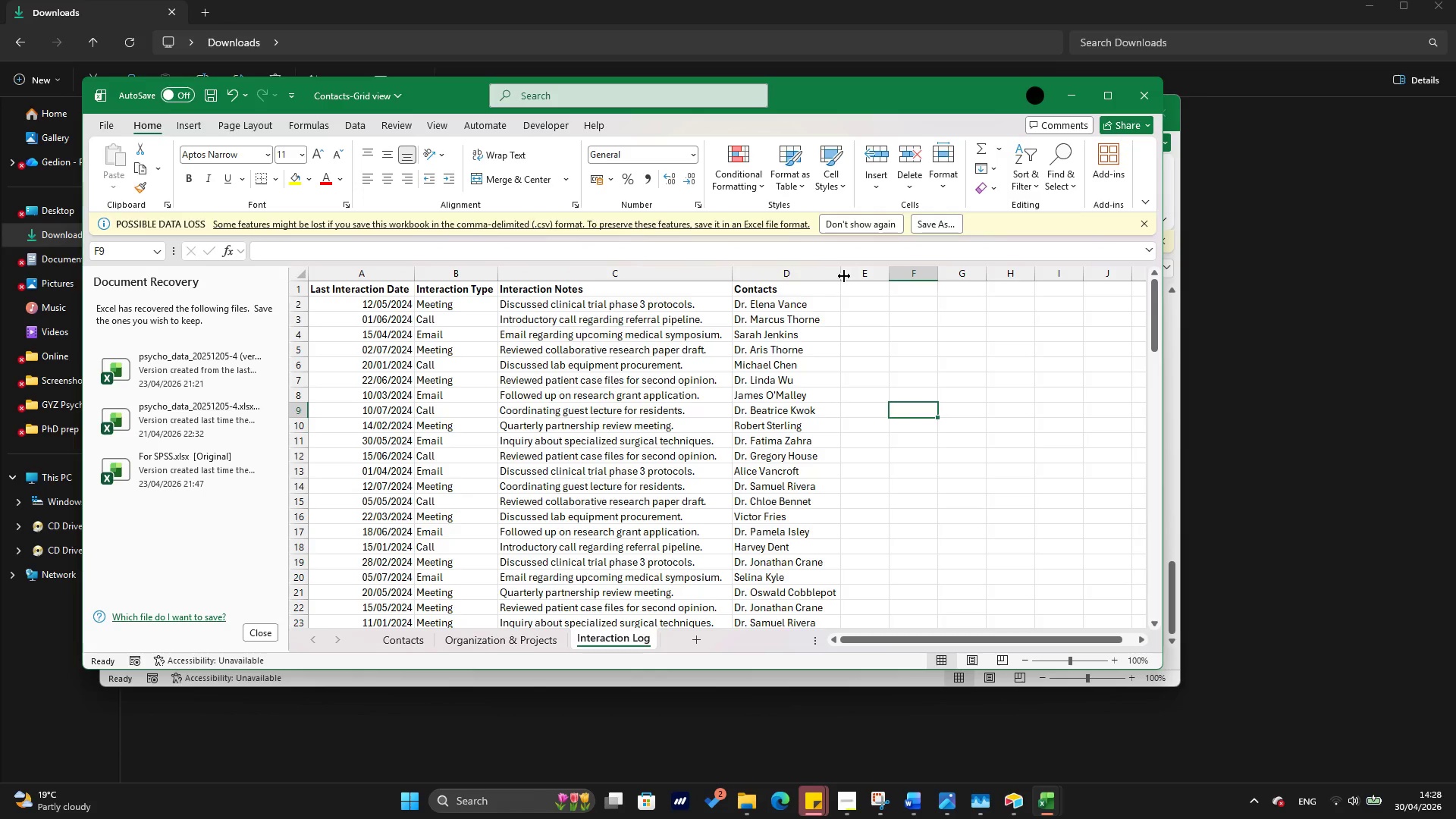 
double_click([840, 275])
 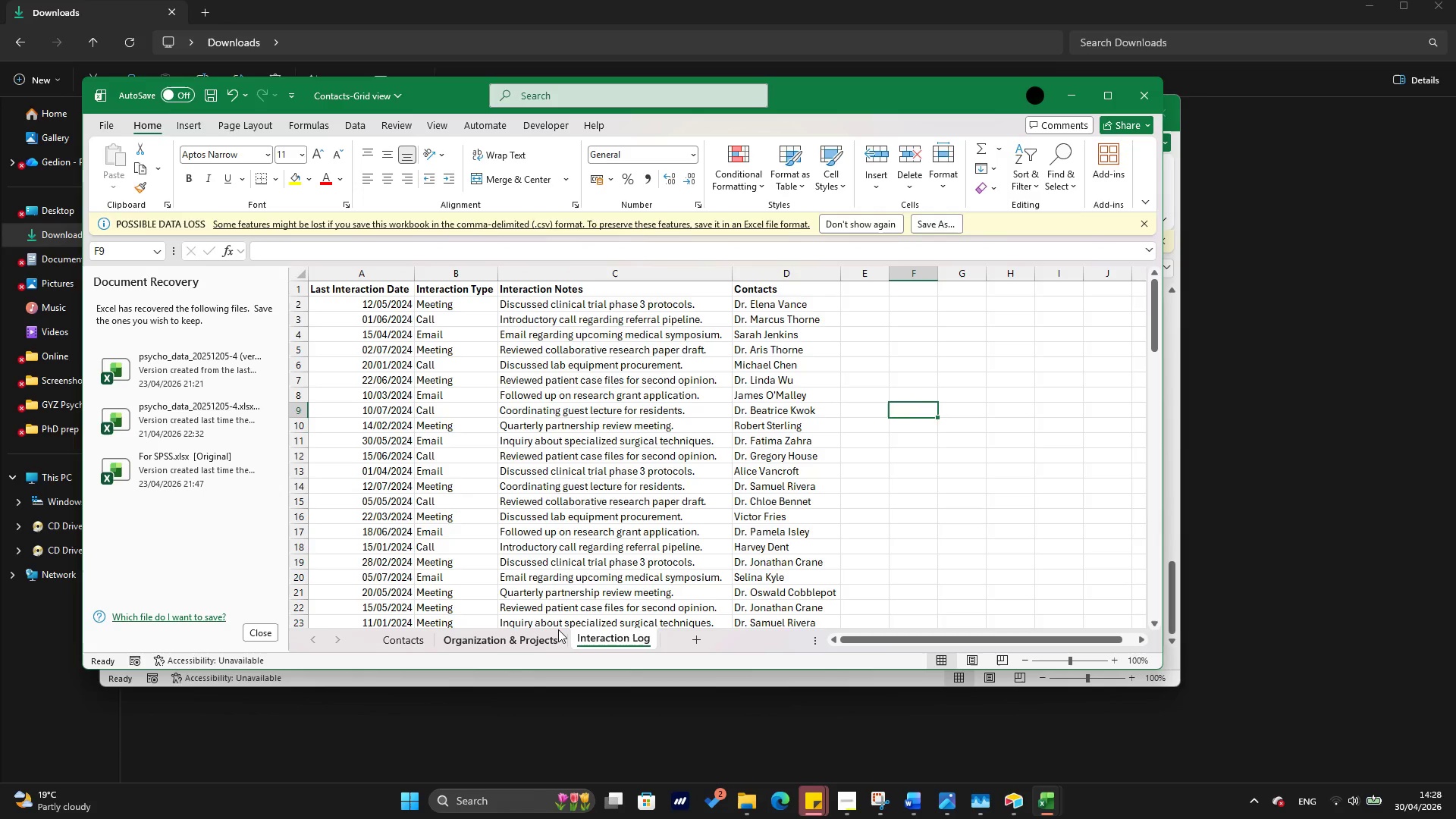 
left_click([554, 635])
 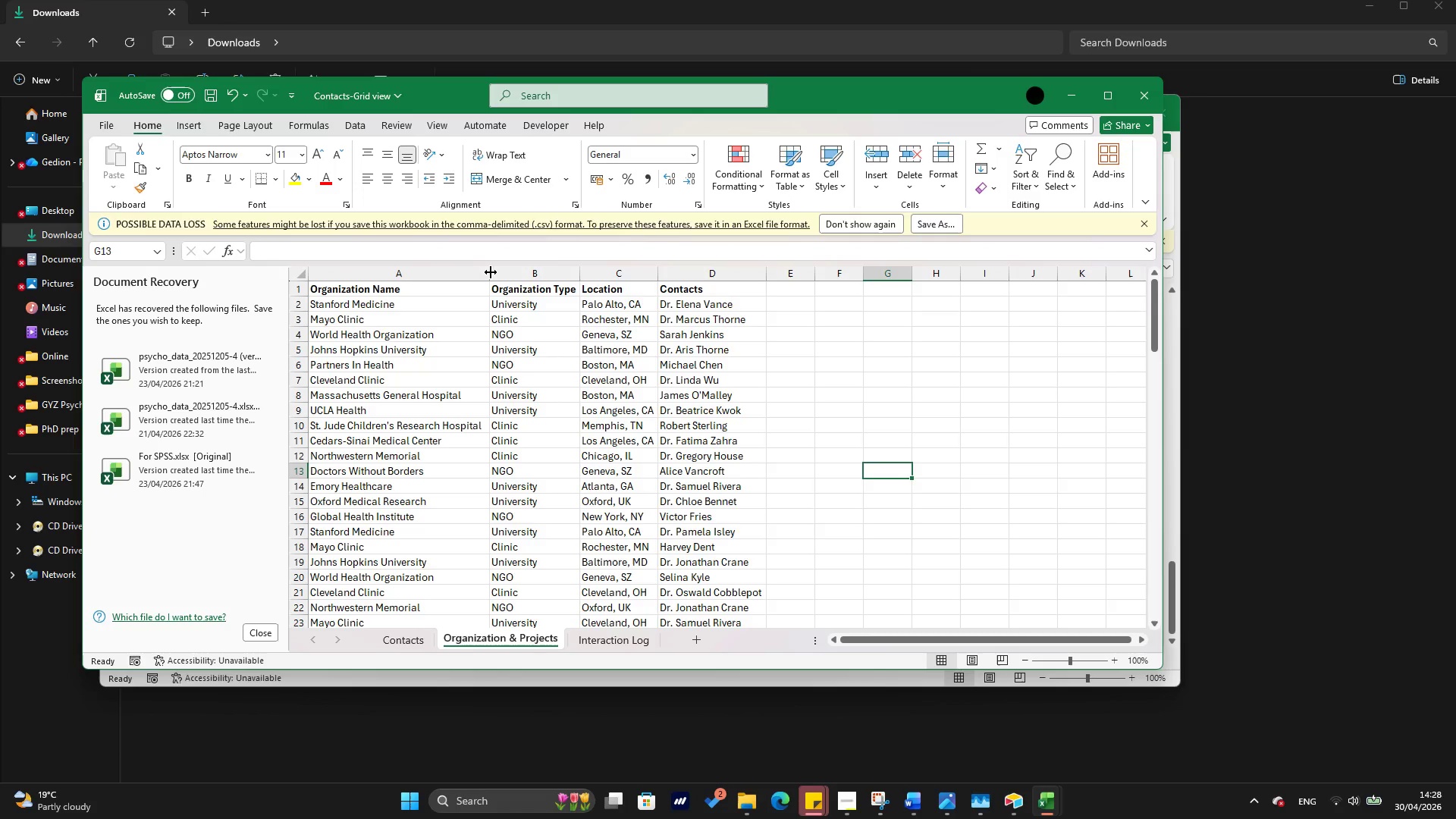 
double_click([490, 273])
 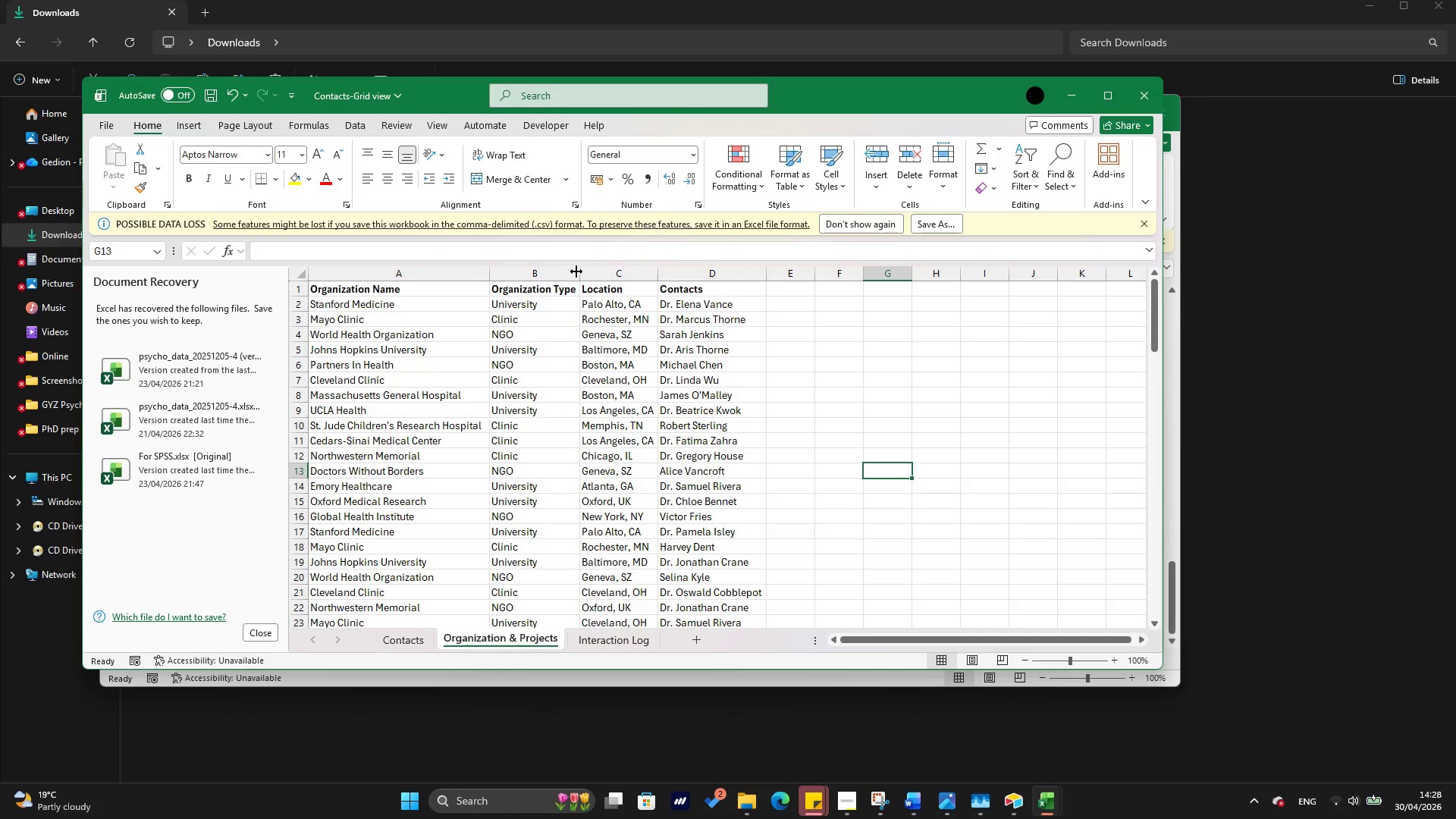 
double_click([578, 271])
 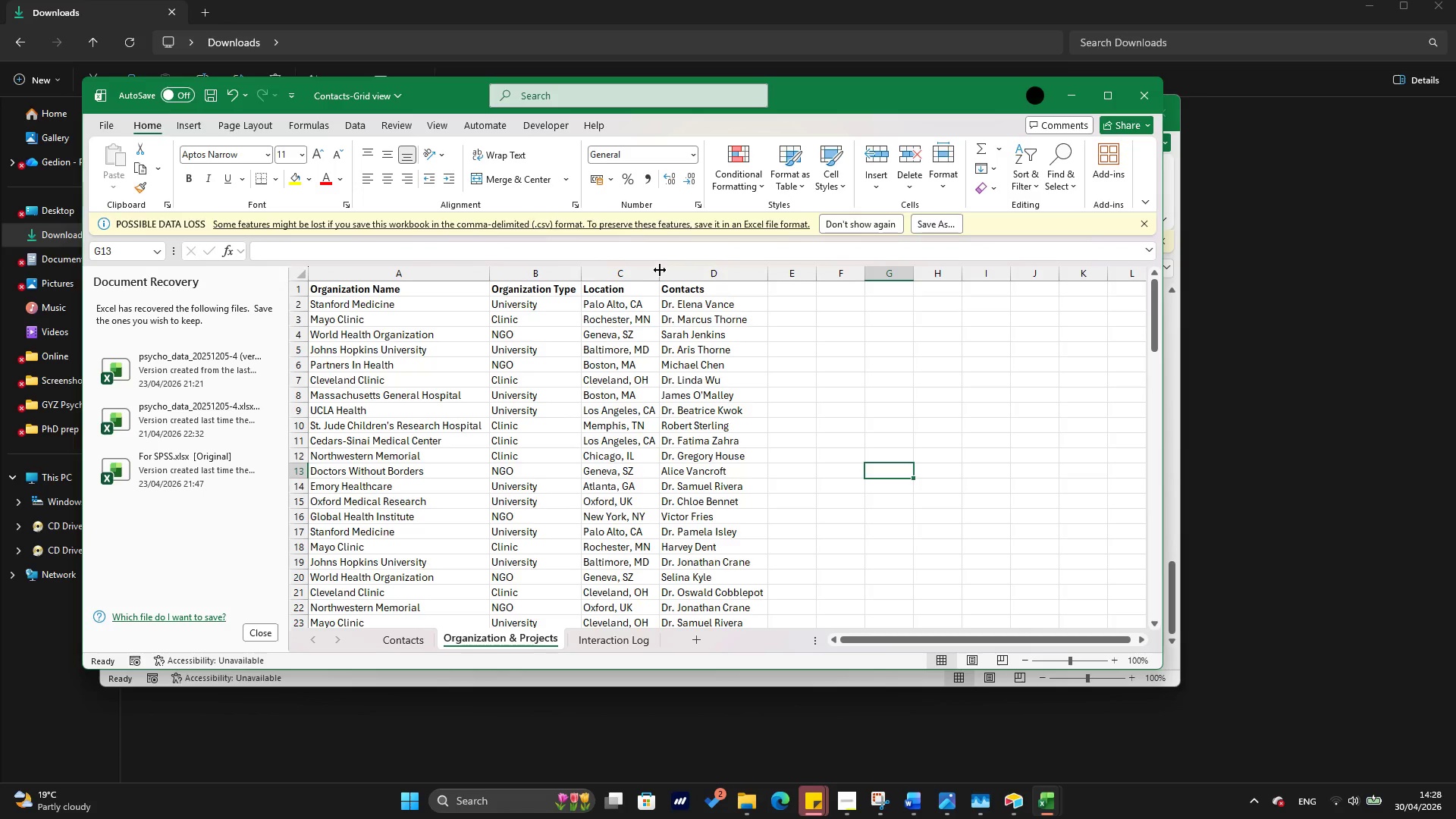 
double_click([660, 270])
 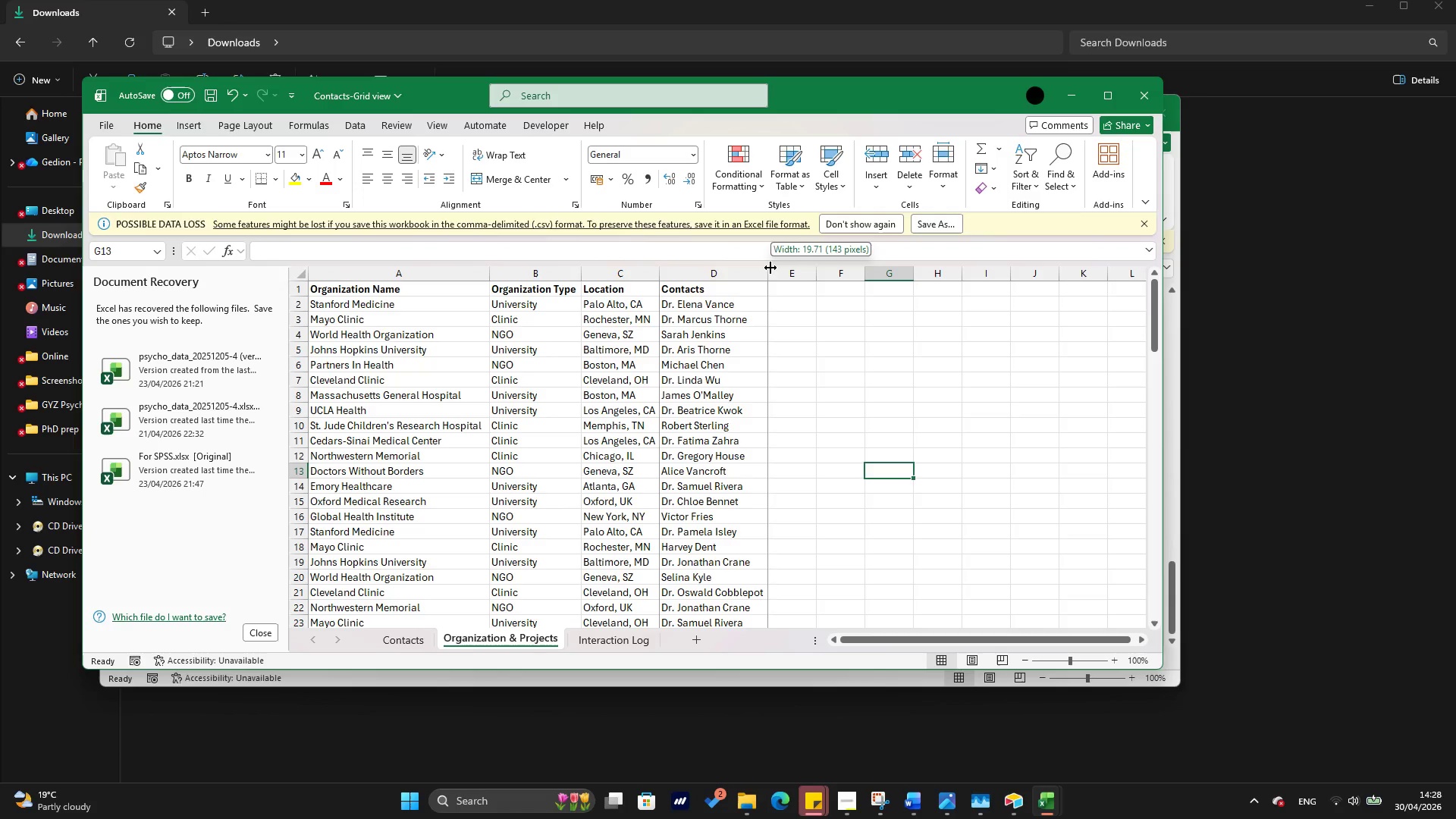 
double_click([770, 268])
 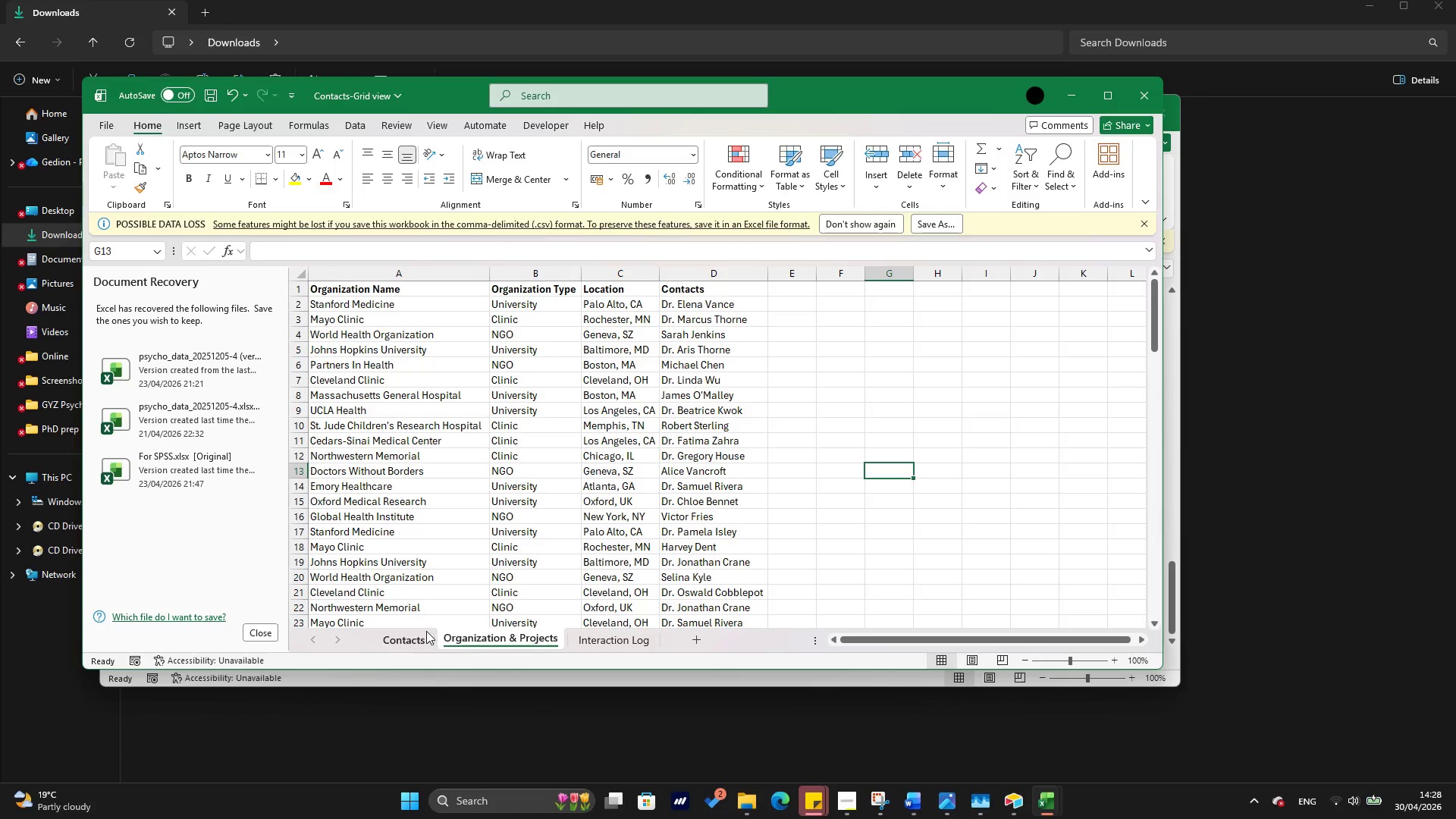 
left_click([422, 637])
 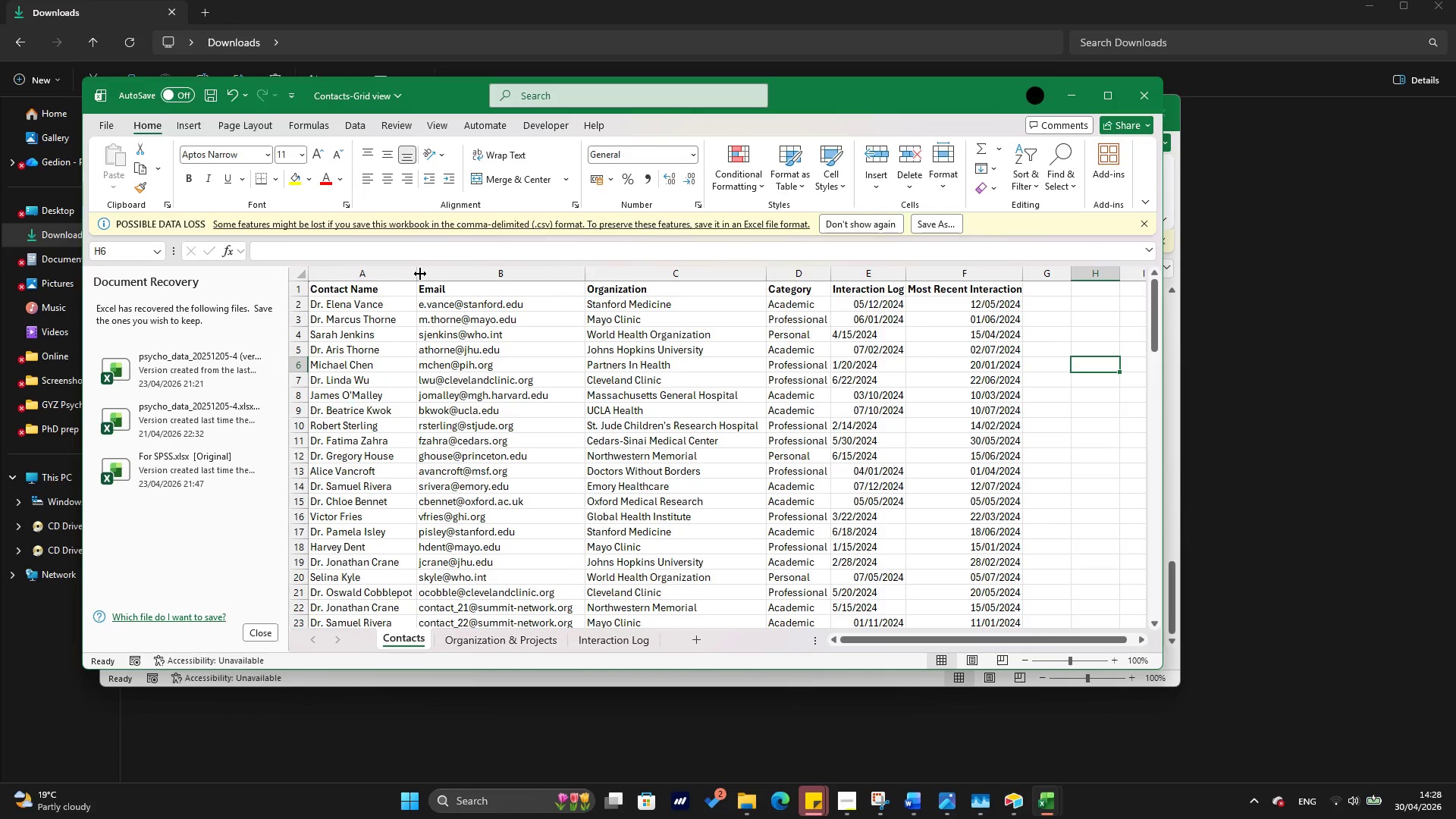 
double_click([419, 274])
 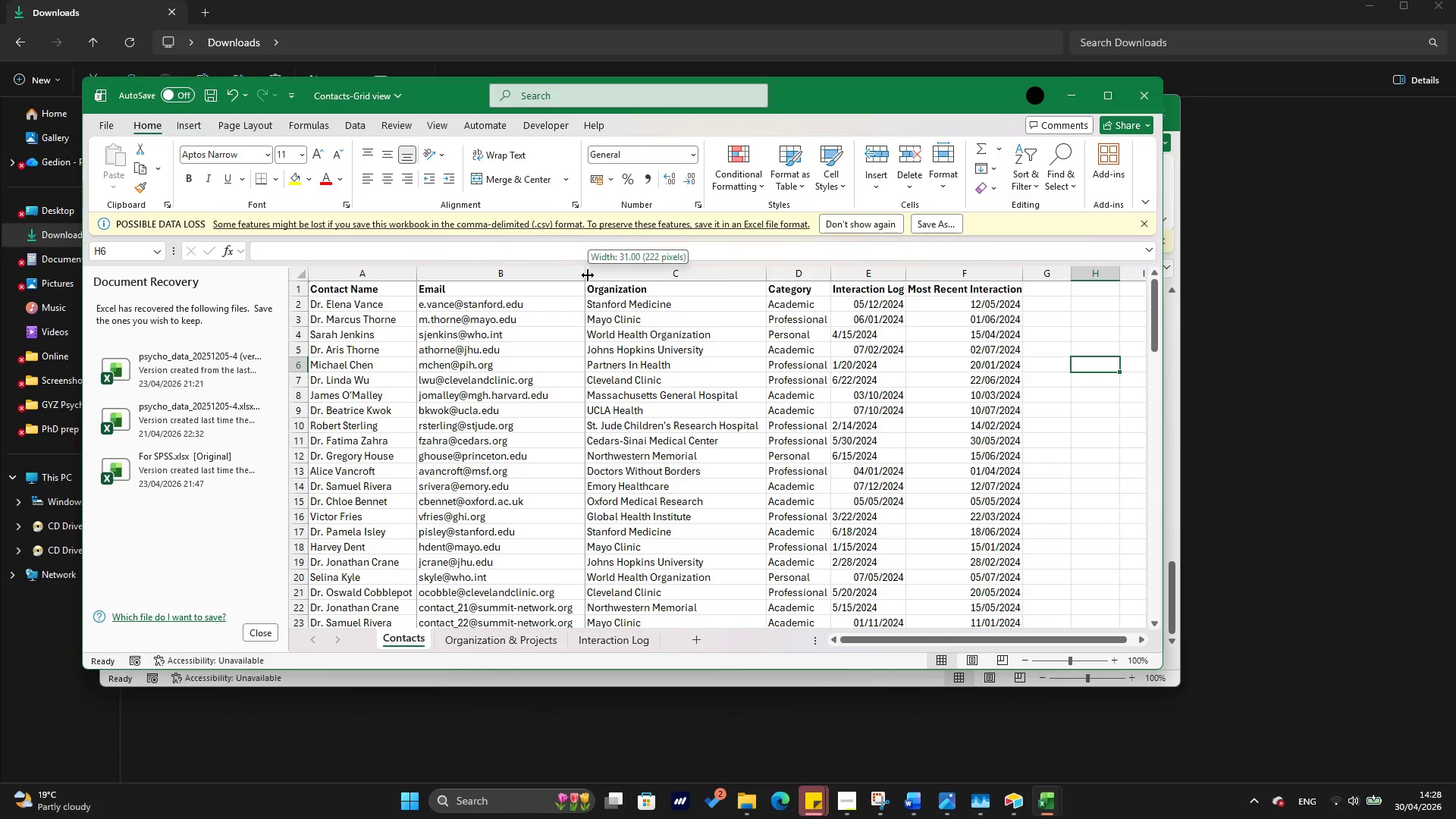 
double_click([588, 275])
 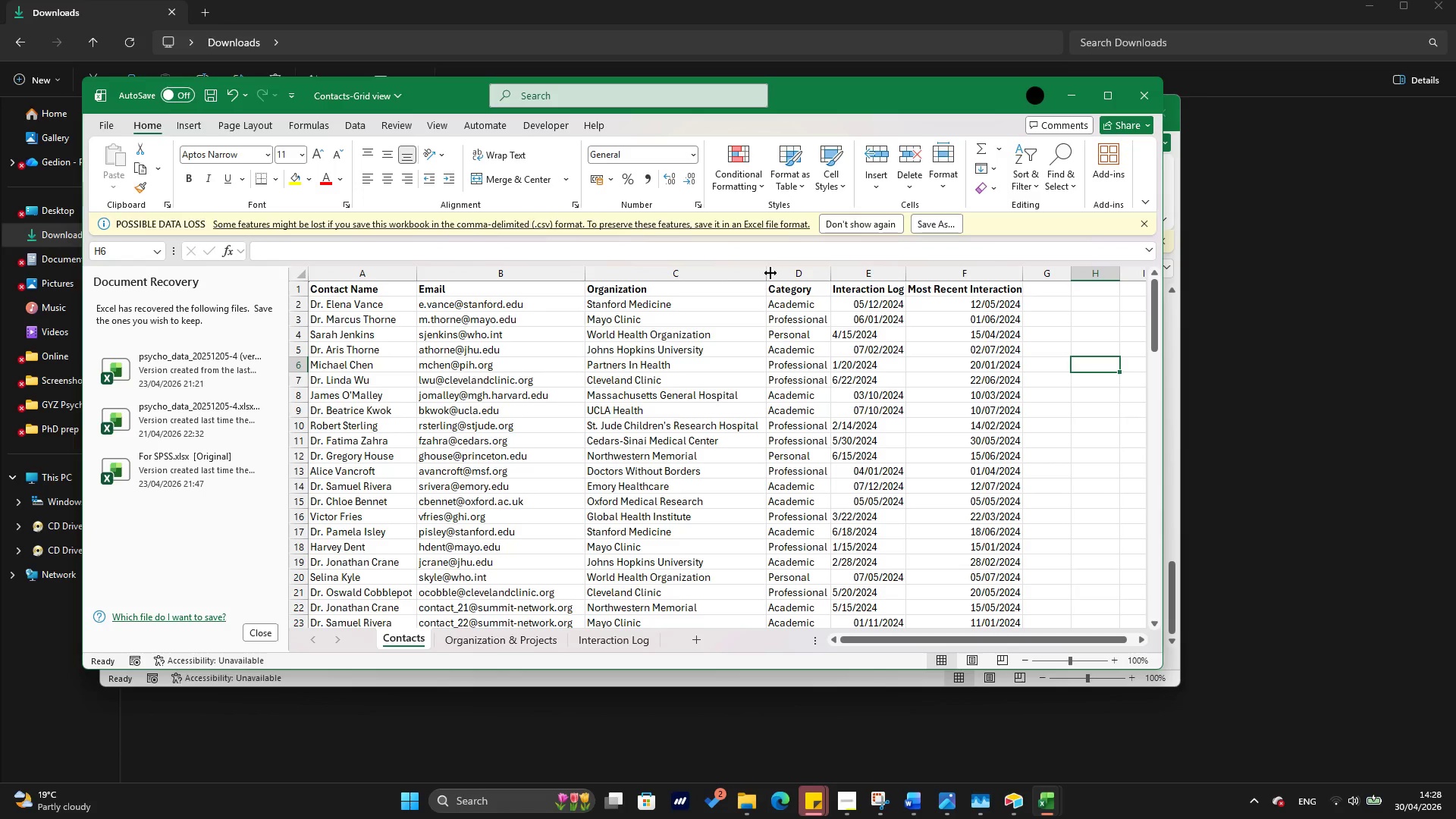 
double_click([770, 273])
 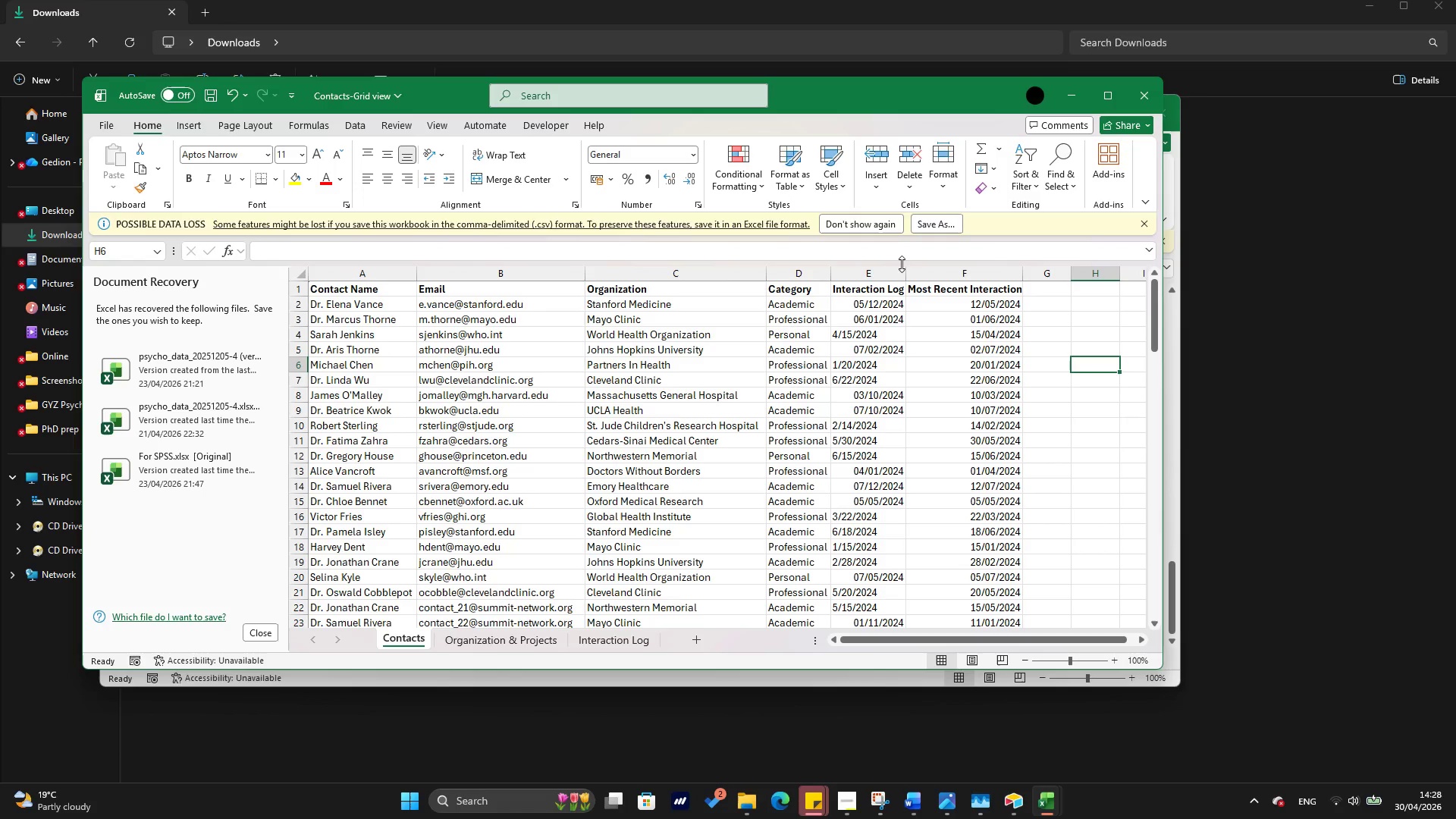 
left_click([902, 266])
 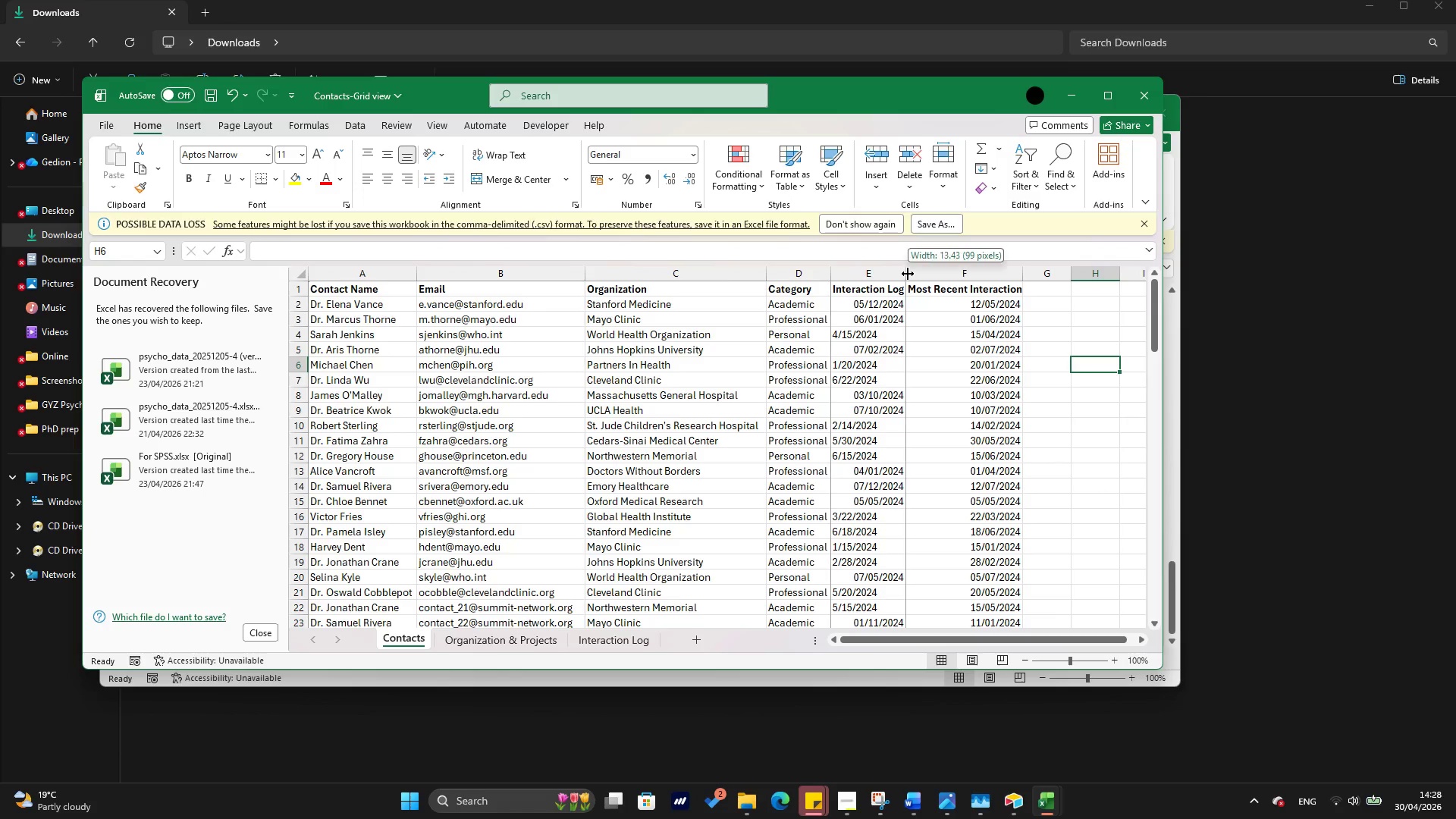 
left_click([908, 274])
 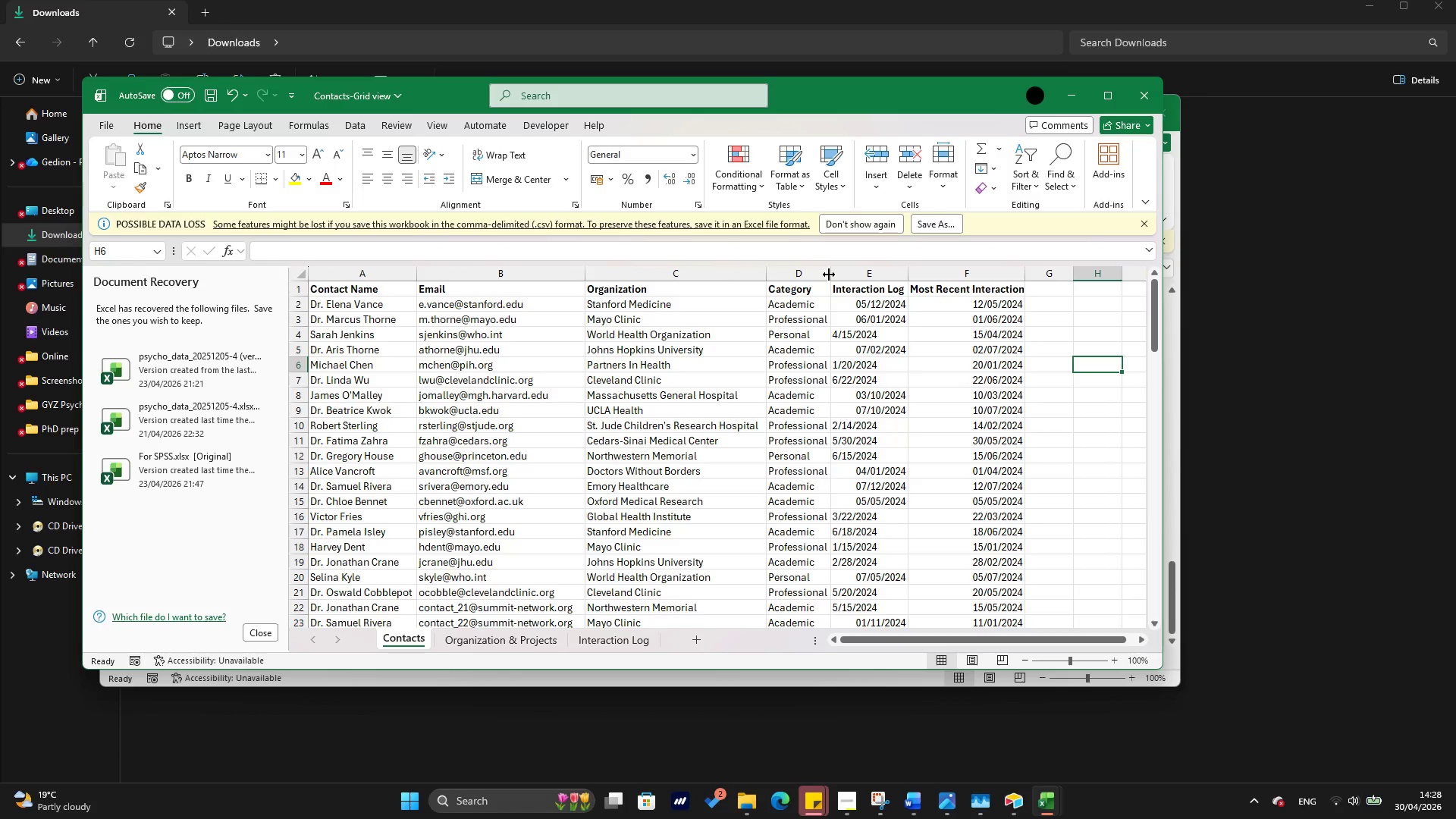 
double_click([828, 275])
 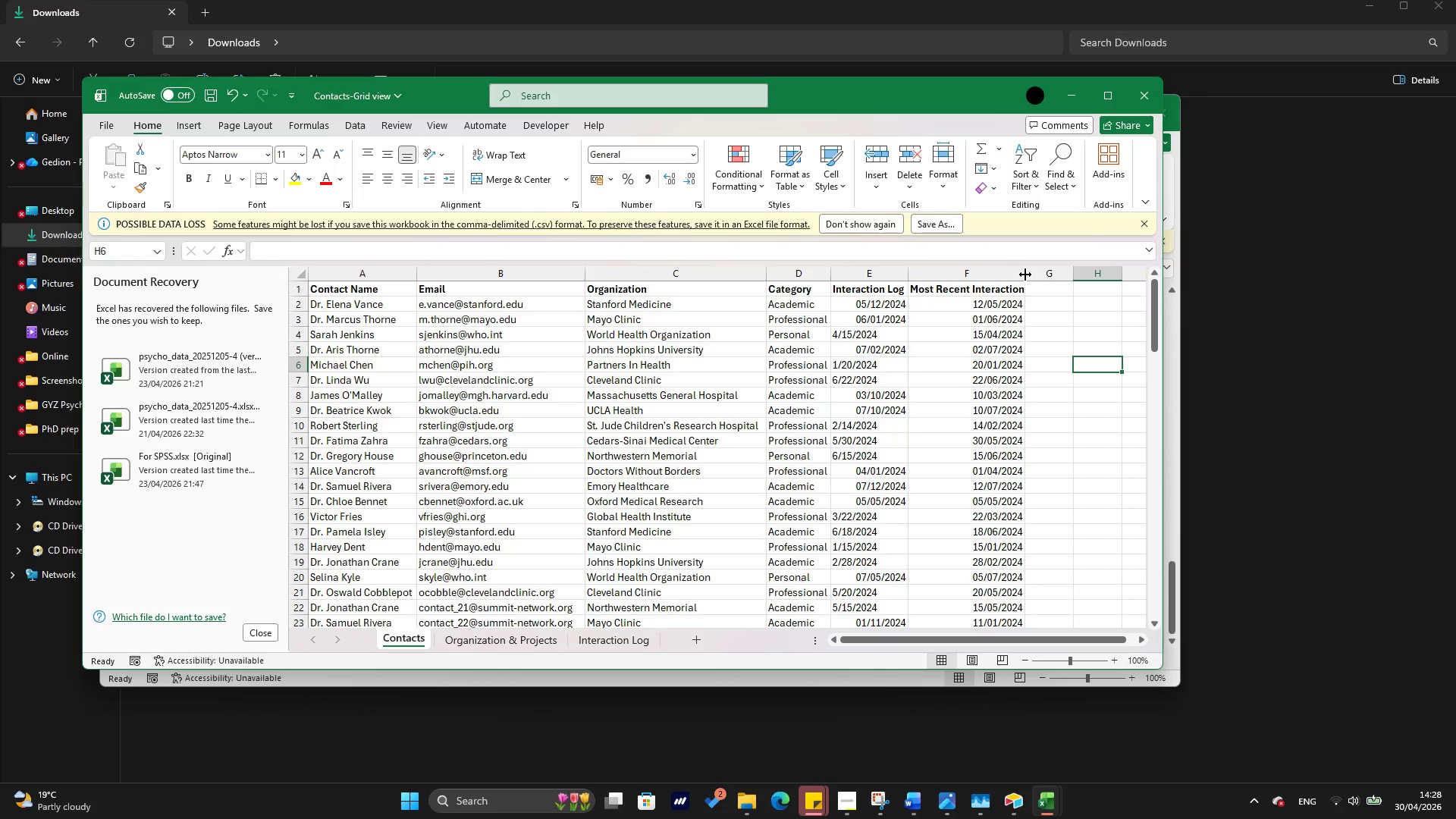 
double_click([1025, 275])
 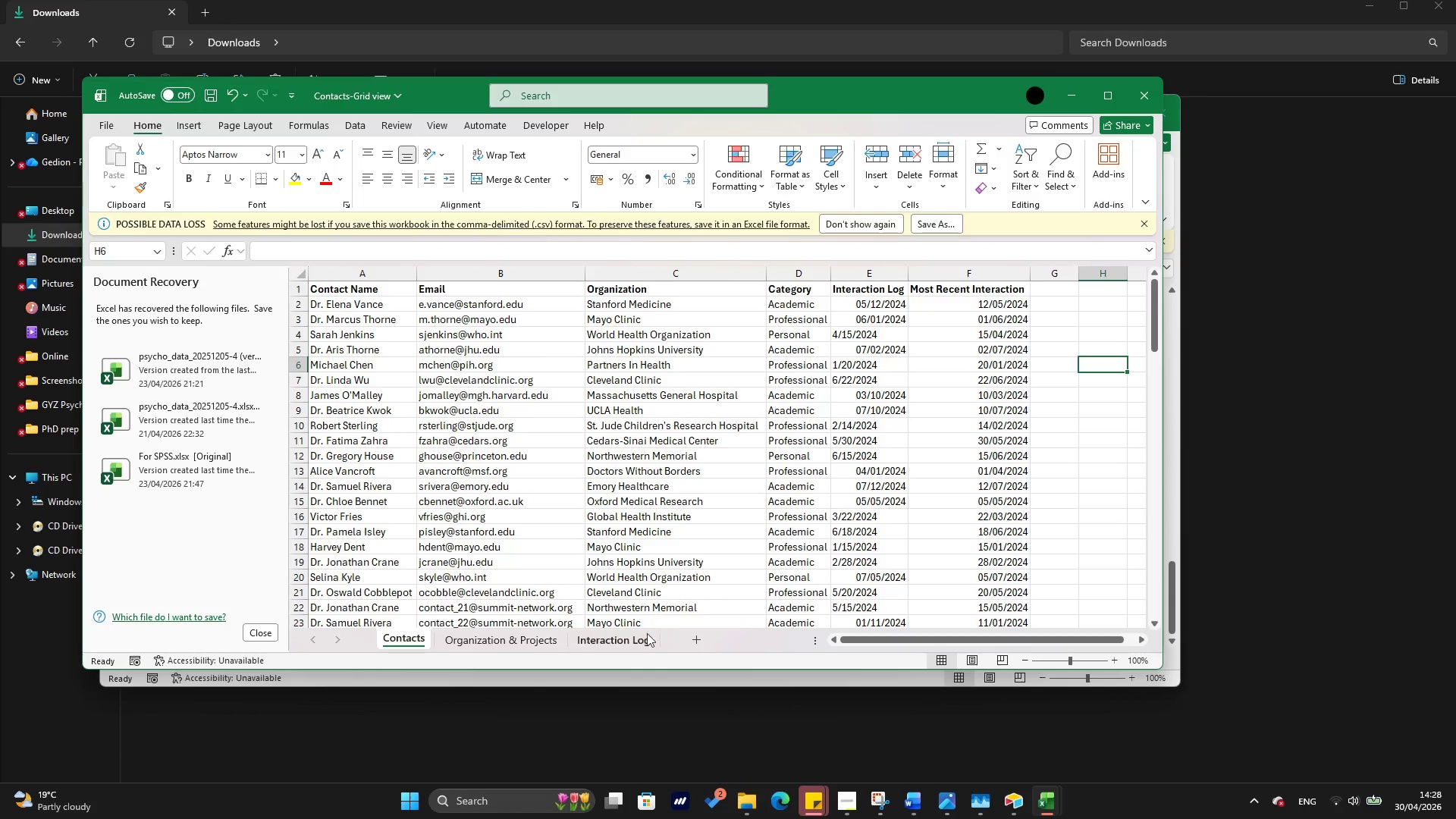 
left_click([543, 646])
 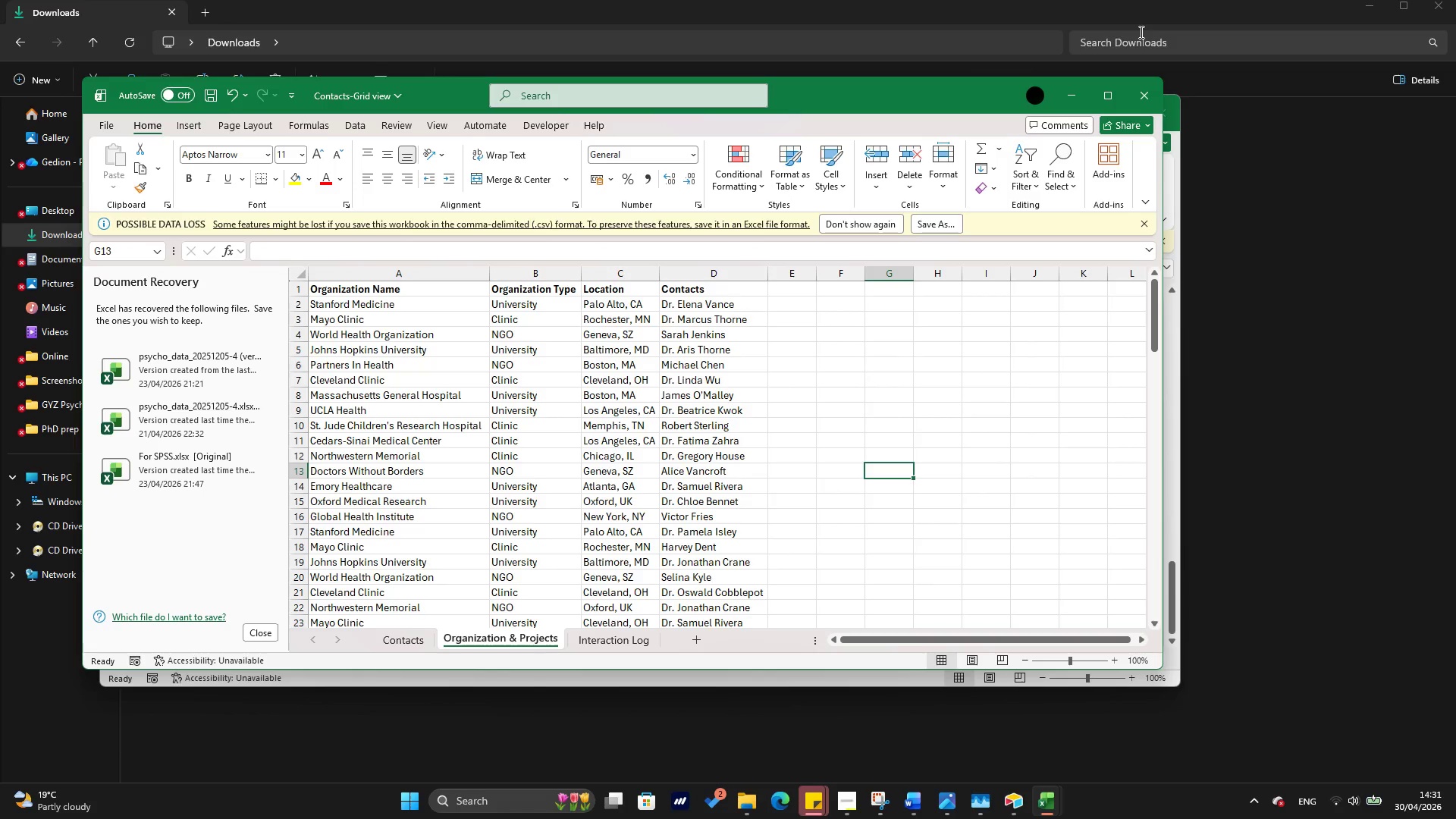 
wait(141.26)
 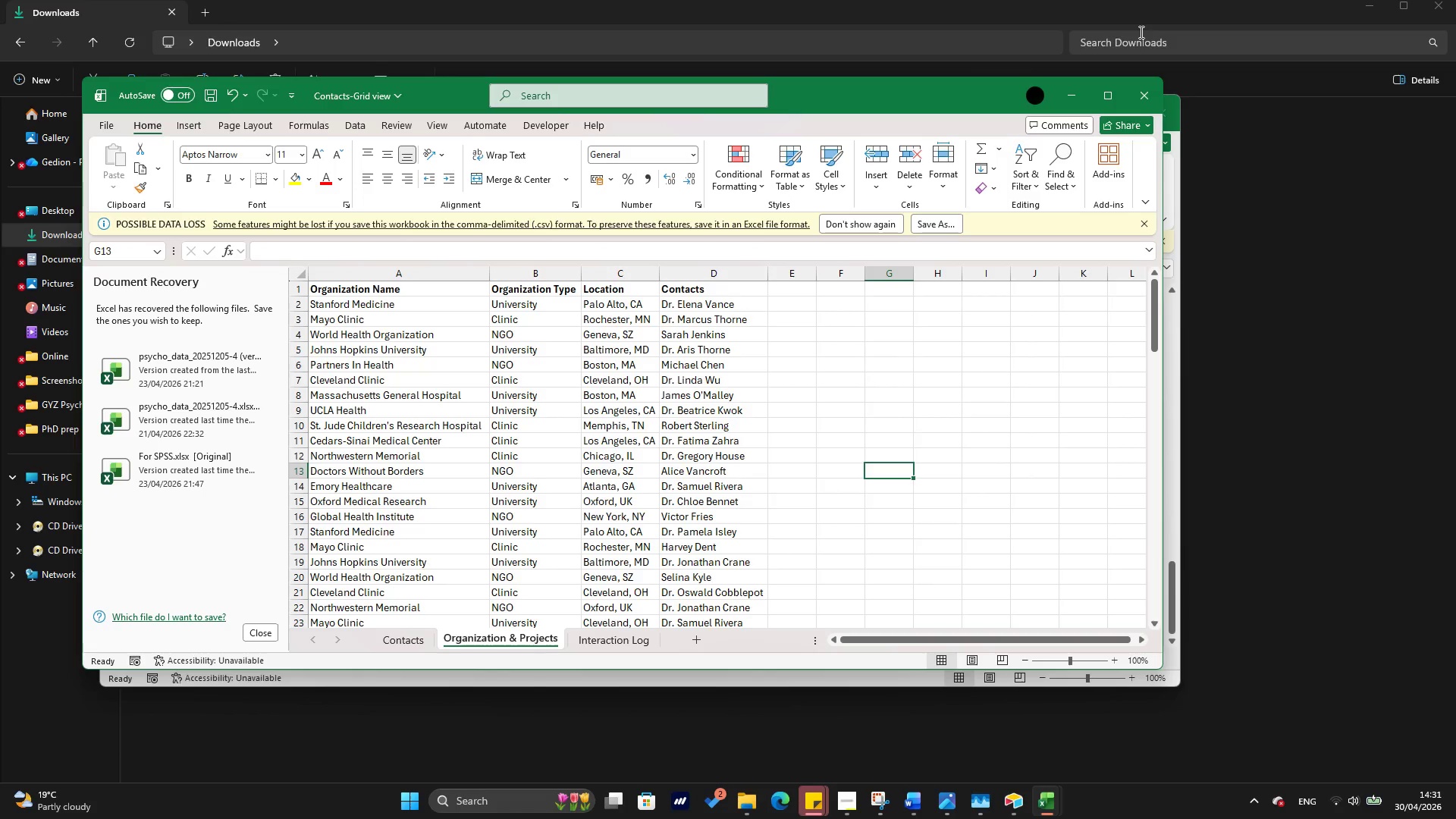 
left_click([1064, 93])
 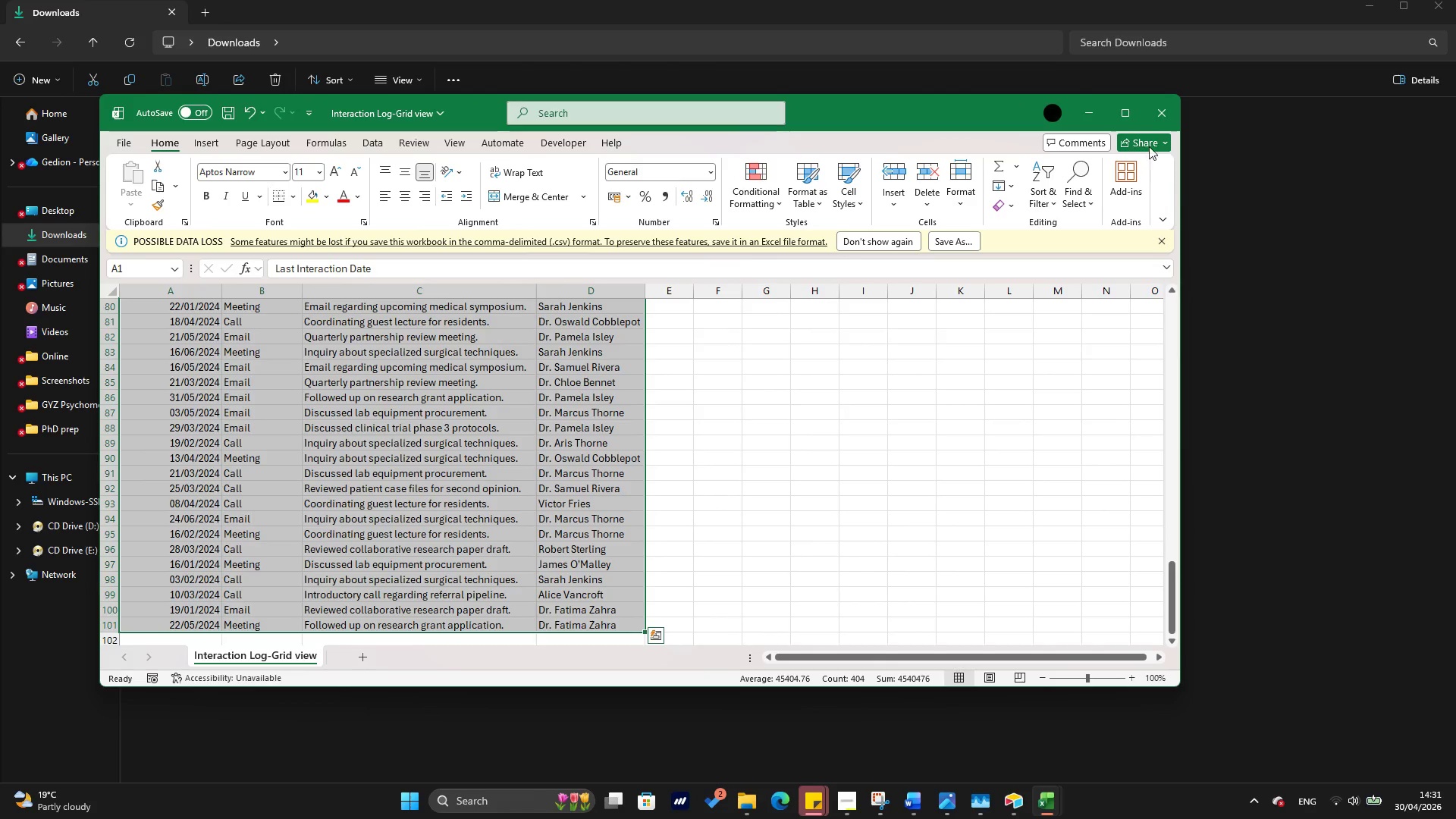 
left_click([1150, 114])
 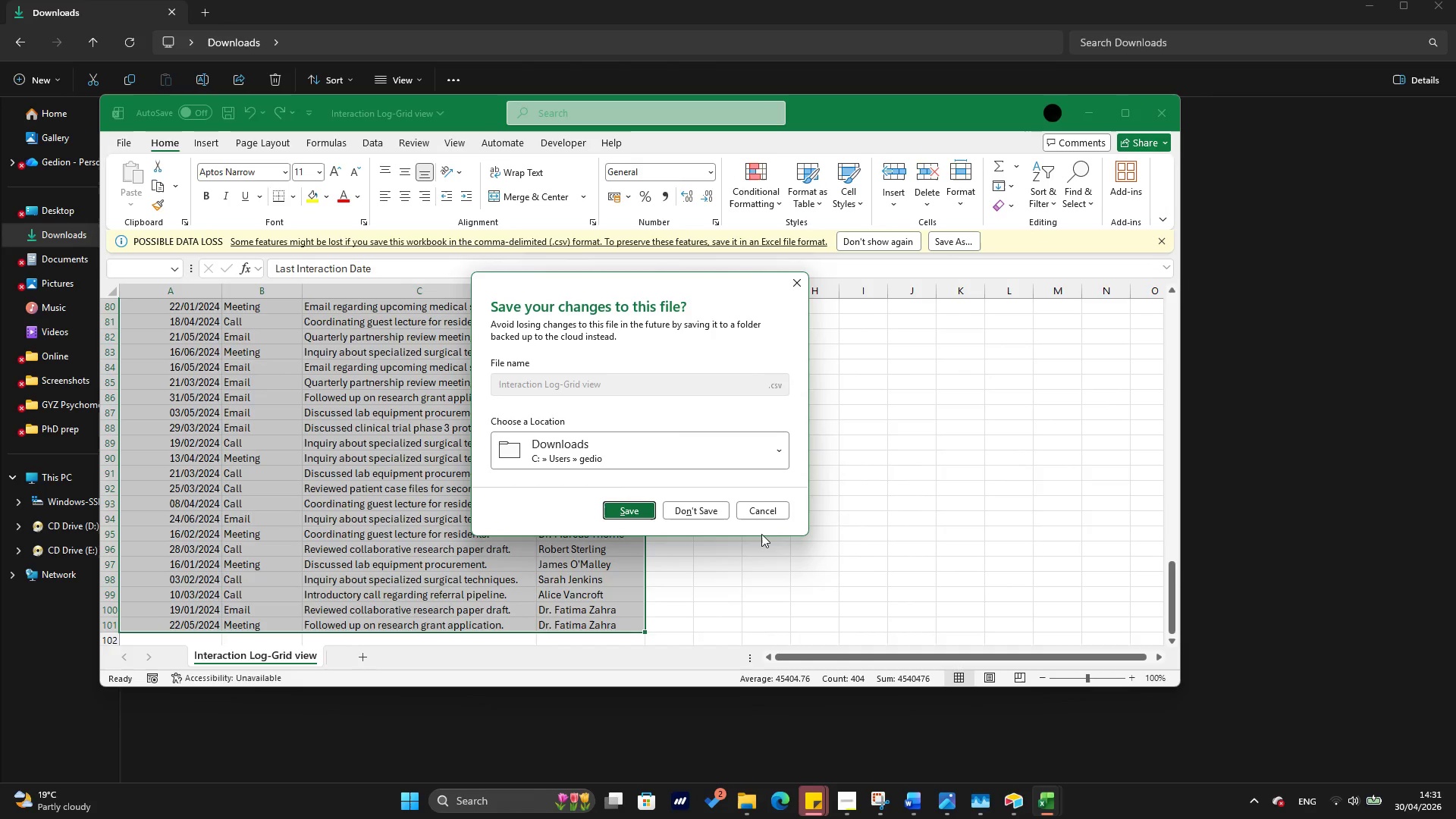 
left_click([762, 512])
 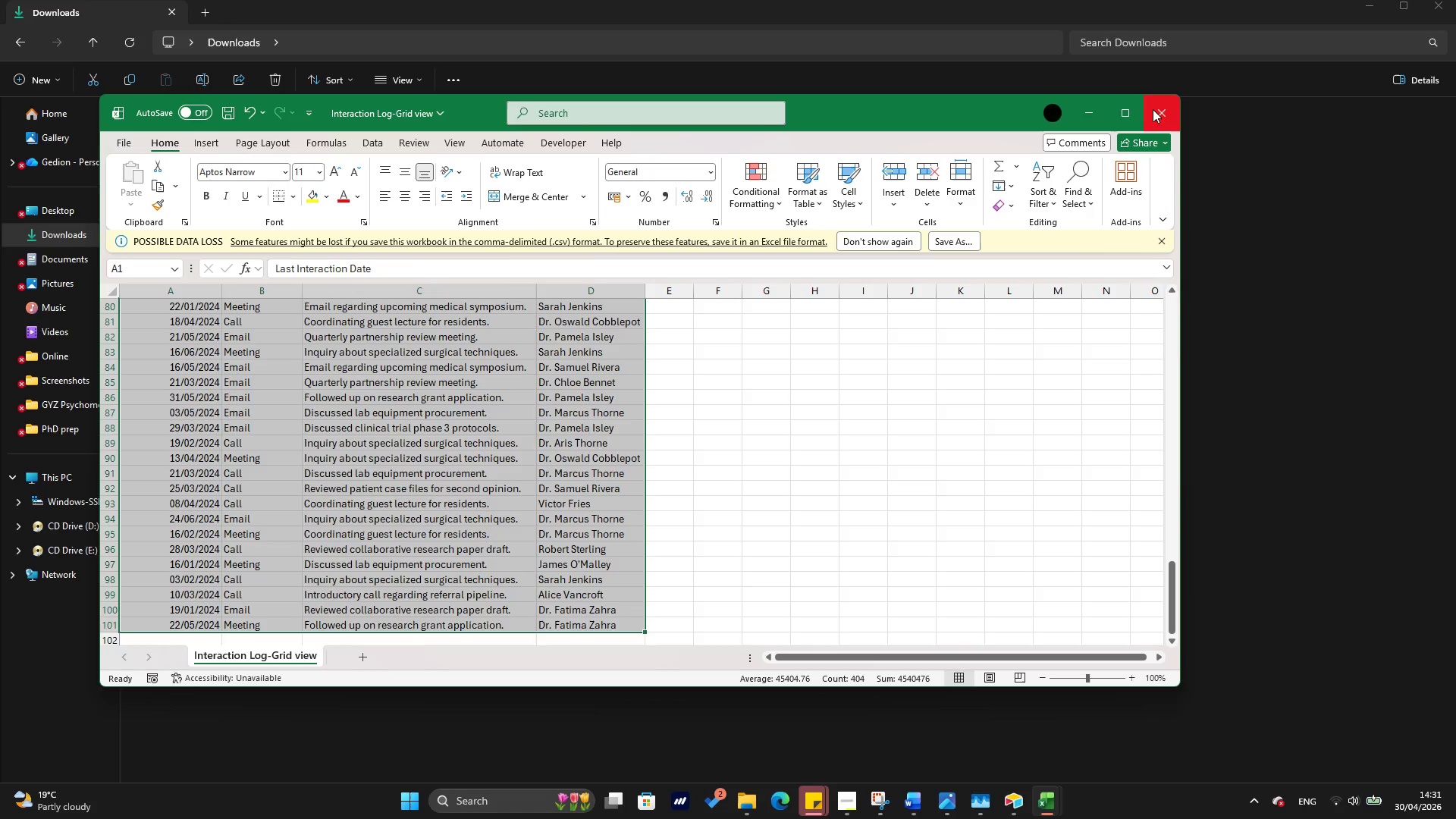 
left_click([1153, 109])
 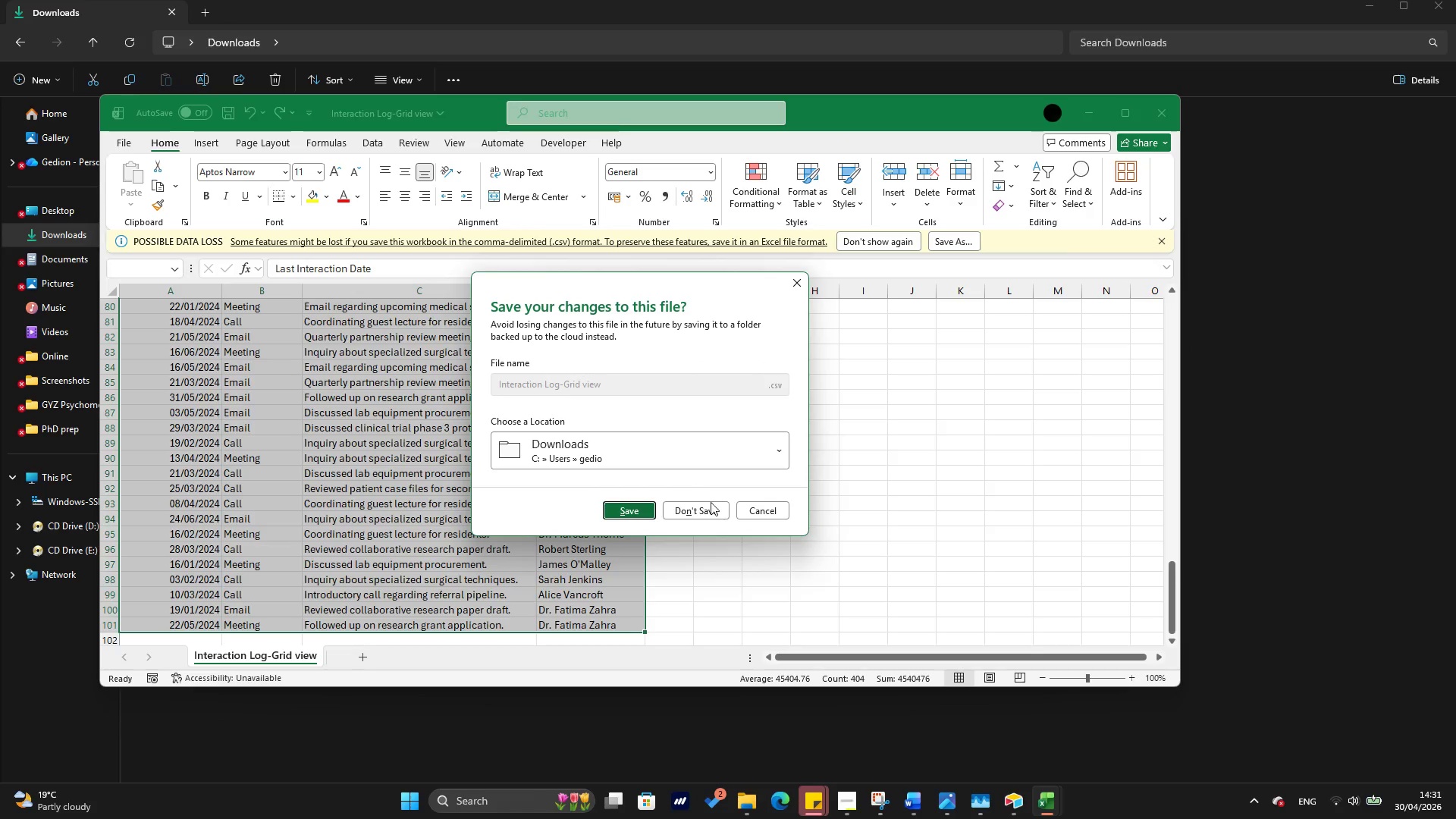 
left_click([704, 511])
 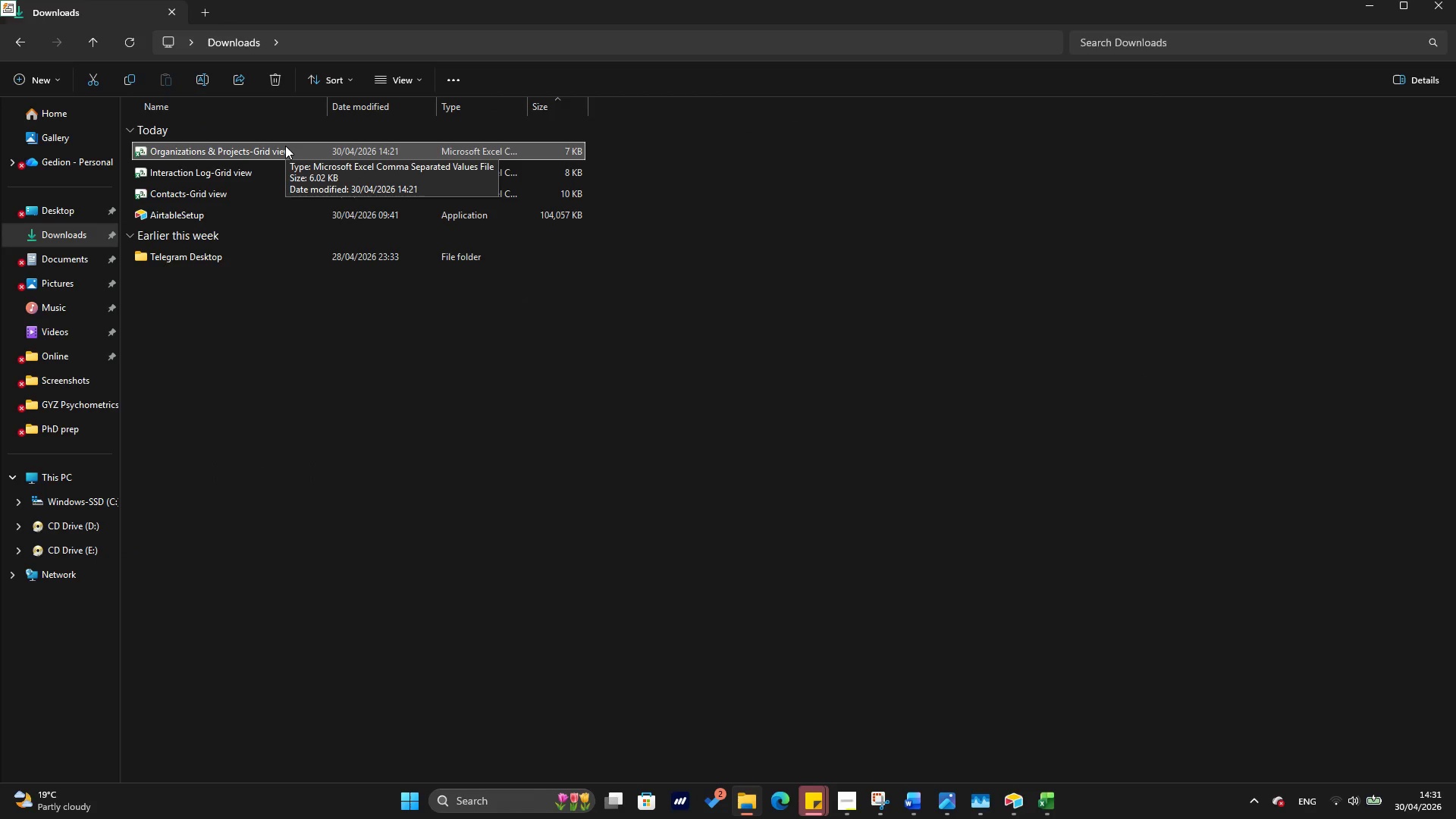 
key(Shift+ArrowDown)
 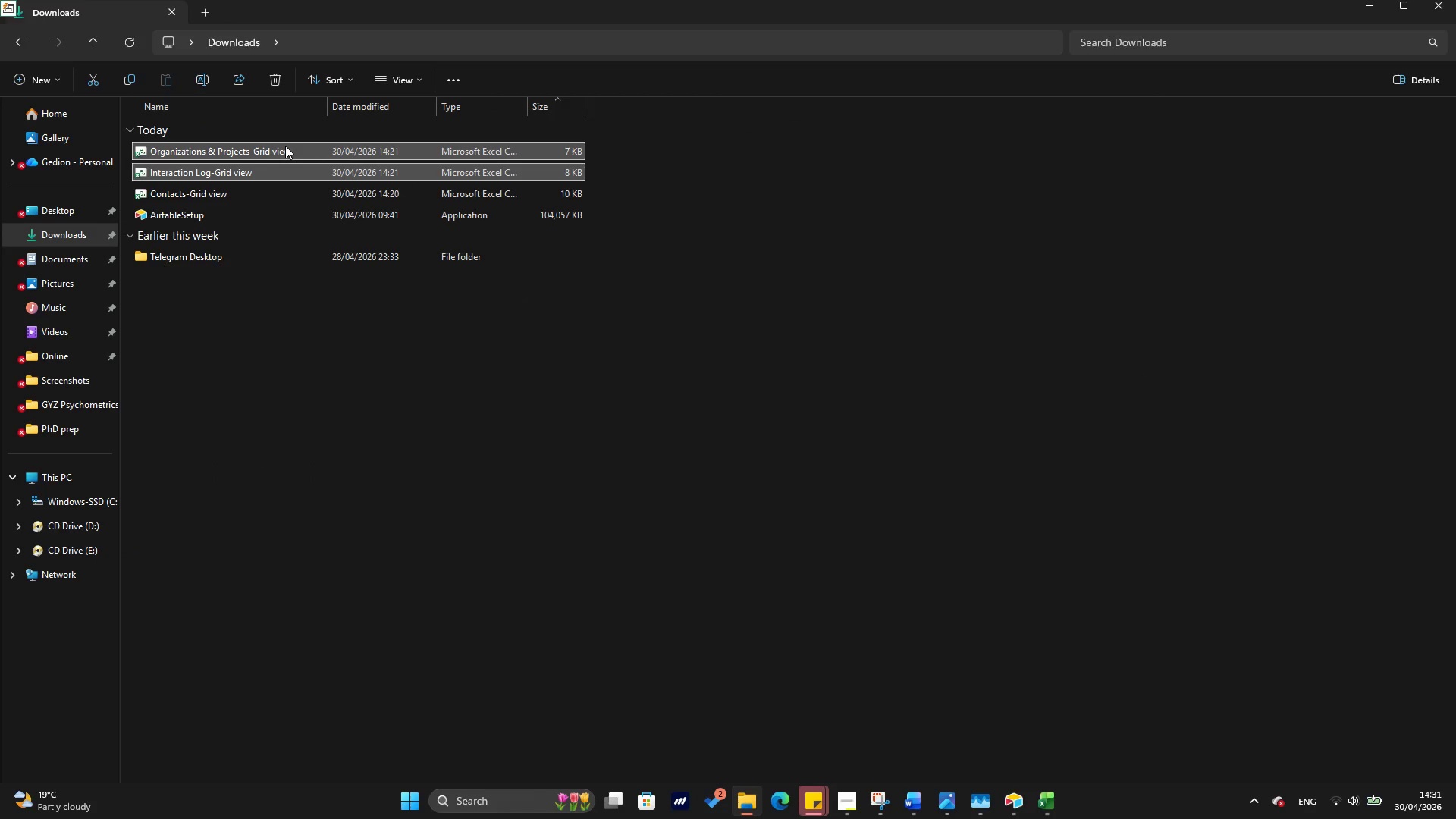 
key(Shift+Delete)
 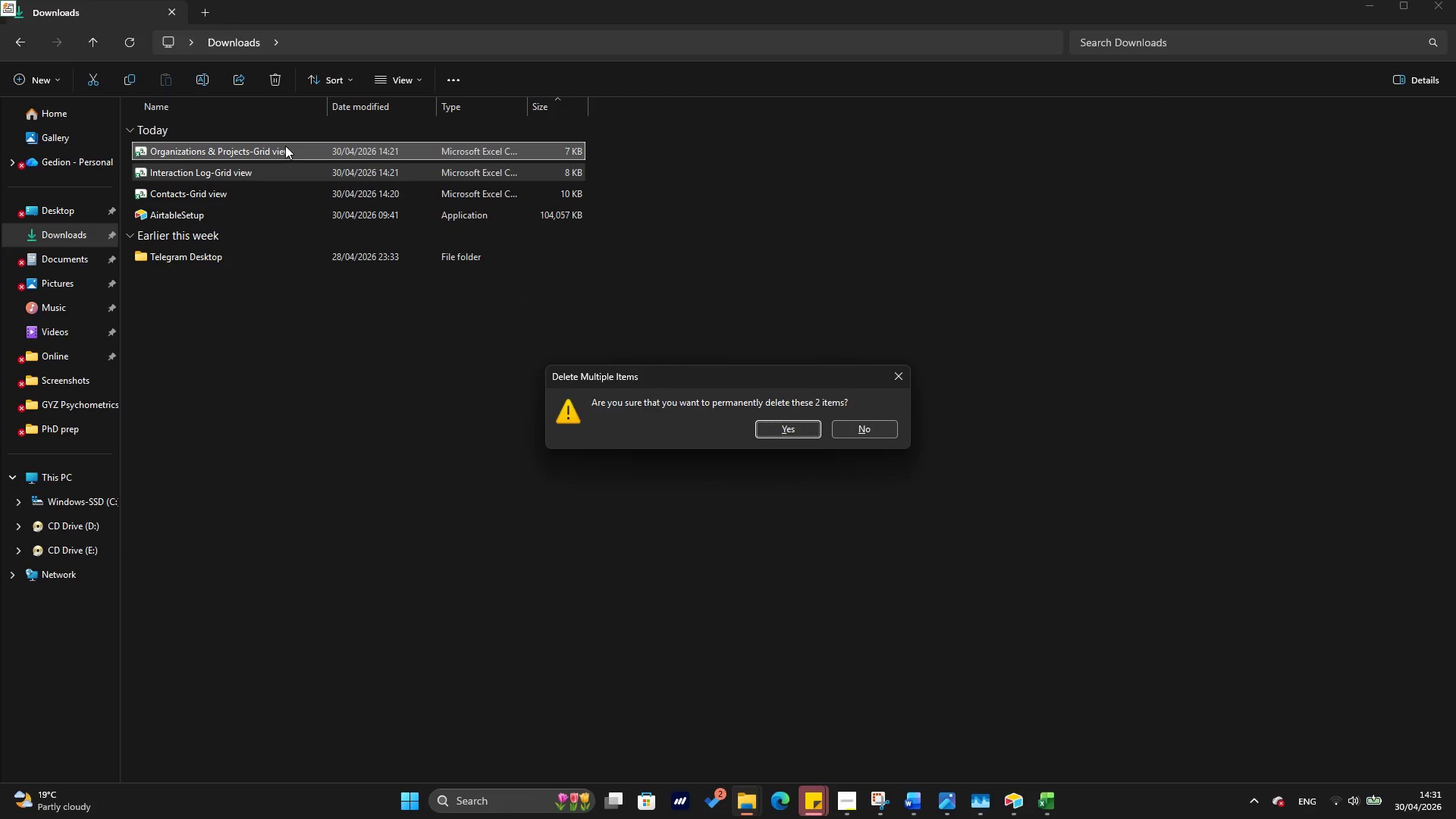 
key(Enter)
 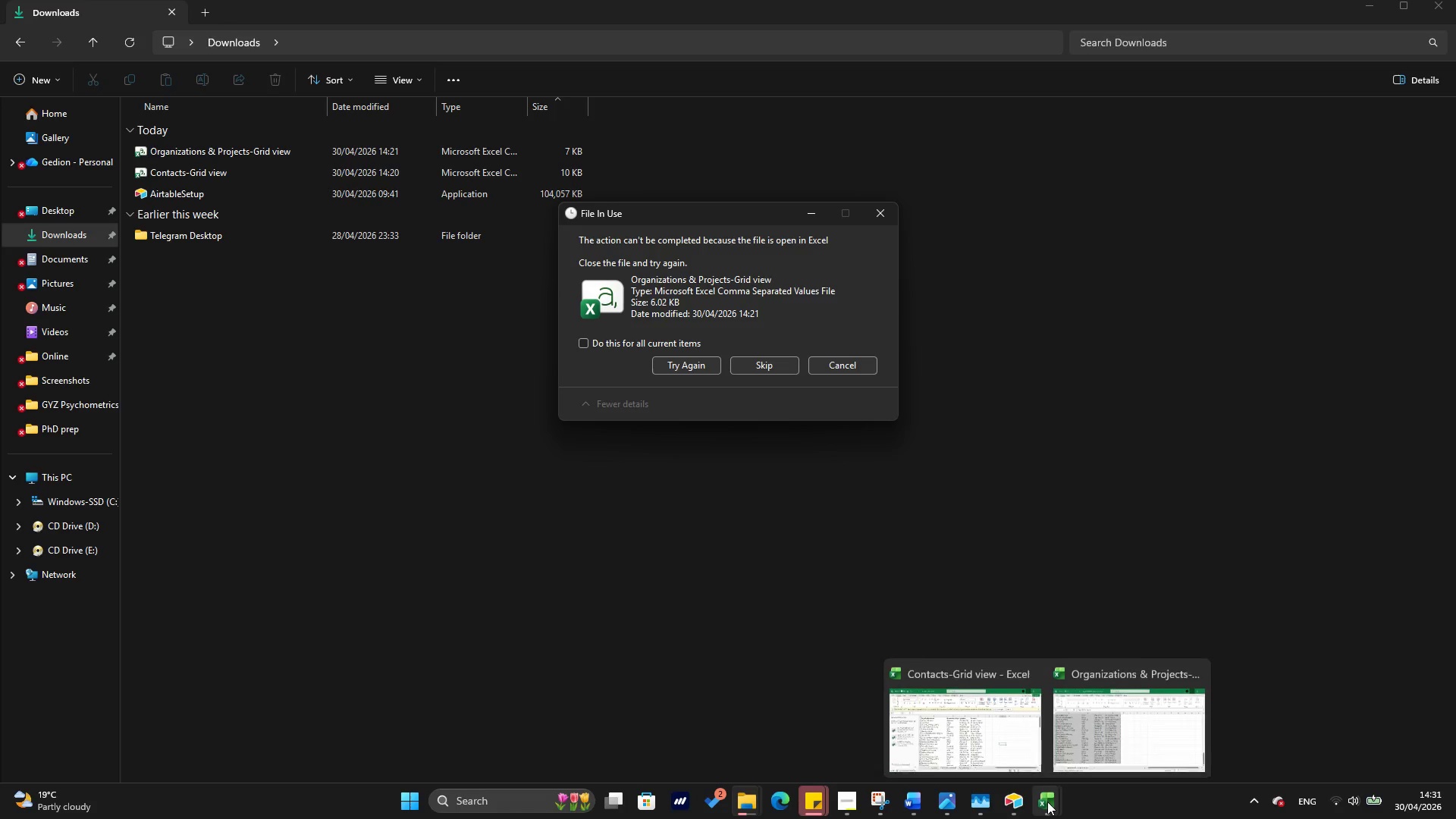 
wait(5.27)
 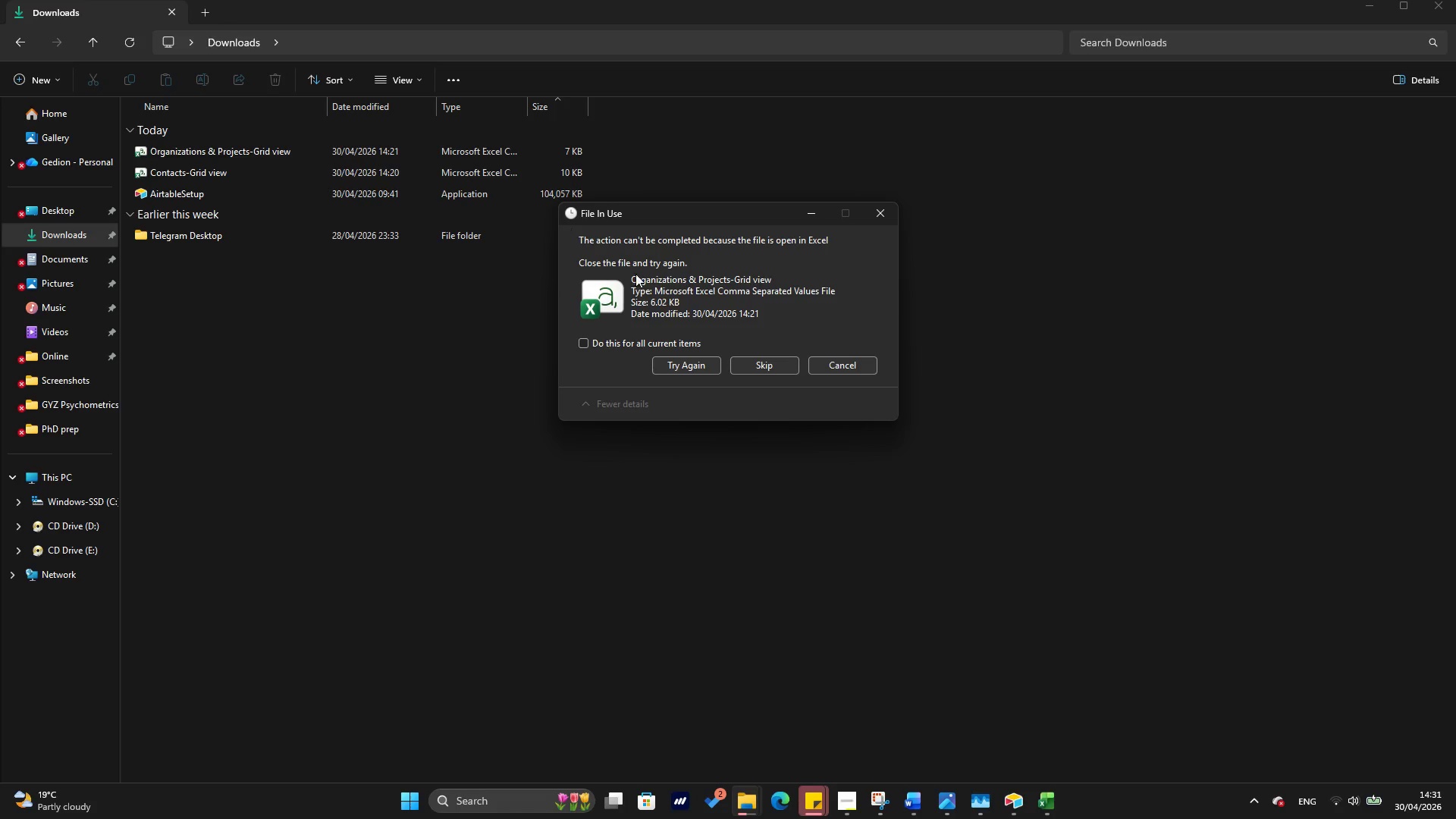 
left_click([1195, 667])
 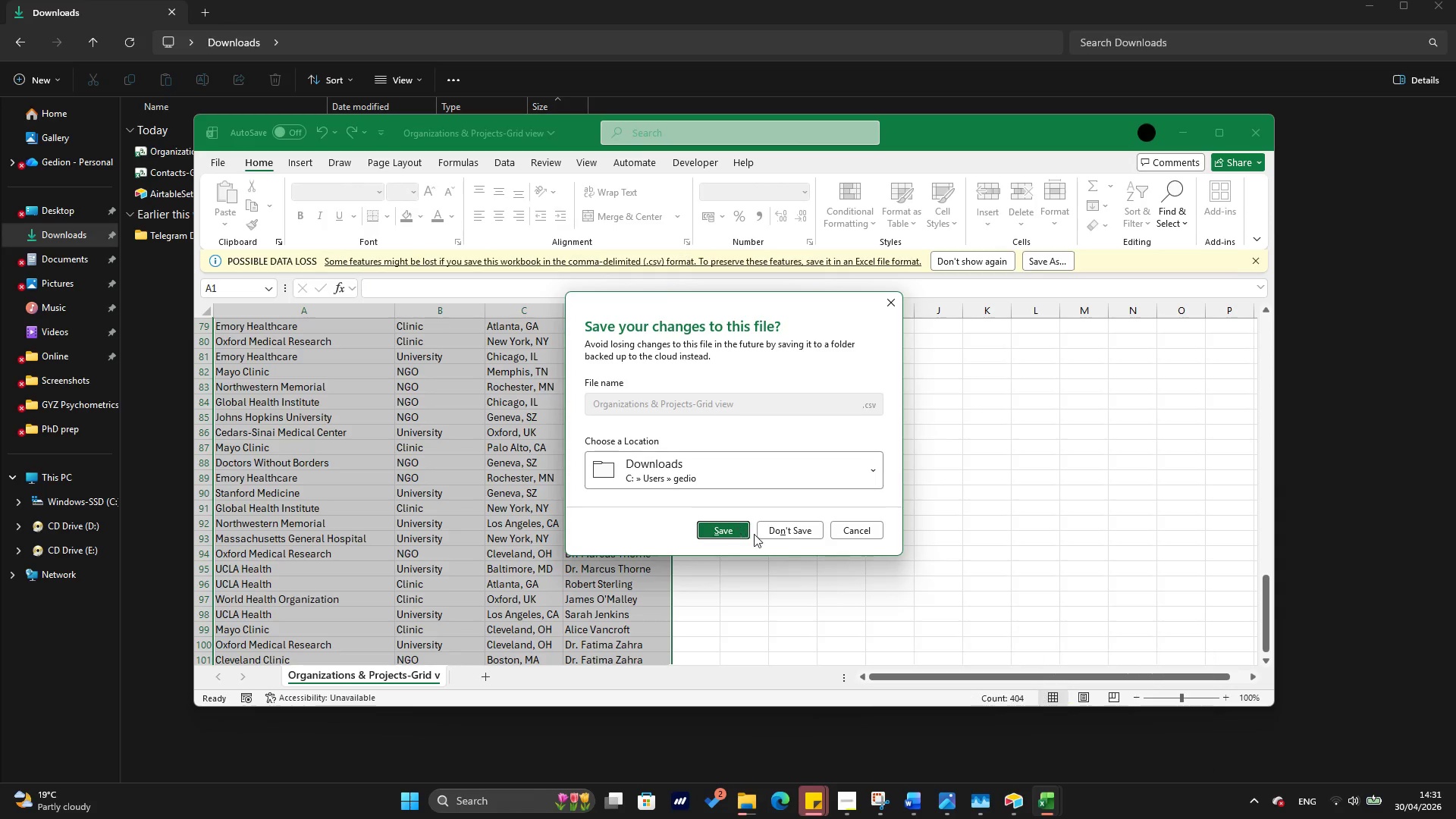 
left_click([777, 531])
 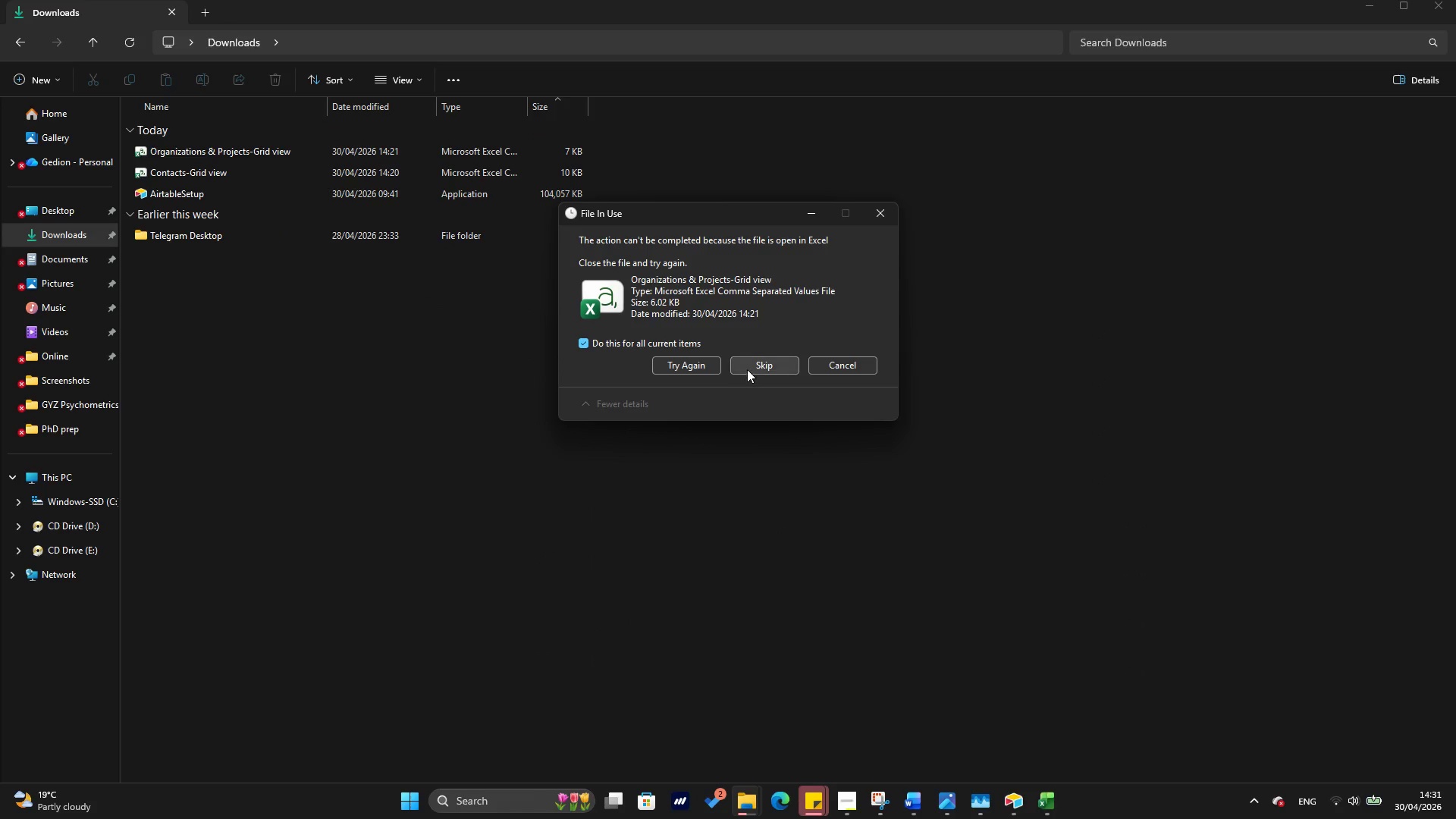 
left_click([676, 364])
 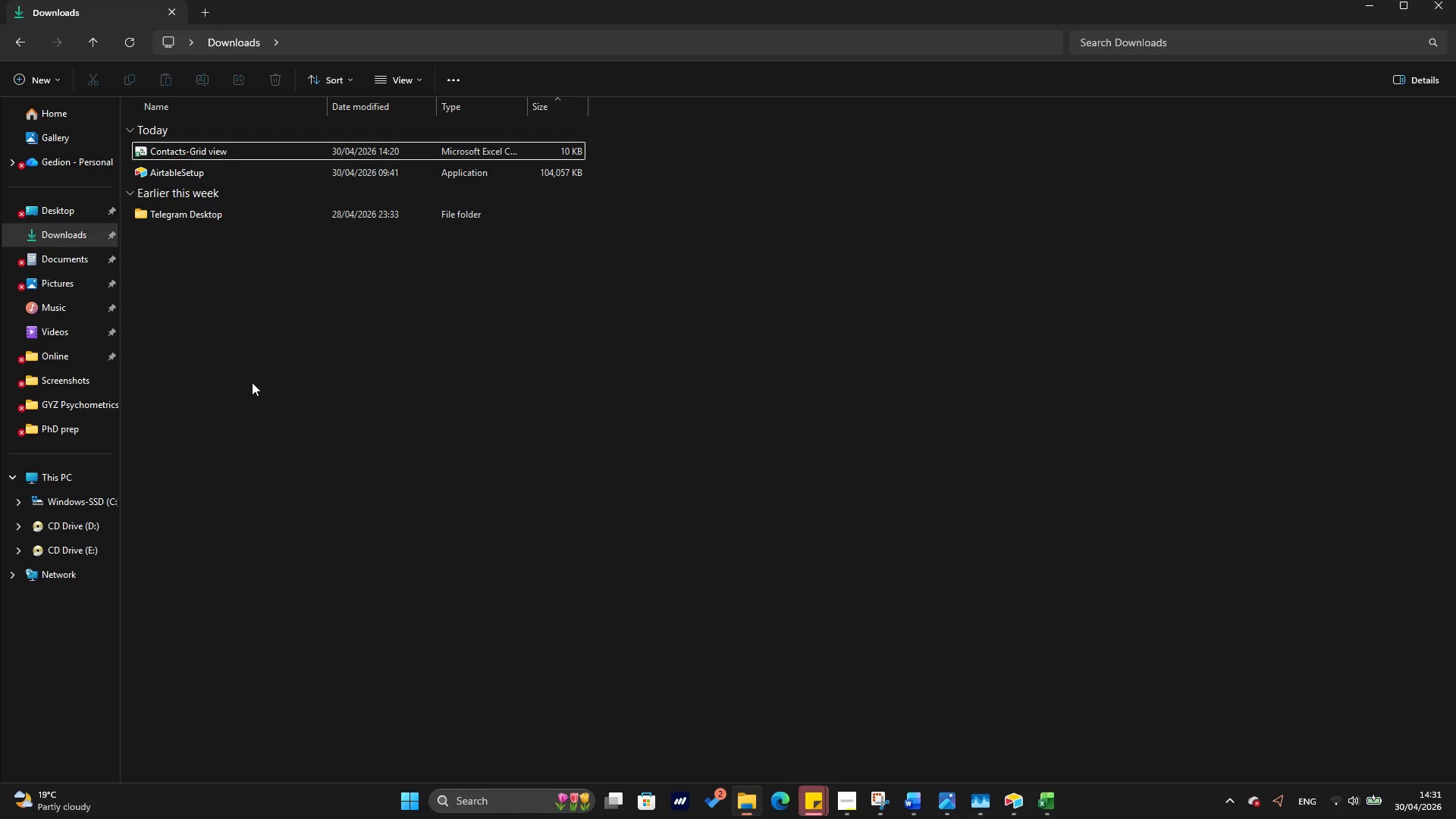 
left_click([252, 376])
 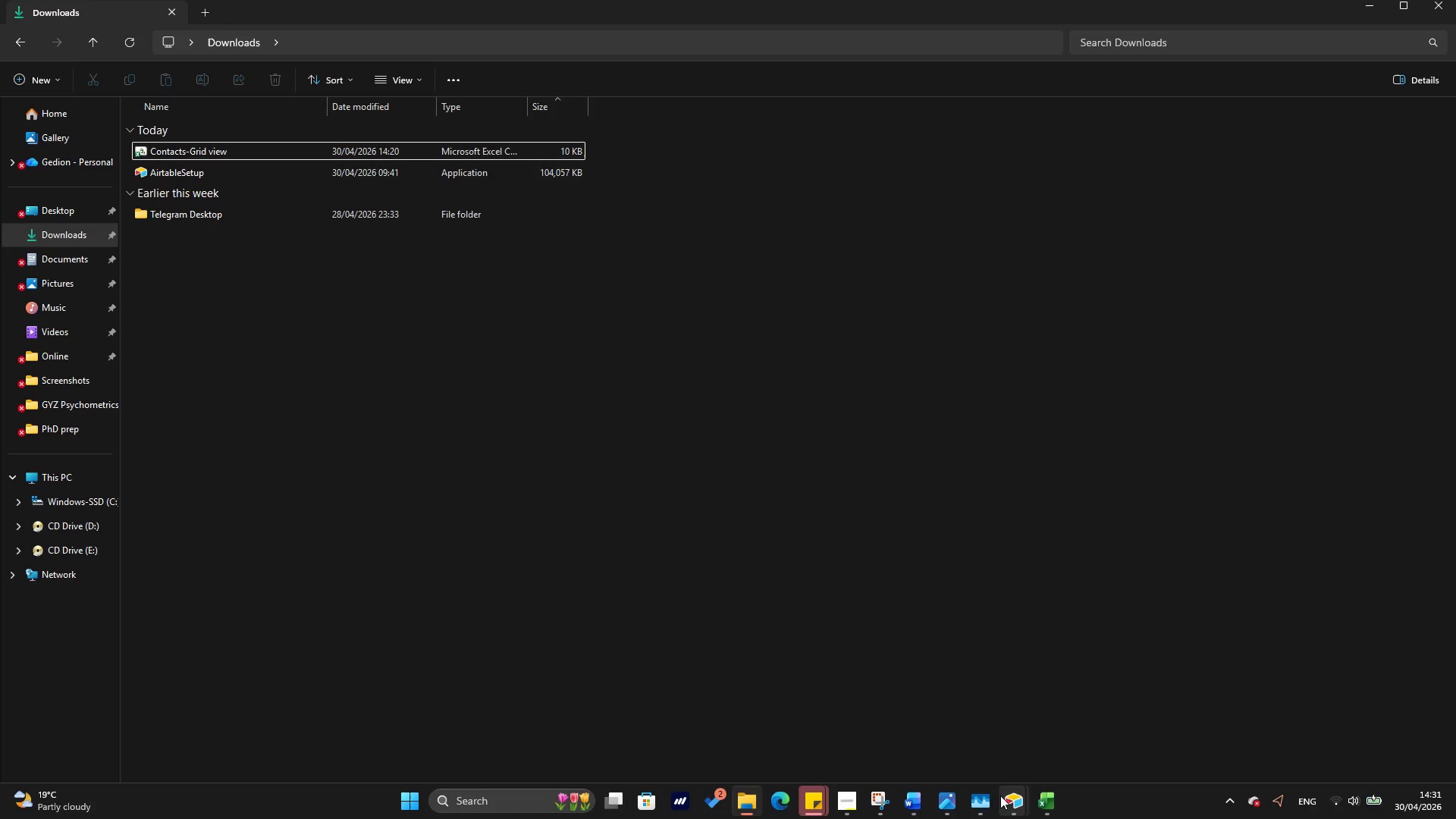 
left_click([1002, 800])
 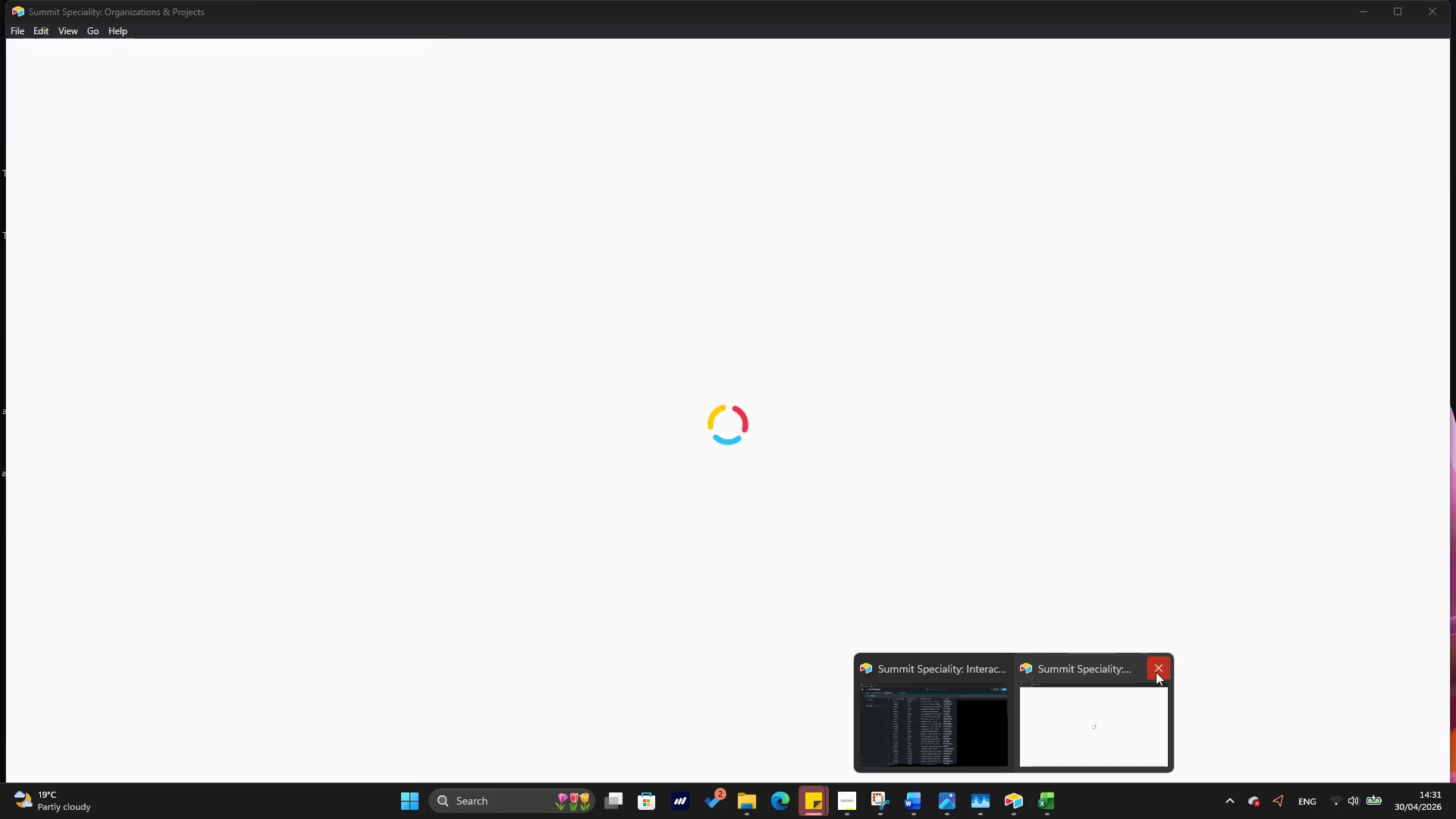 
left_click([1134, 714])
 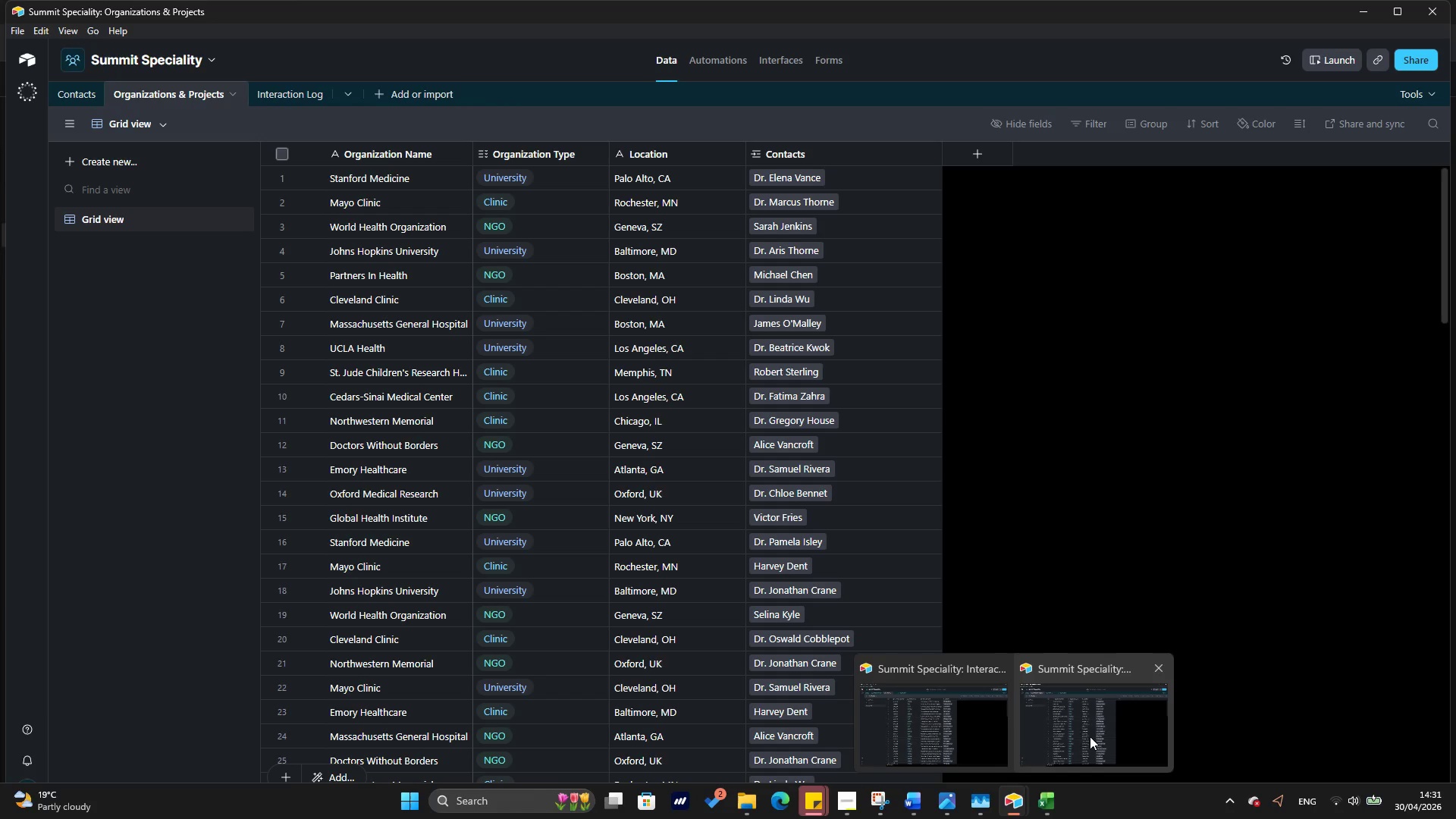 
left_click([1156, 659])
 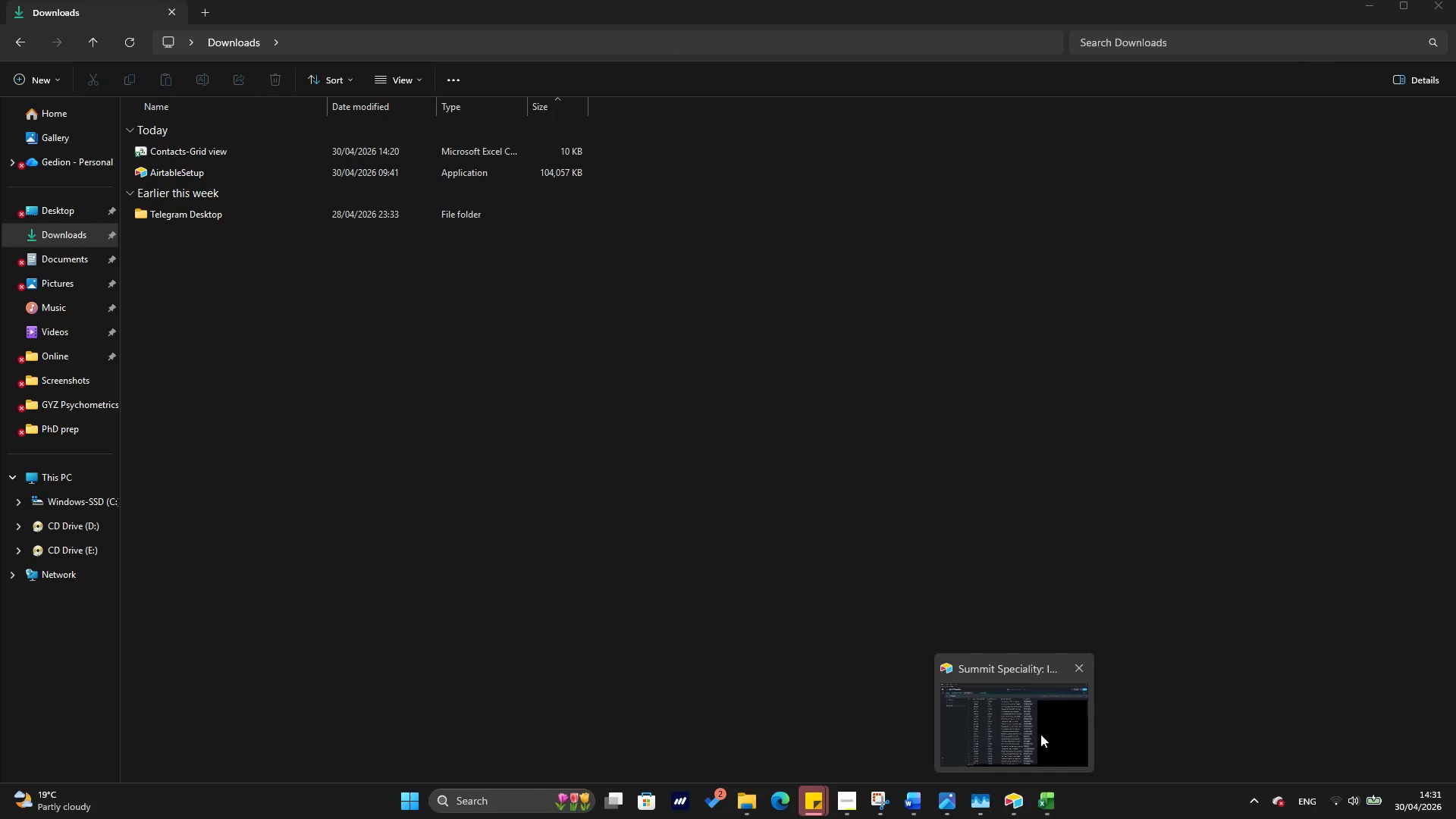 
left_click([1038, 743])
 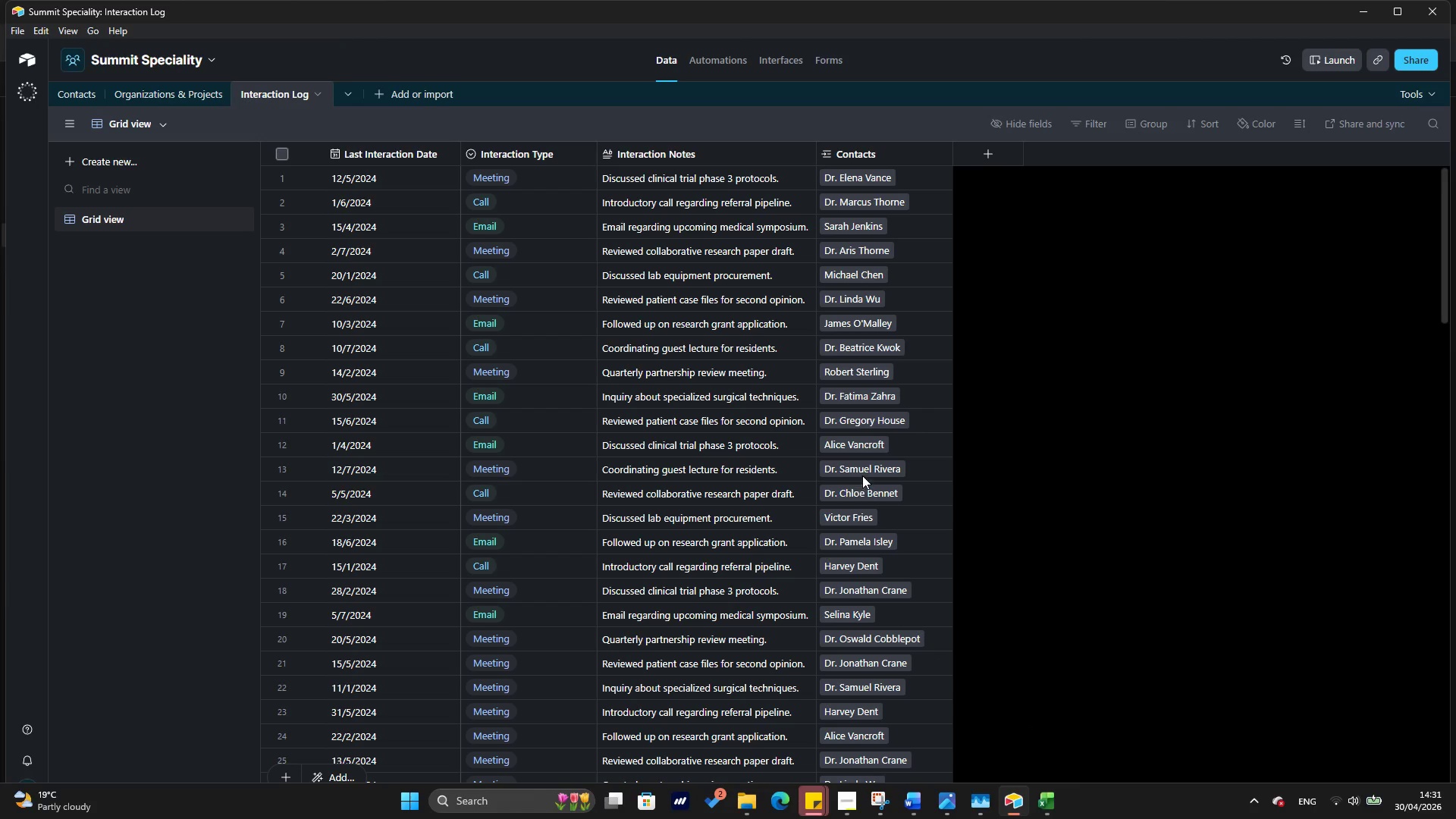 
scroll: coordinate [859, 475], scroll_direction: up, amount: 12.0
 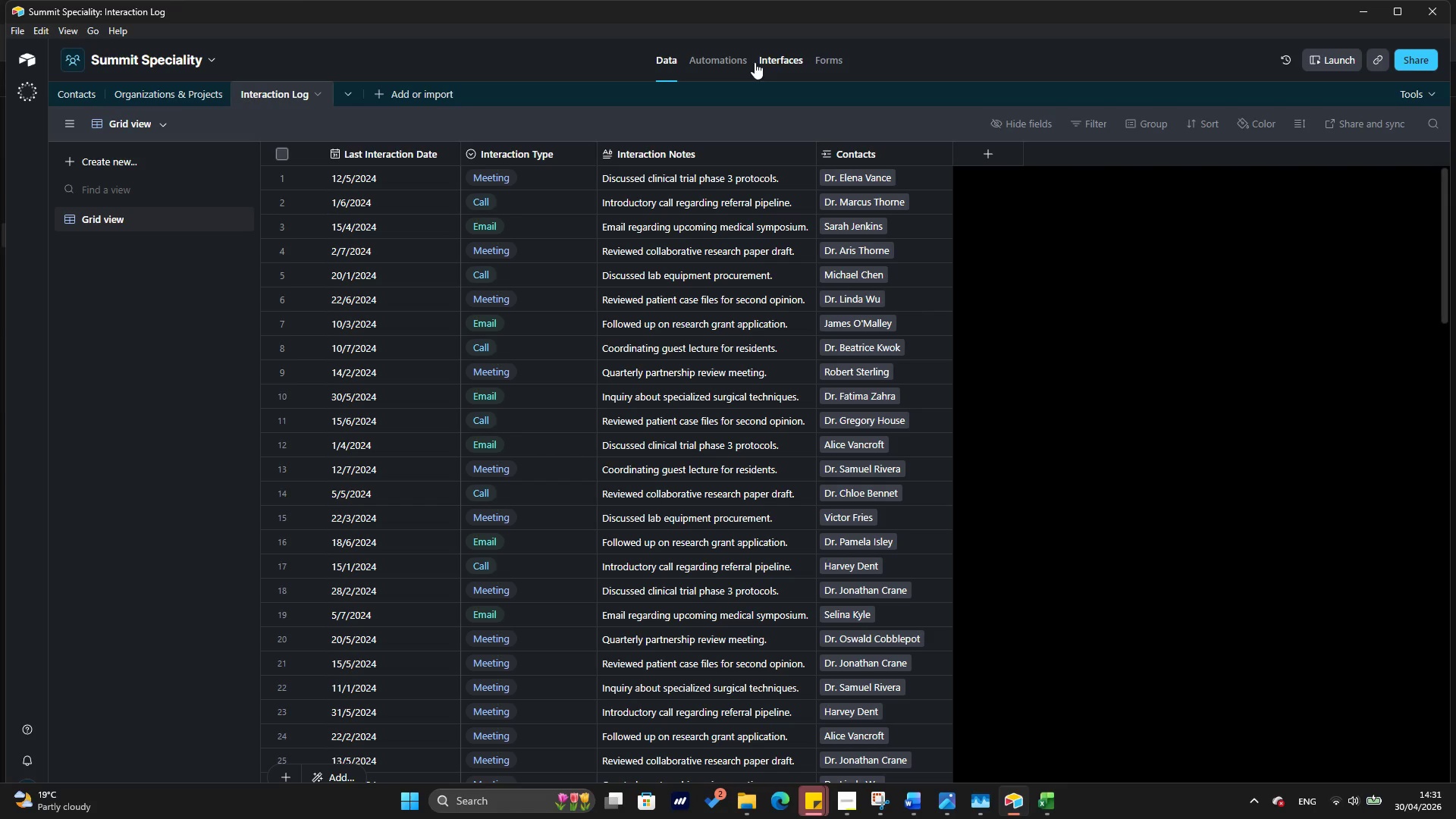 
left_click([770, 64])
 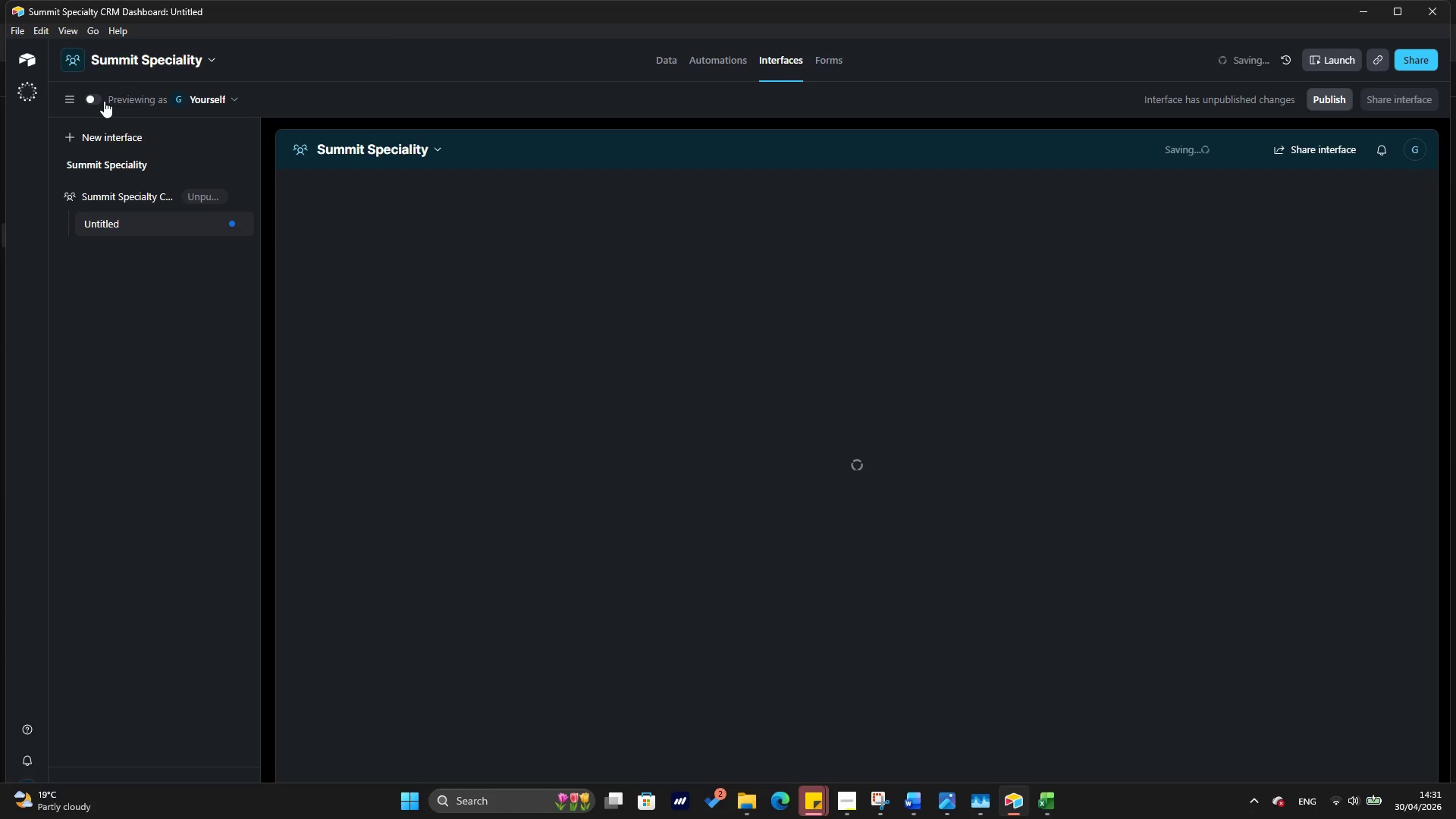 
wait(5.26)
 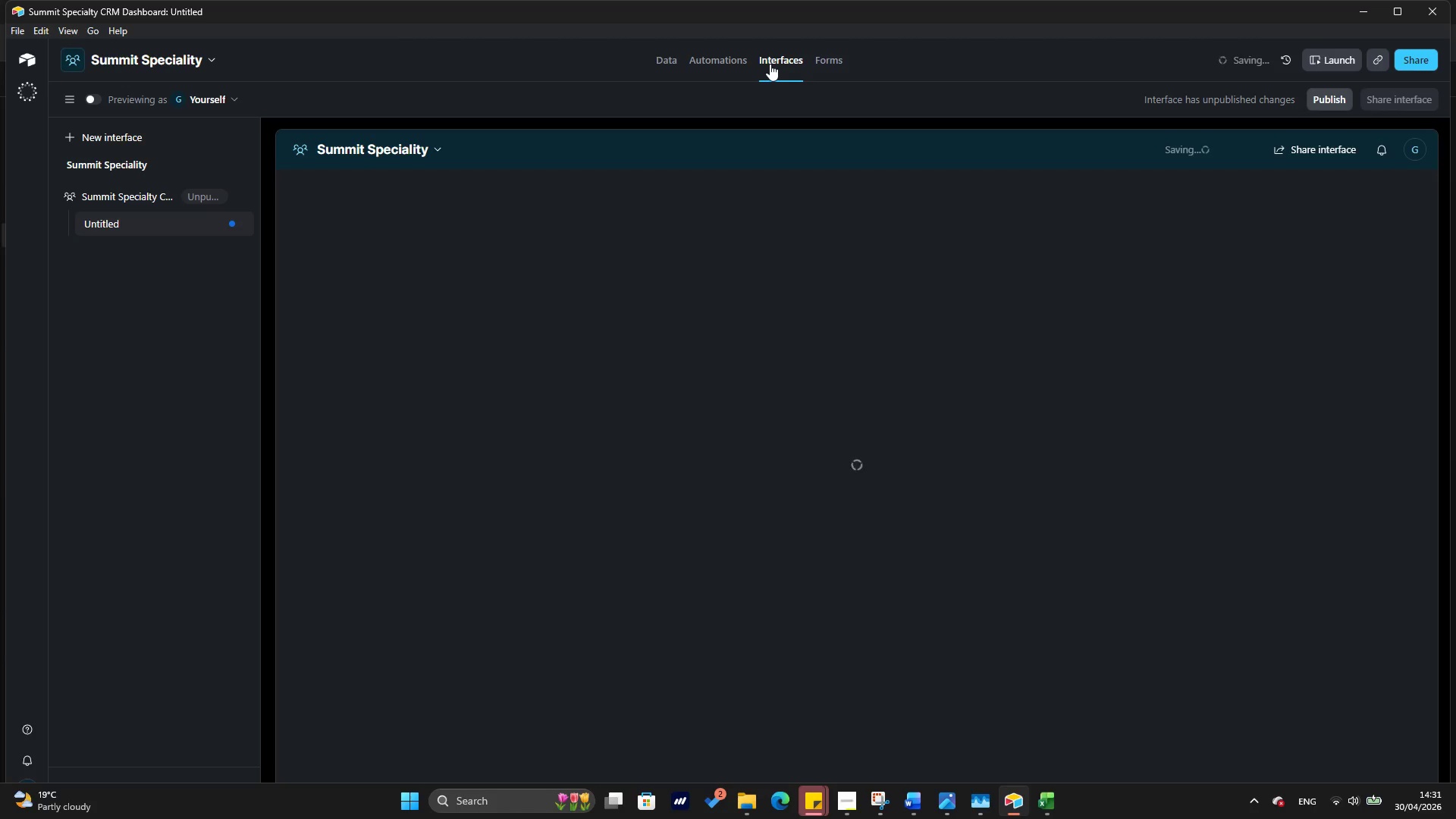 
left_click([101, 102])
 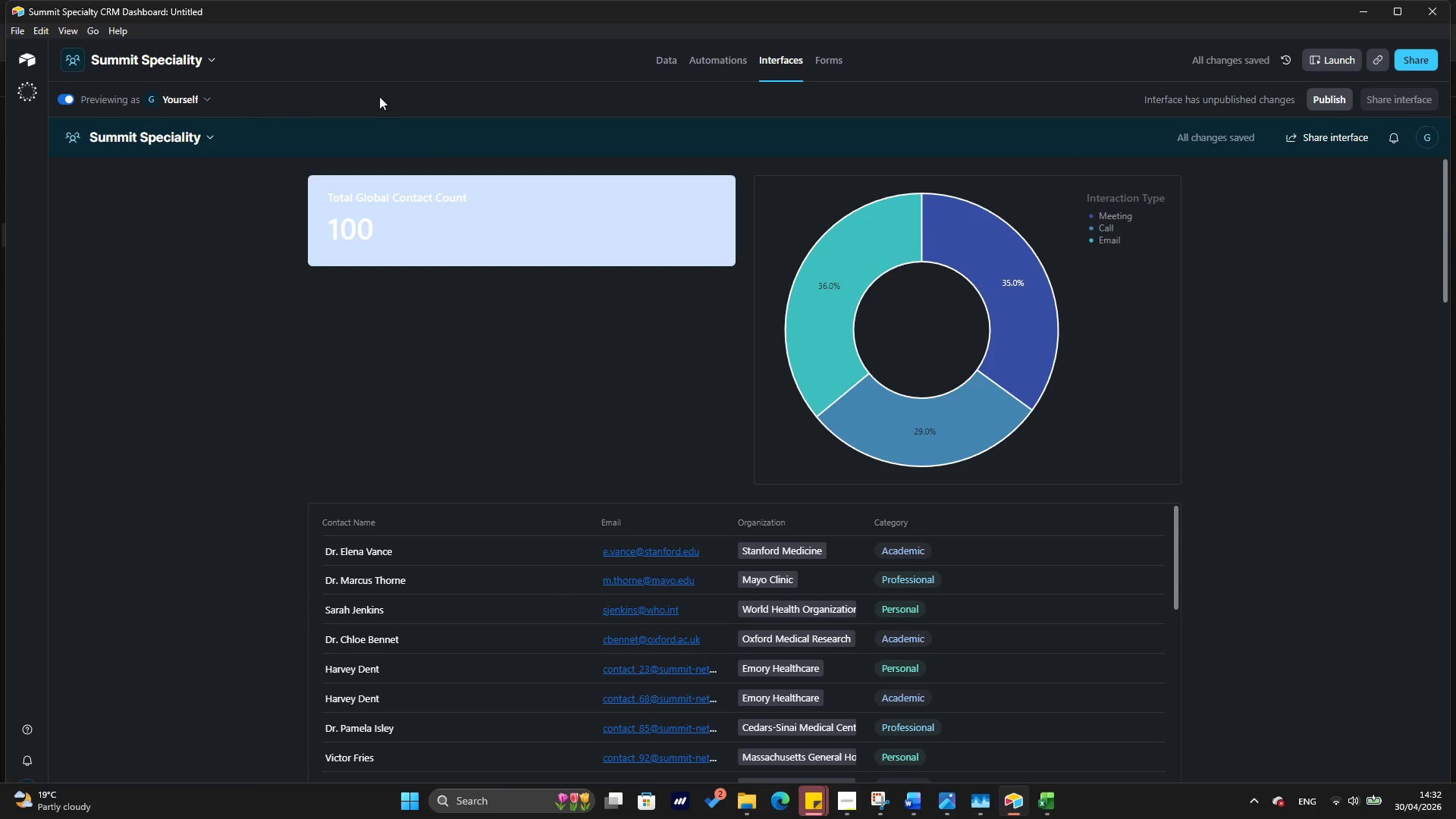 
wait(7.2)
 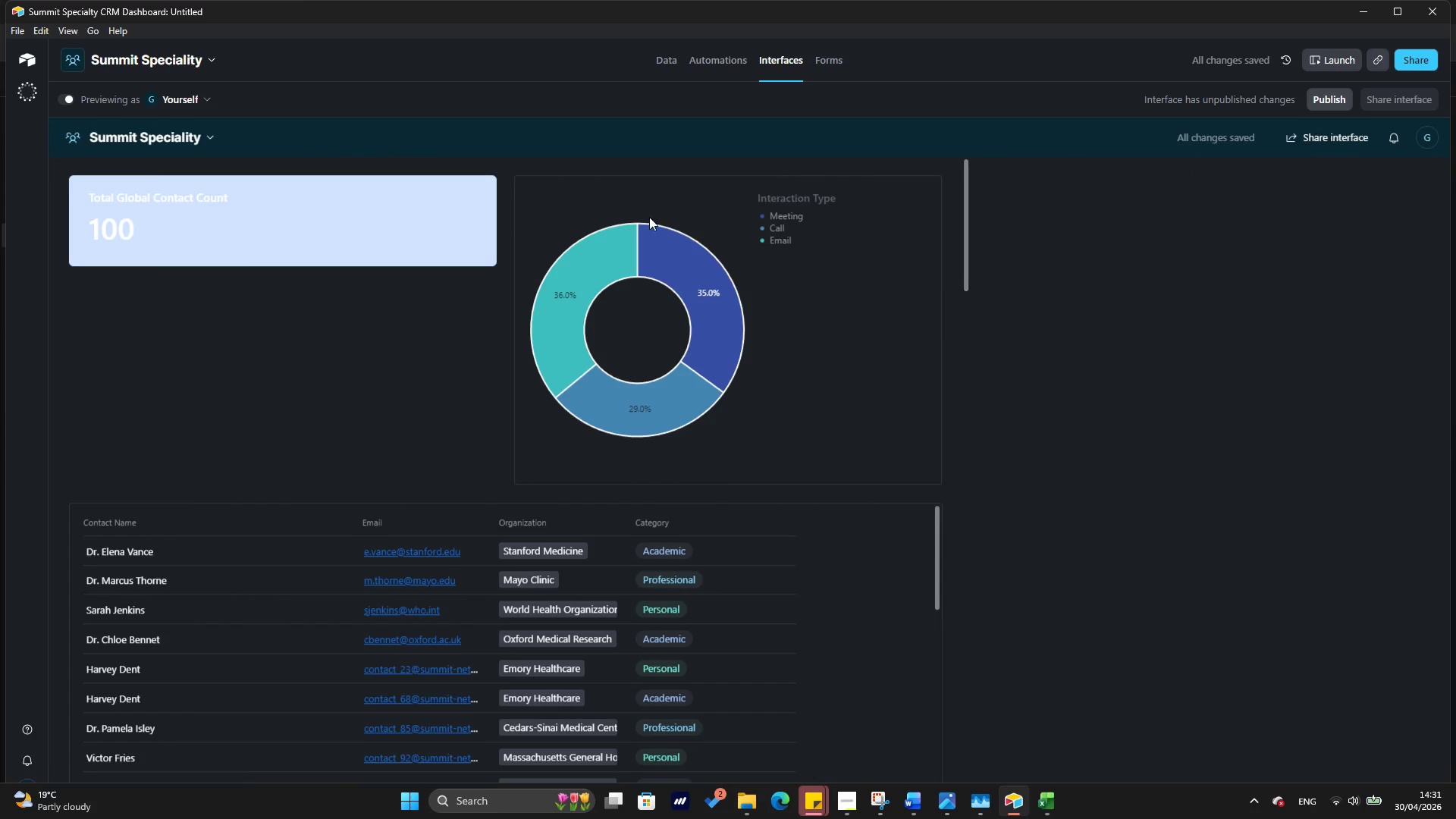 
key(Control+P)
 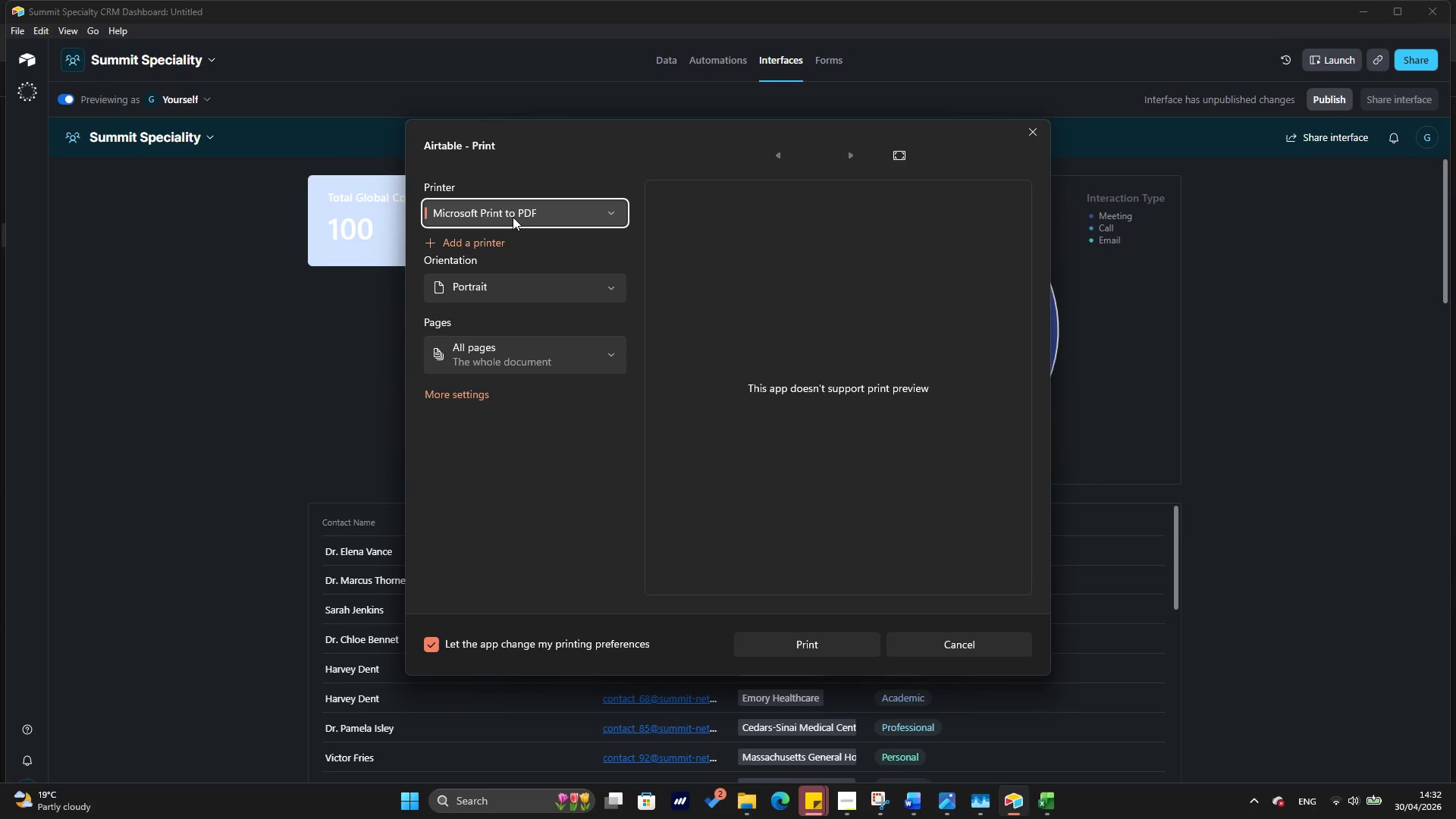 
wait(7.41)
 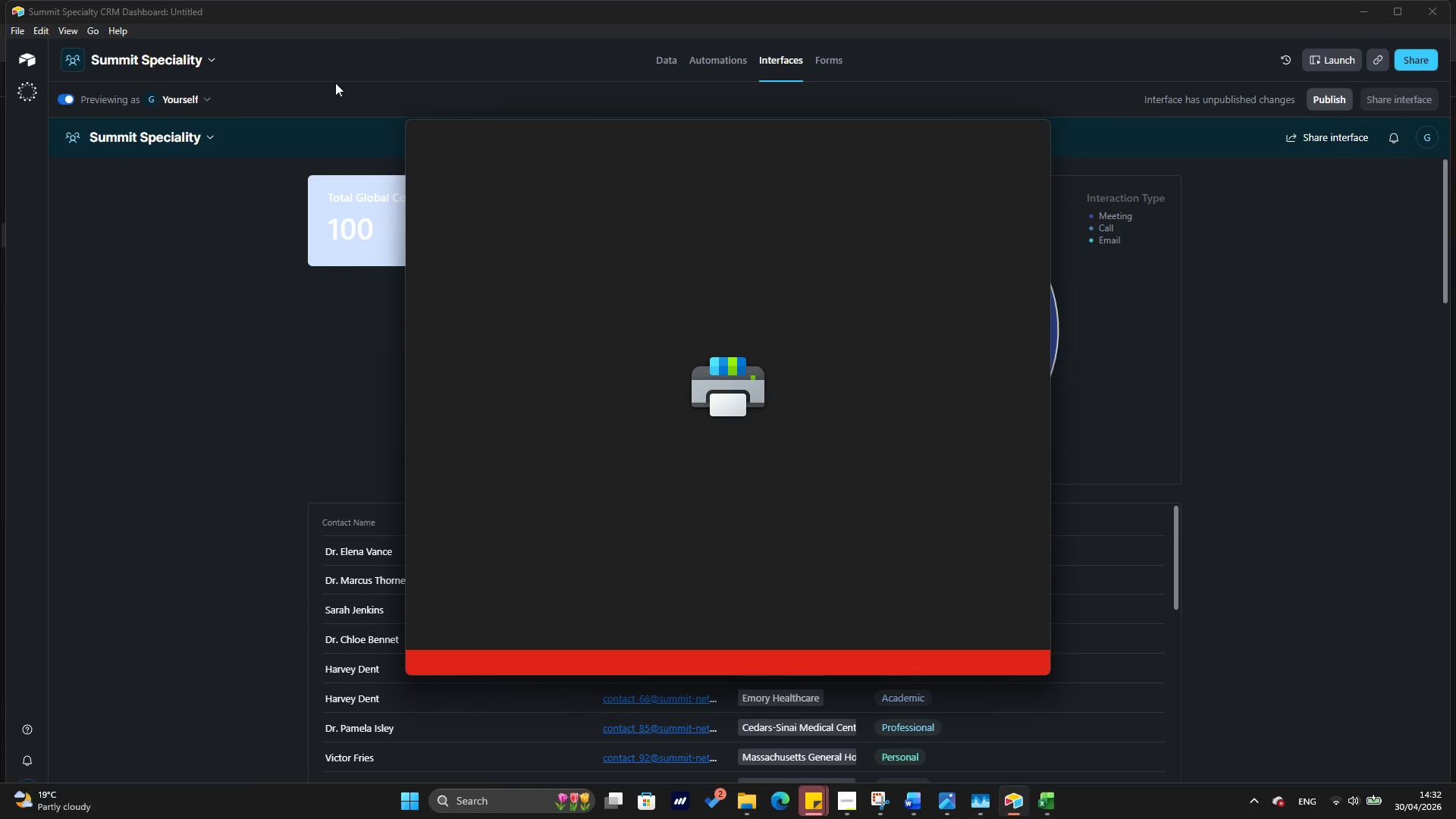 
left_click([512, 289])
 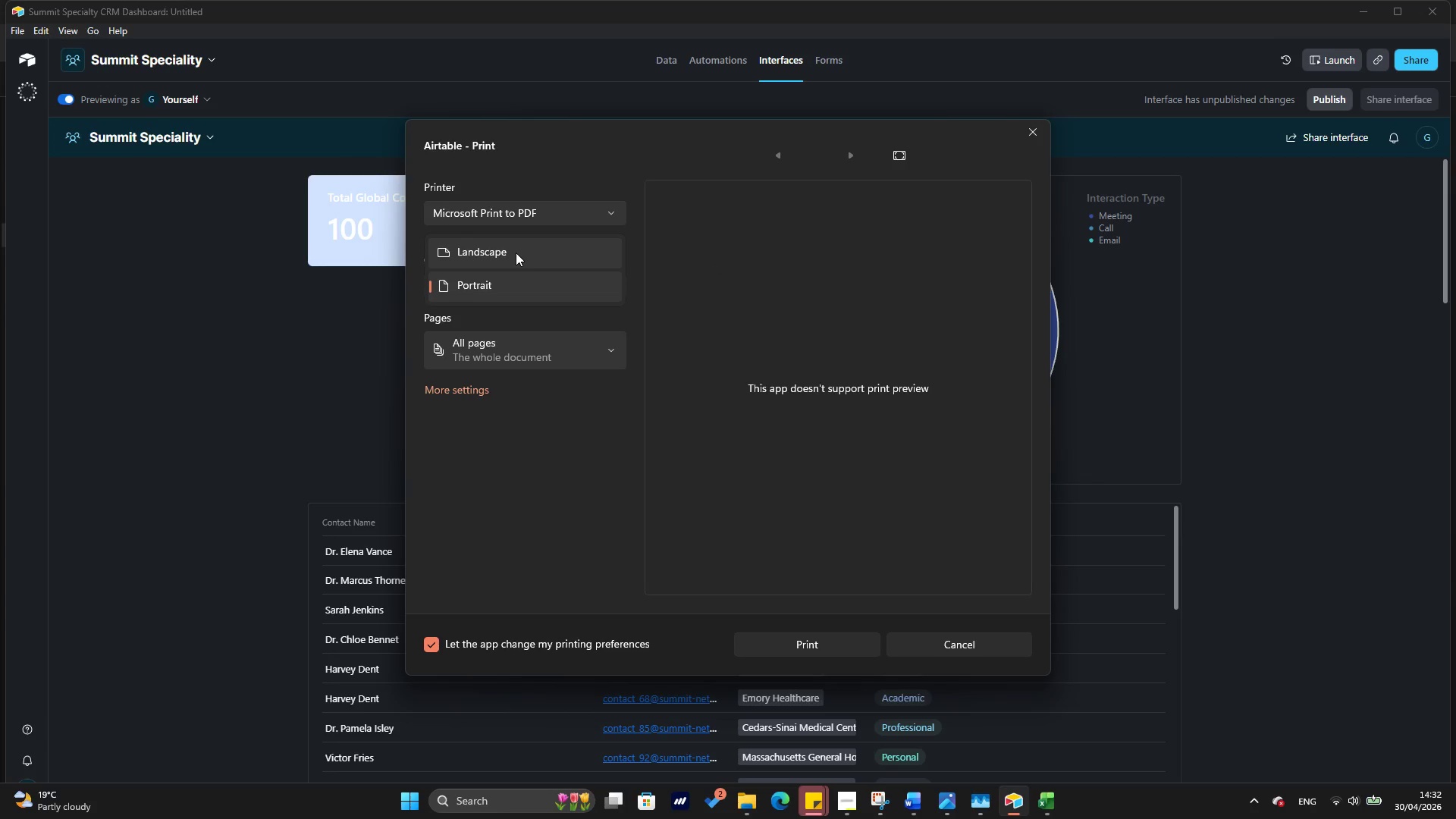 
wait(9.06)
 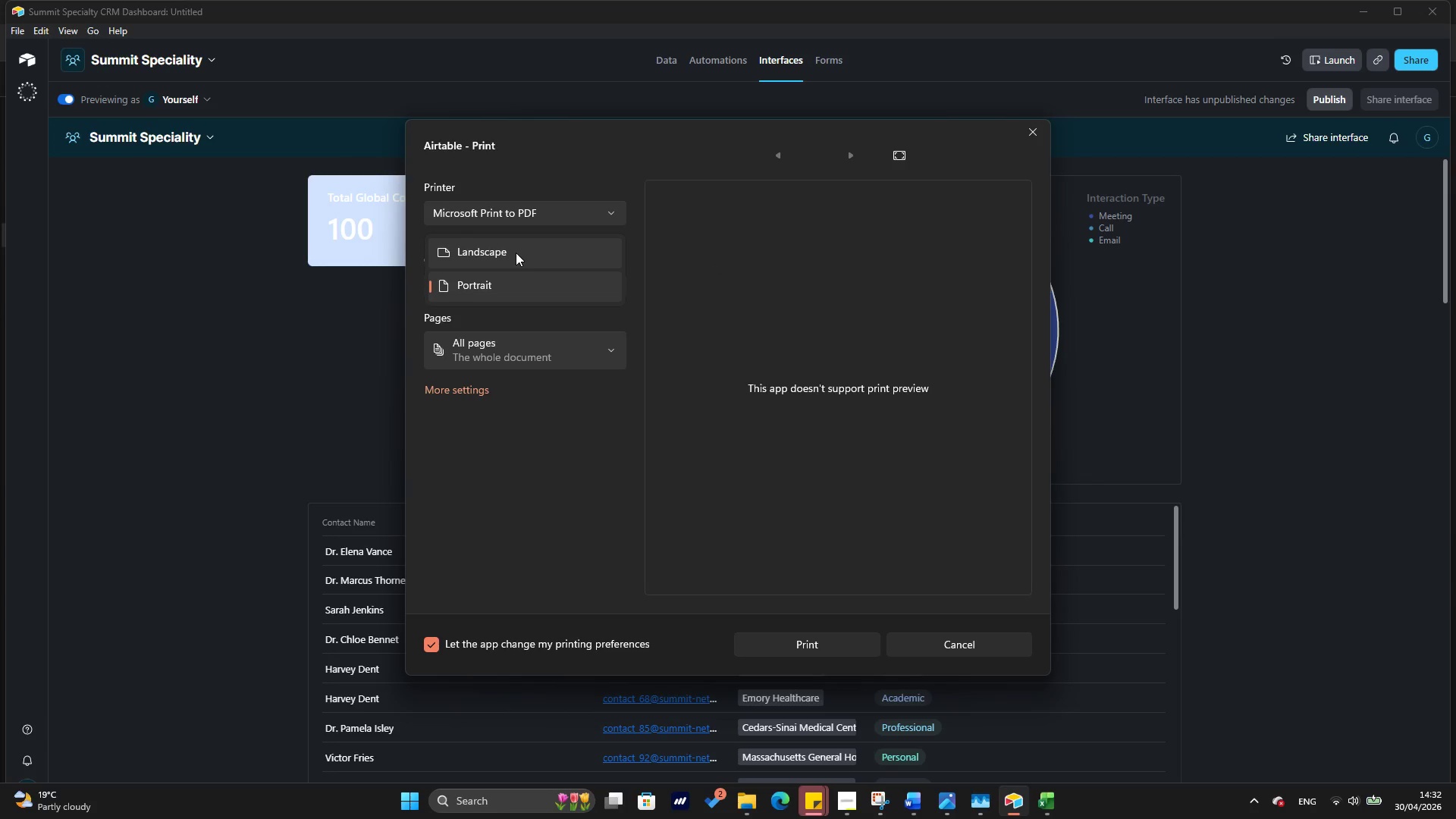 
left_click([516, 253])
 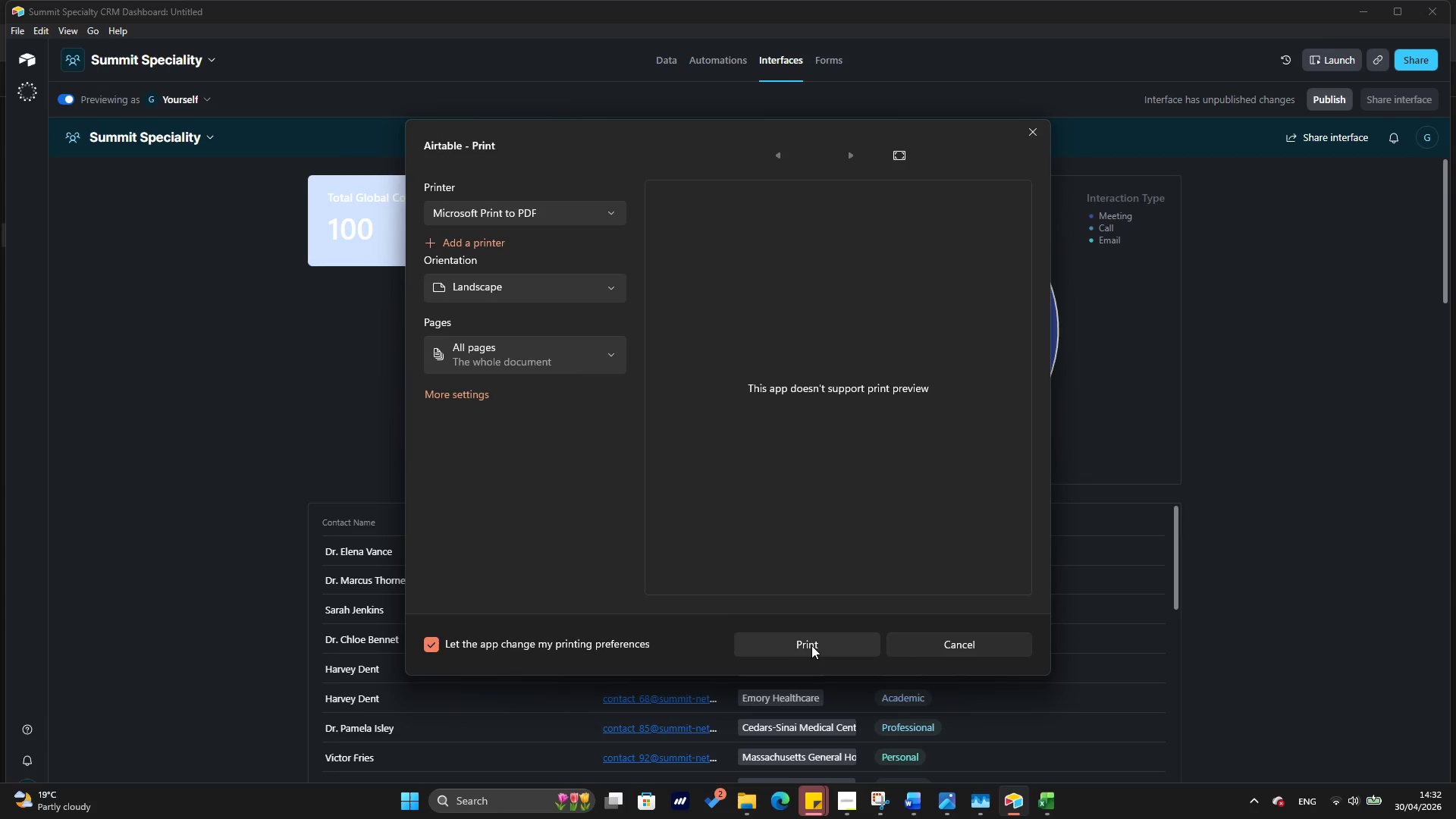 
left_click([811, 648])
 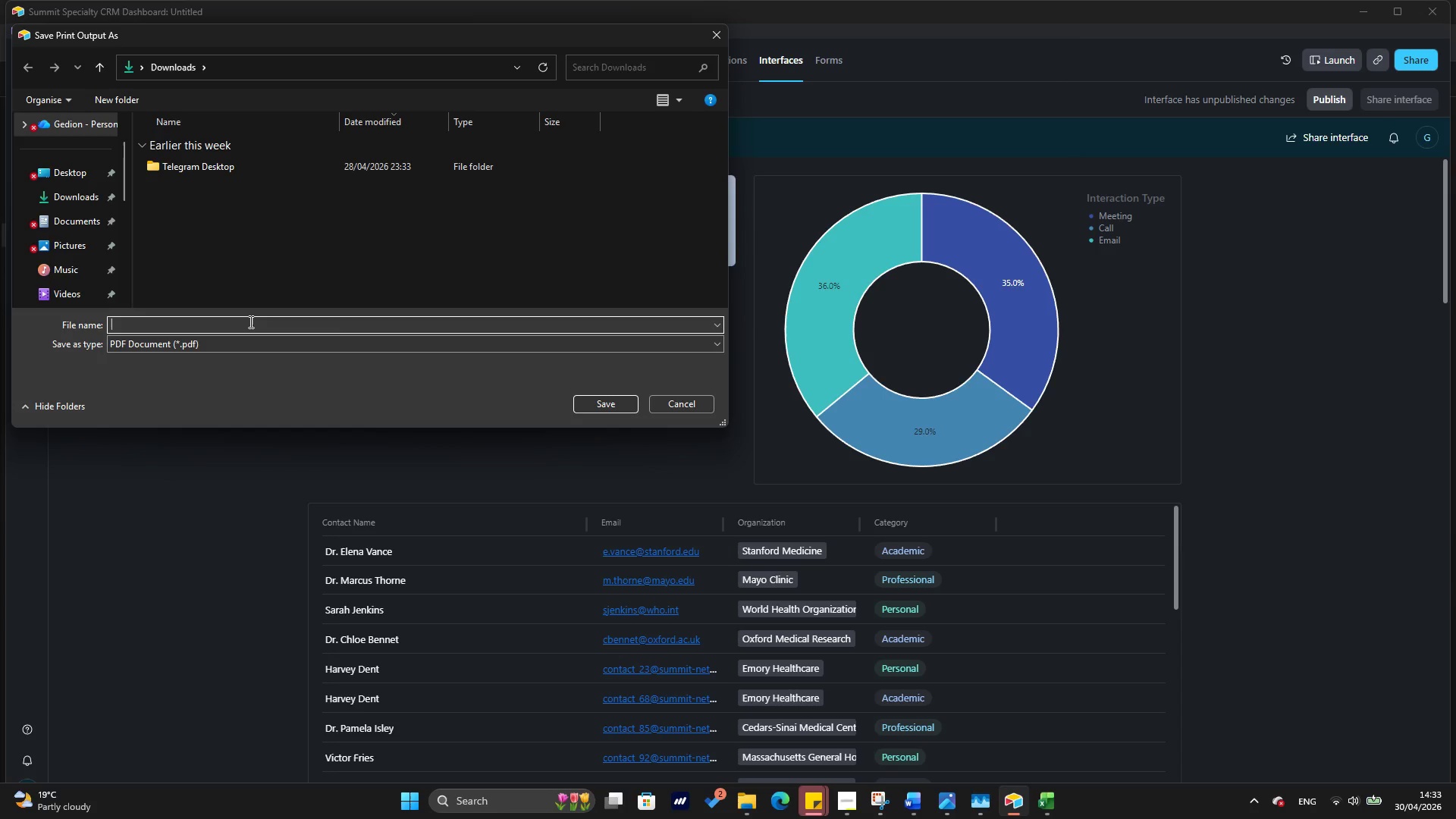 
wait(90.08)
 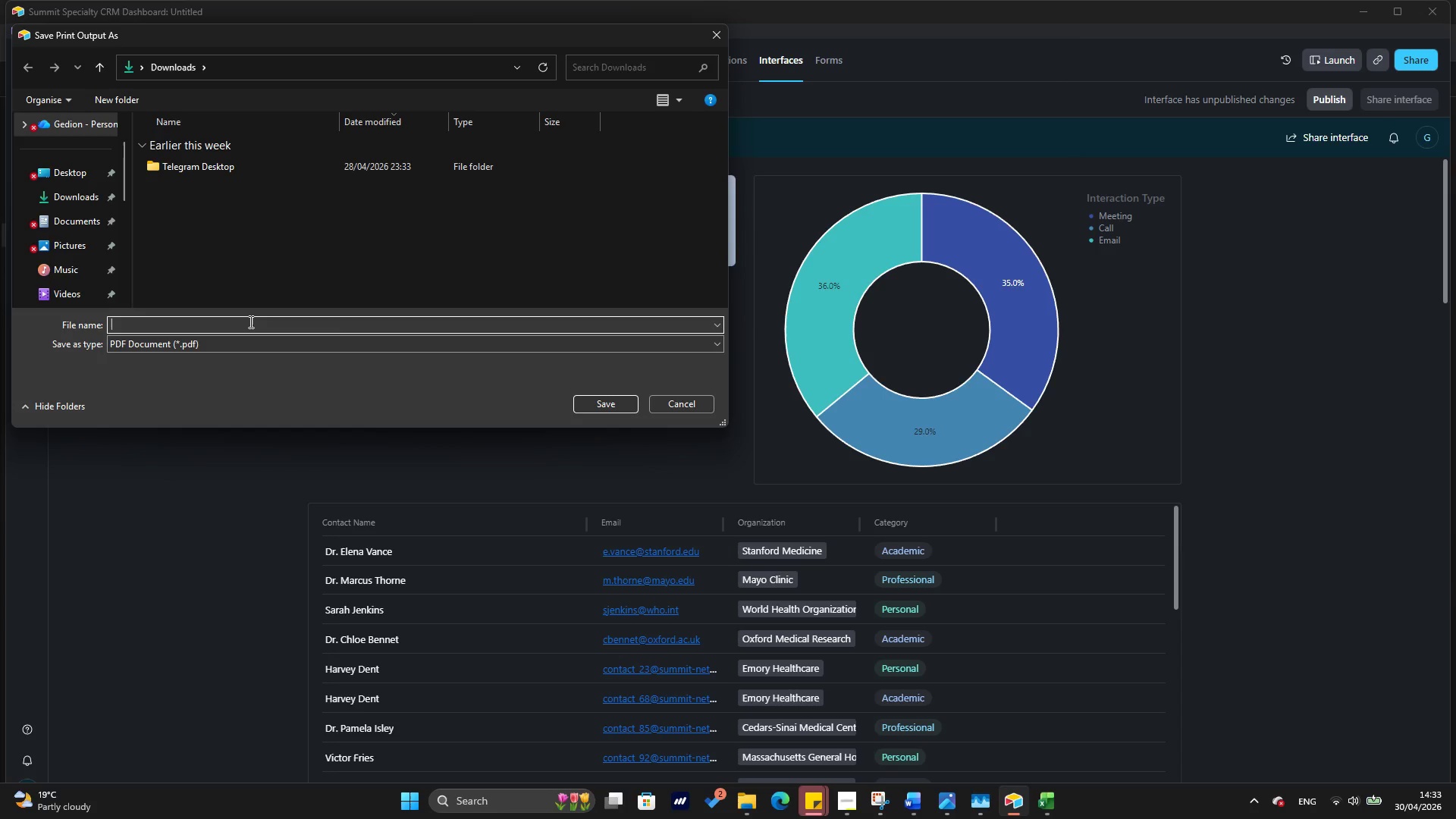 
type(Exc)
 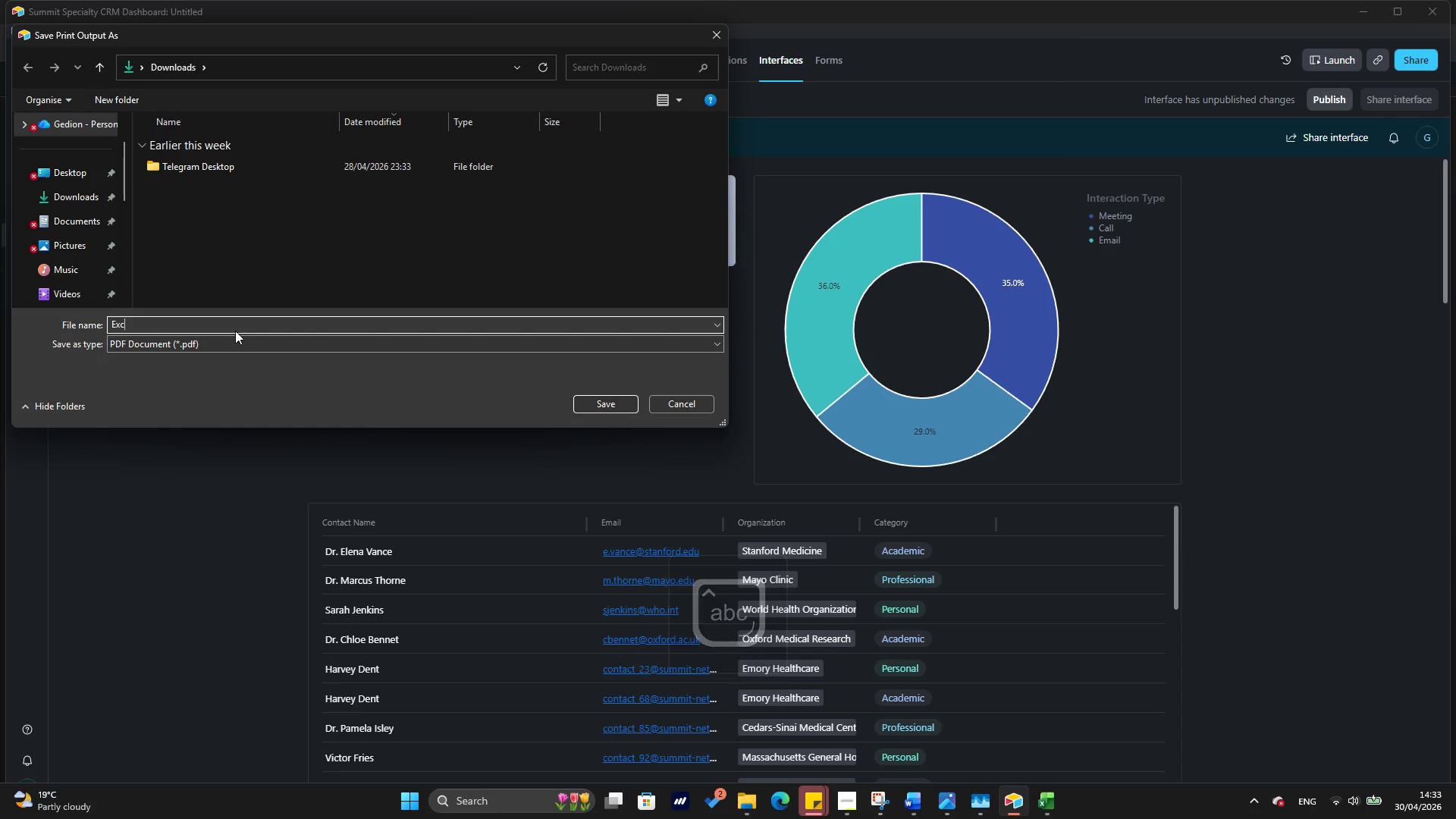 
key(Backspace)
type(ecutive)
key(Backspace)
type(_CRM_Summary_Reprt_Q2_2026)
 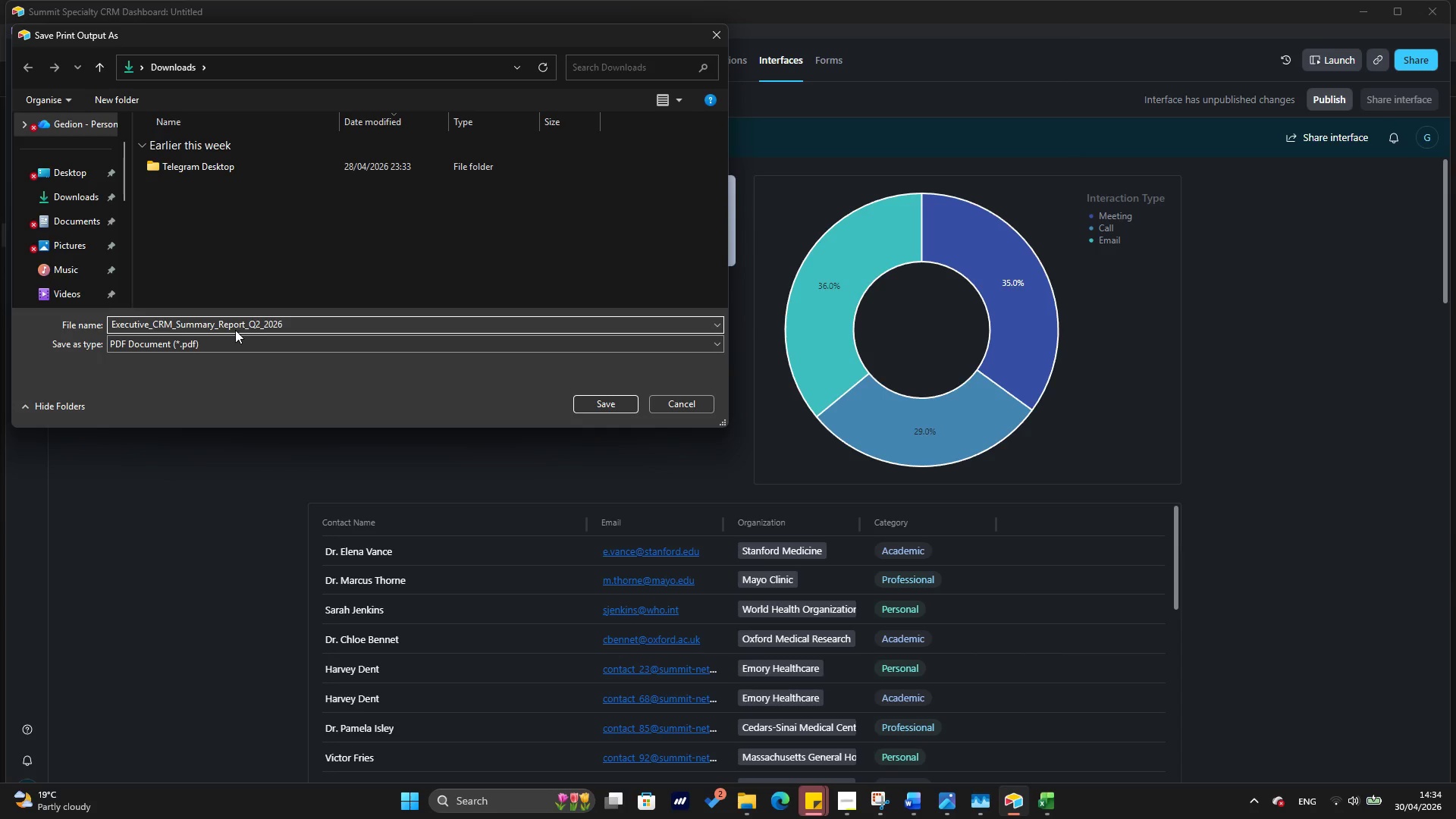 
left_click([604, 405])
 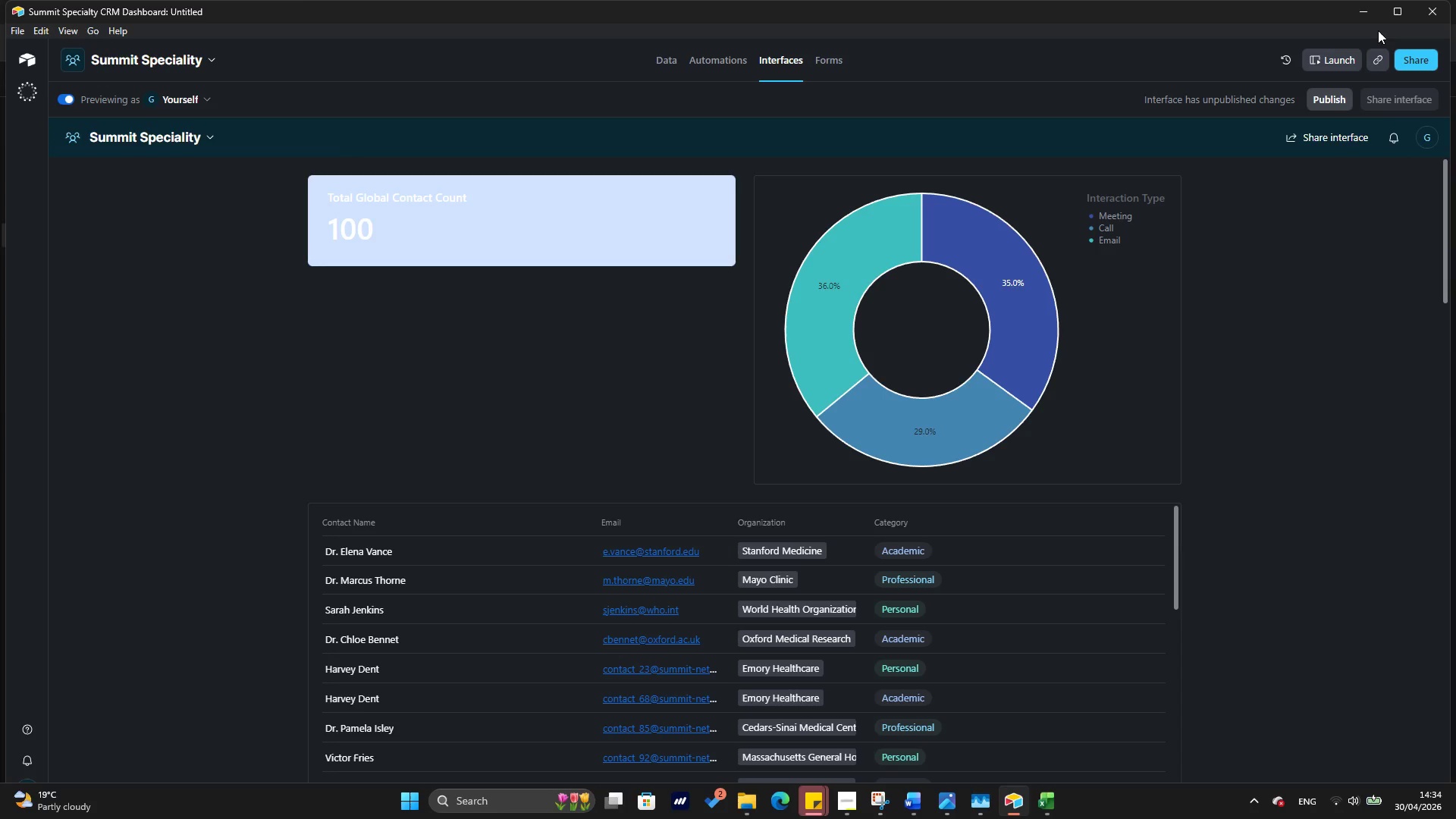 
left_click([1356, 11])
 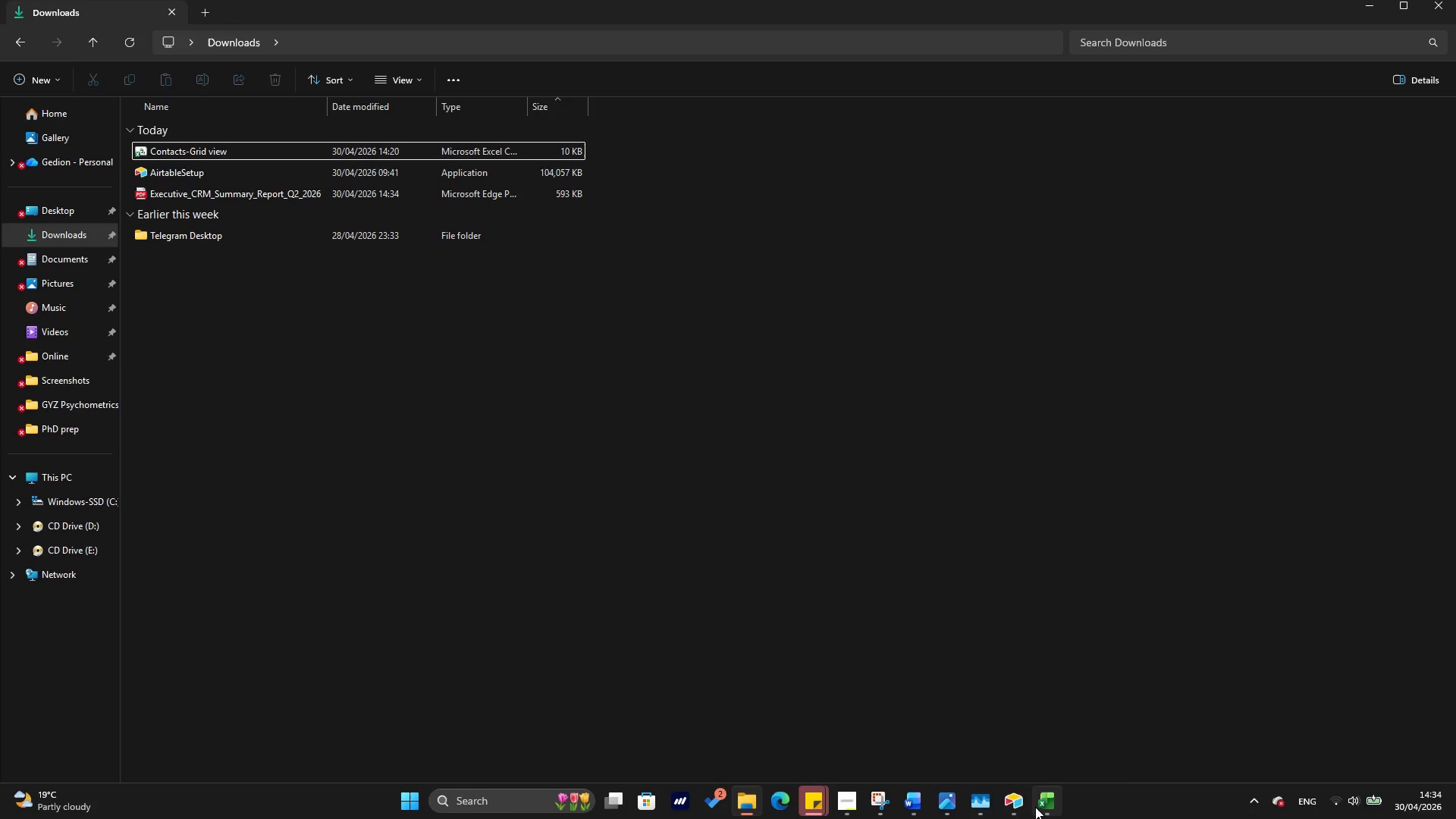 
left_click([1035, 807])
 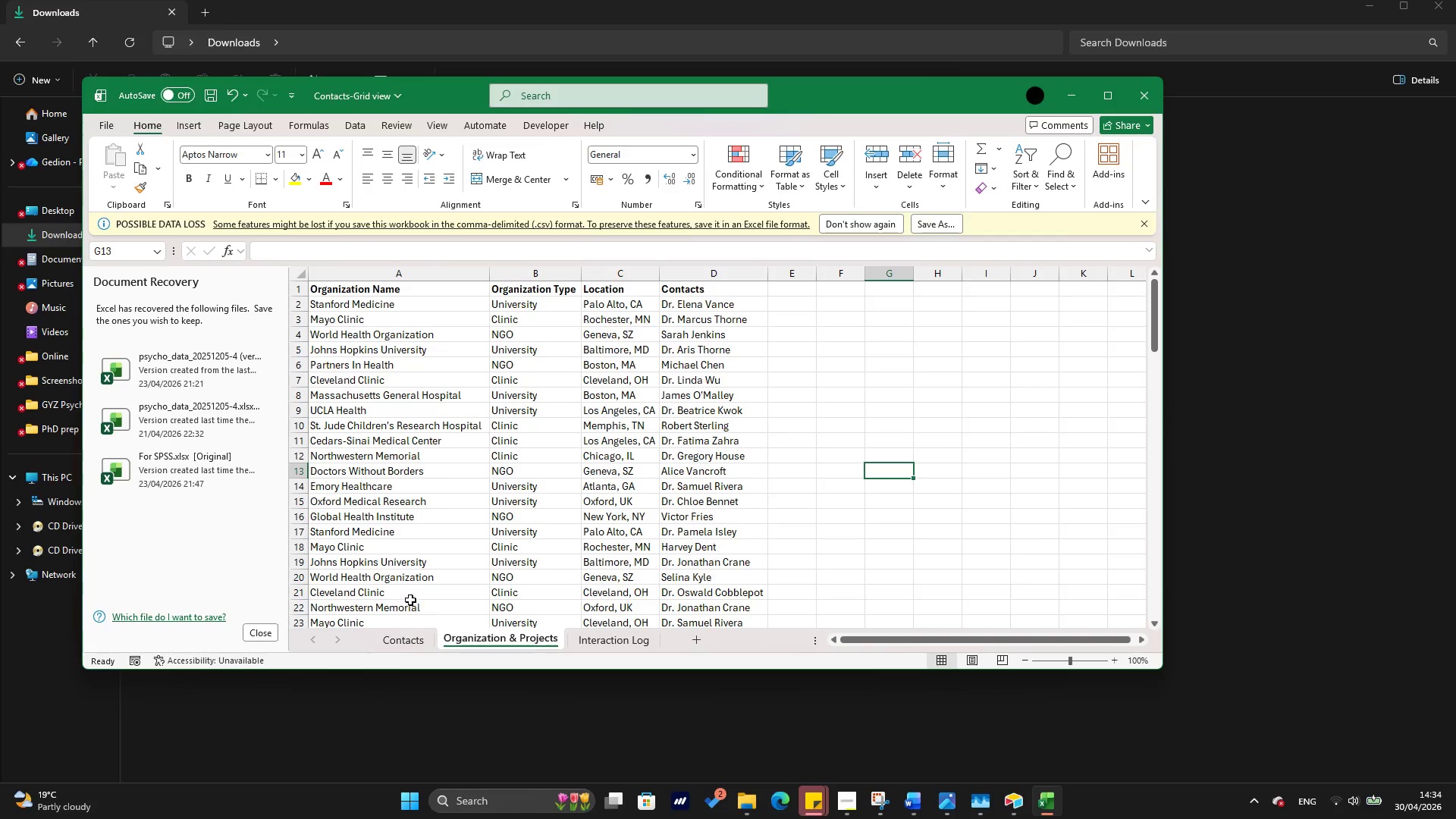 
left_click([406, 641])
 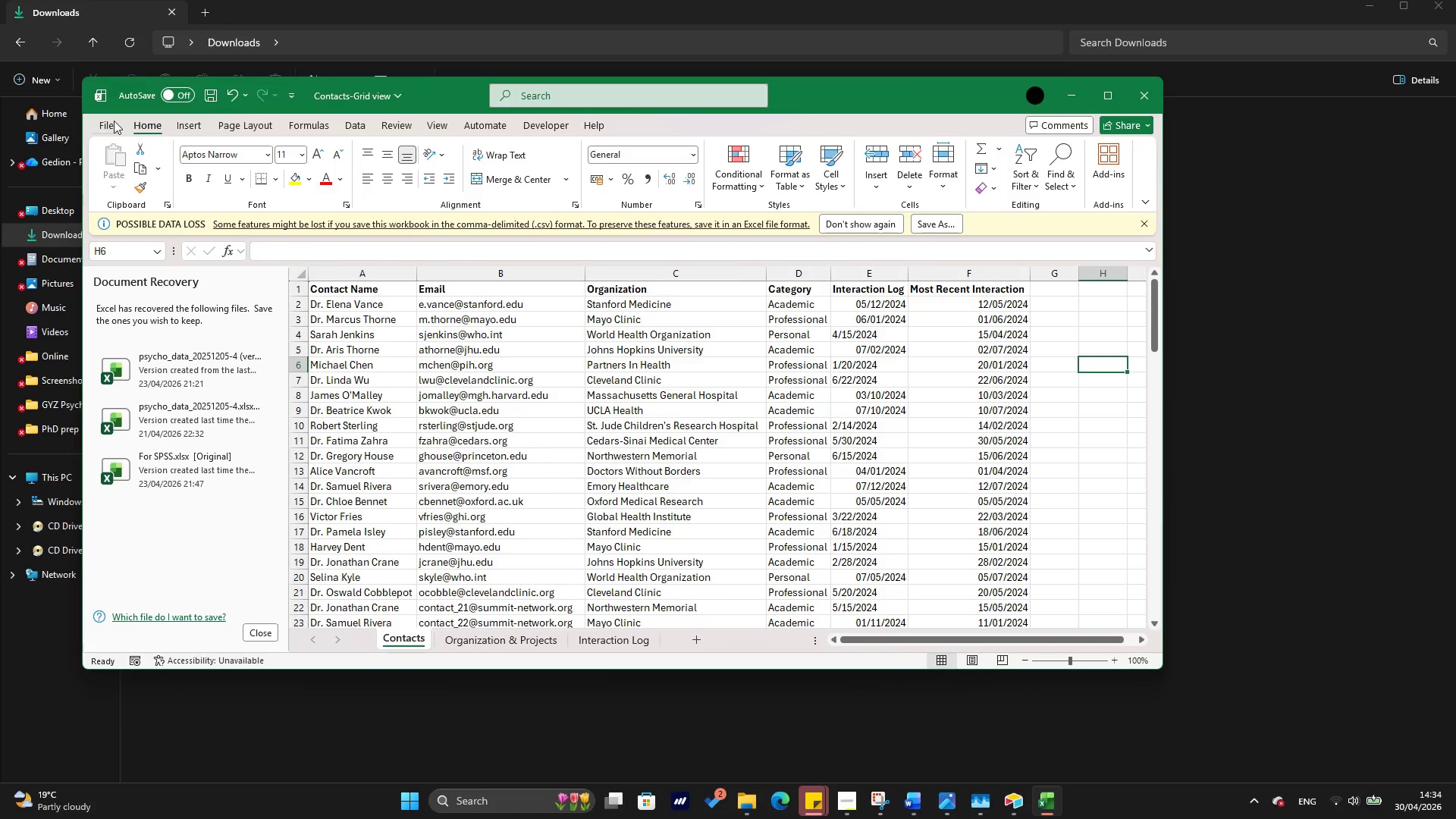 
wait(10.98)
 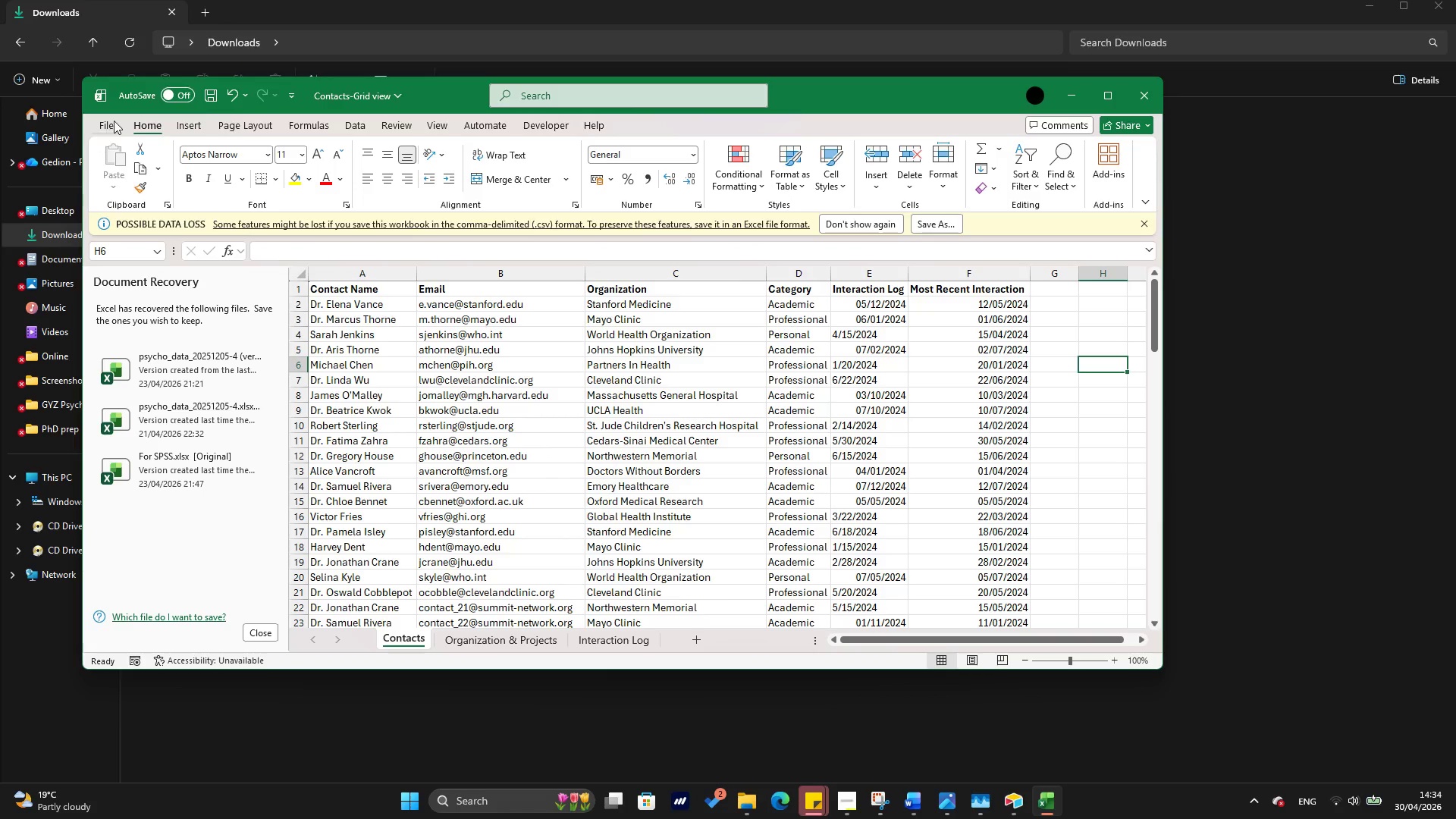 
left_click([108, 125])
 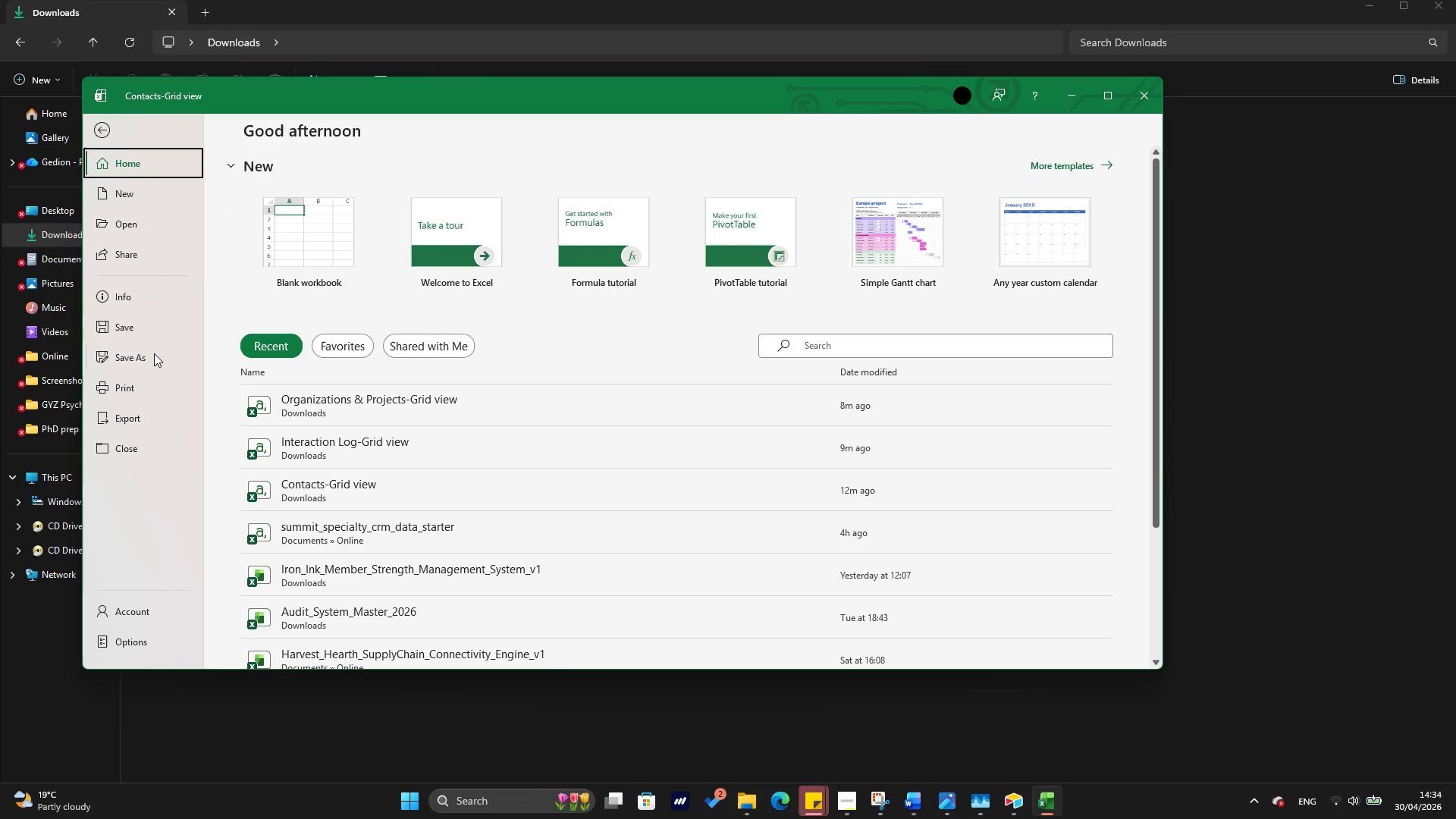 
left_click([154, 353])
 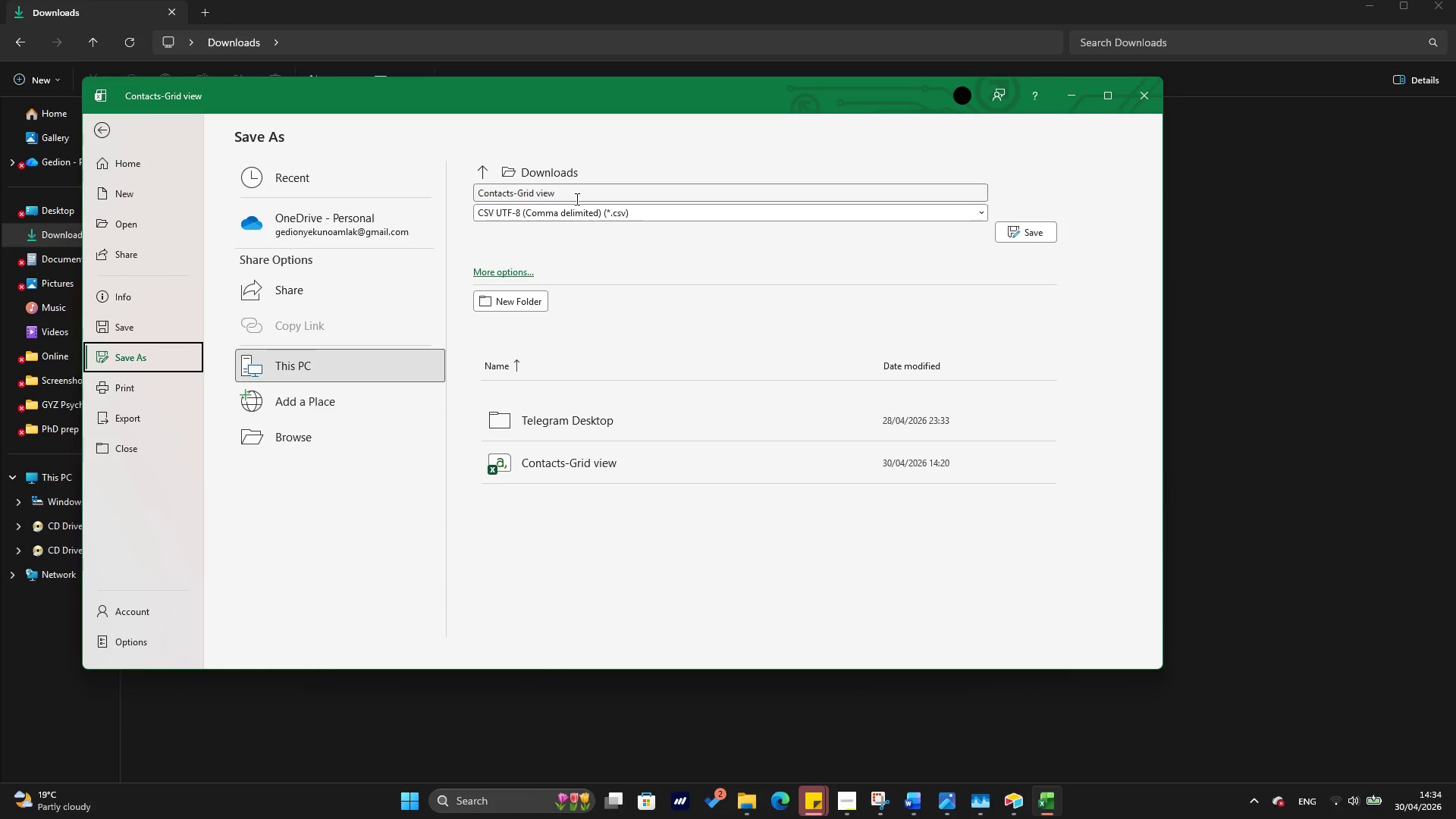 
left_click([600, 212])
 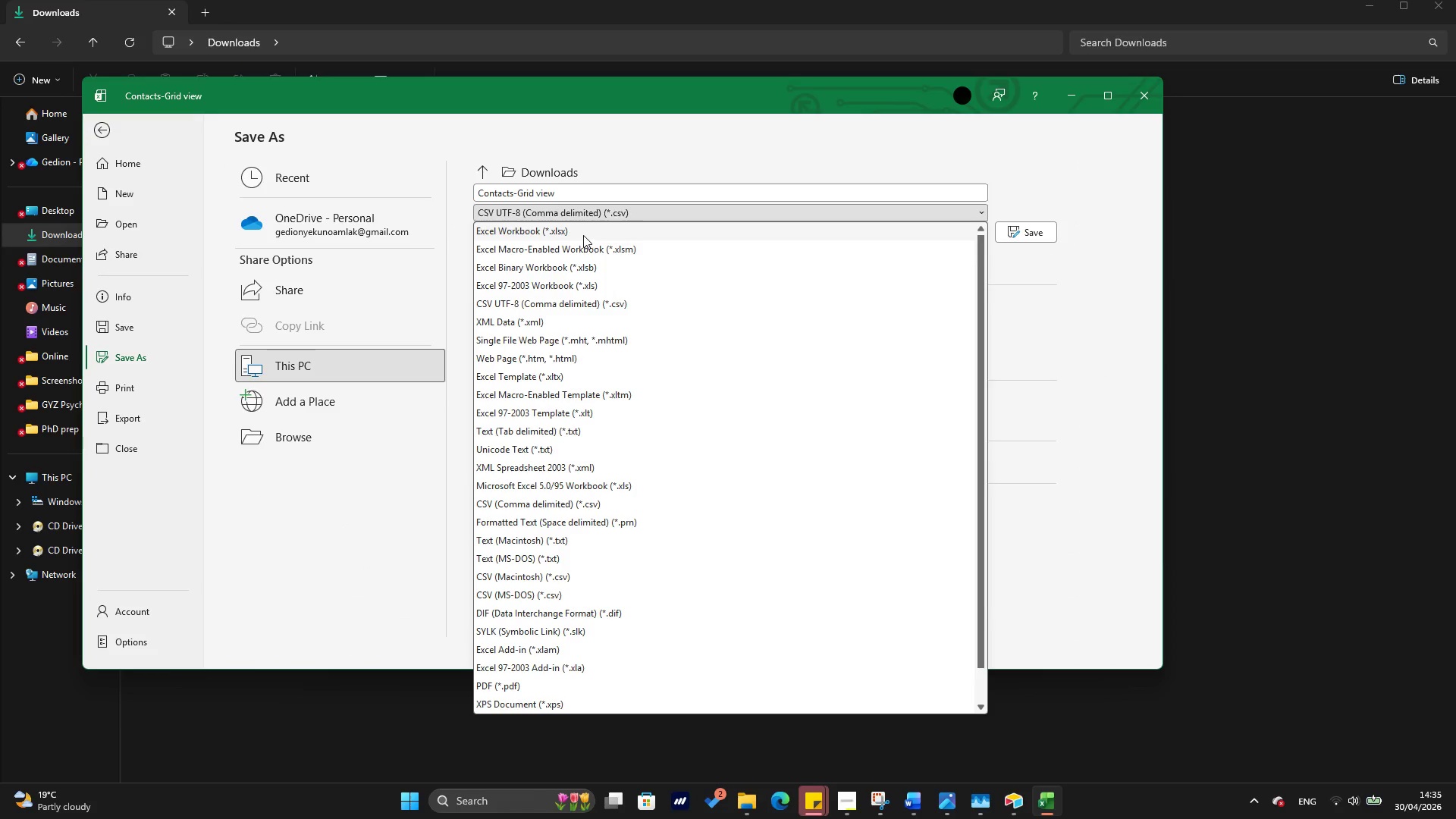 
left_click([583, 235])
 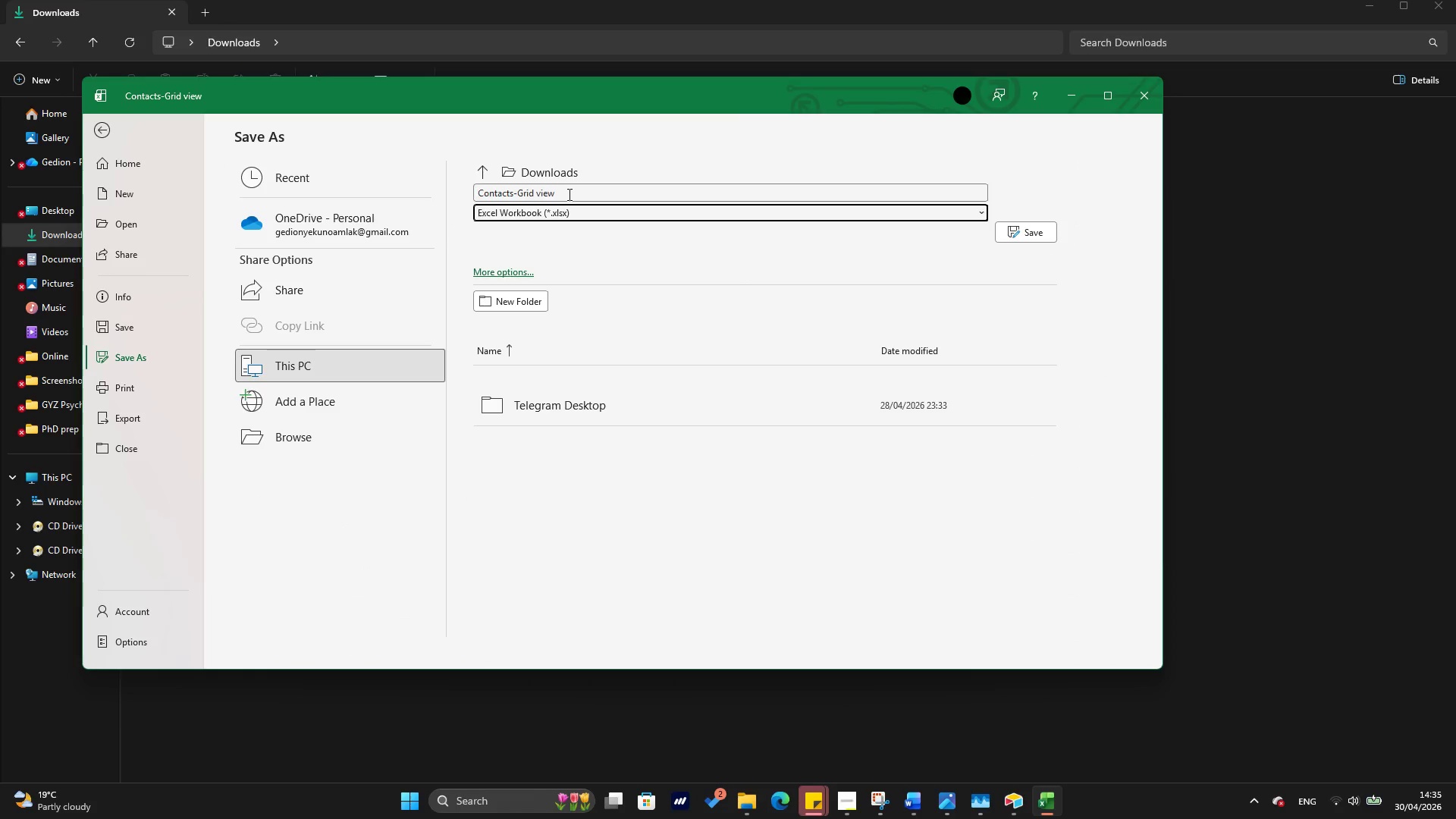 
left_click([568, 194])
 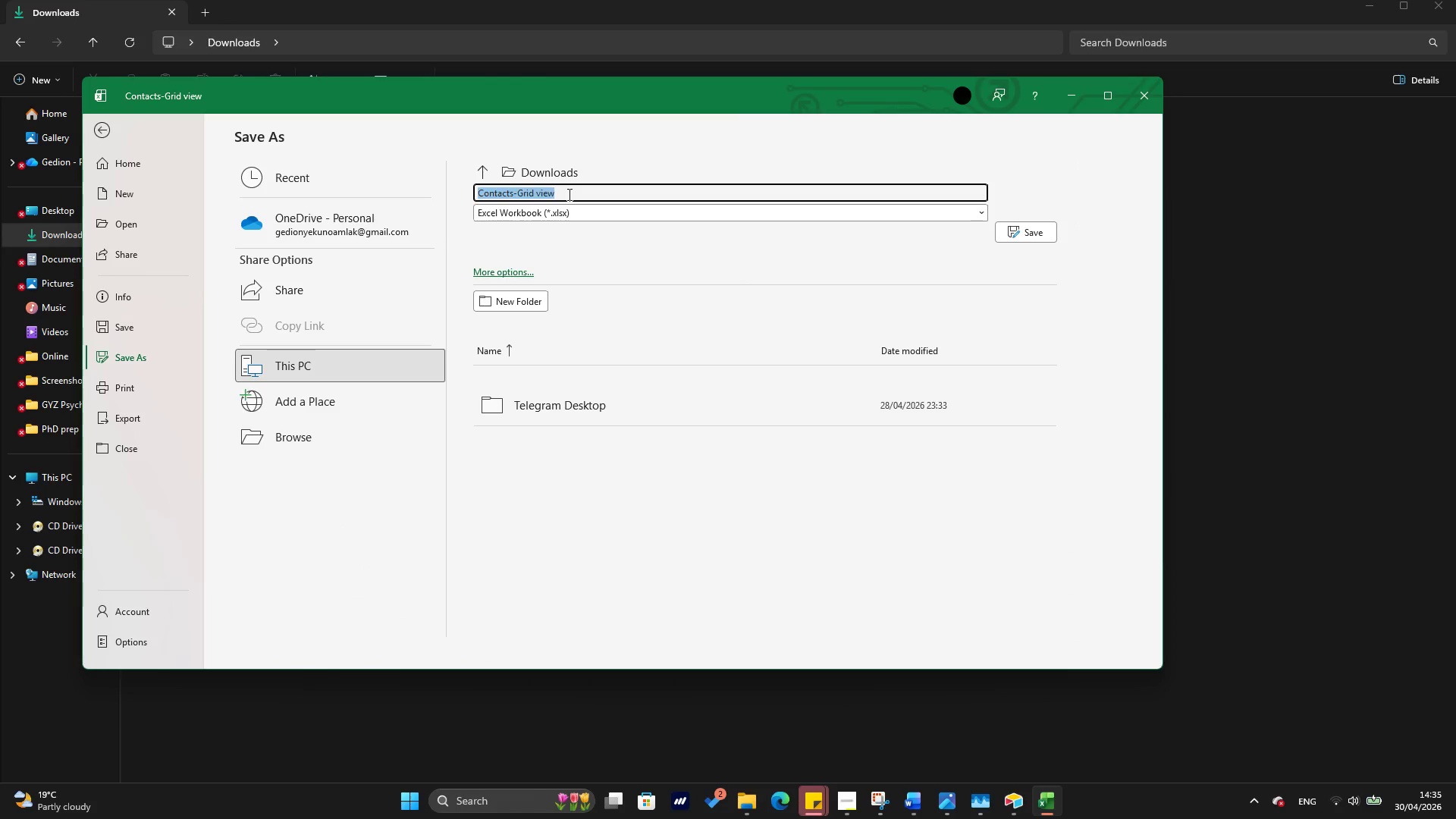 
key(Backspace)
 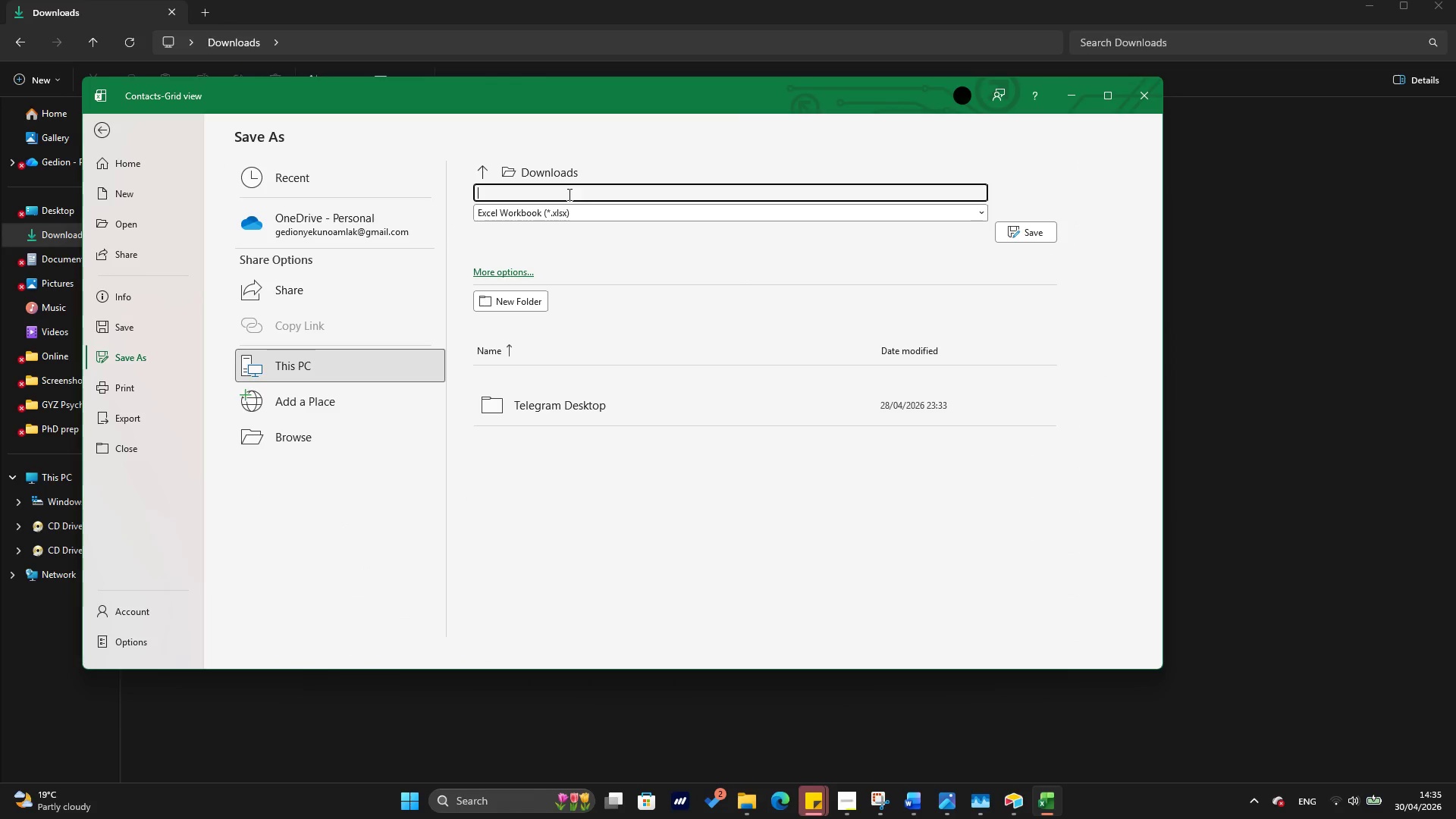 
type(Smmit_Specialty )
key(Backspace)
type(_Physicians_Crm)
key(Backspace)
key(Backspace)
type(RM_Database)
 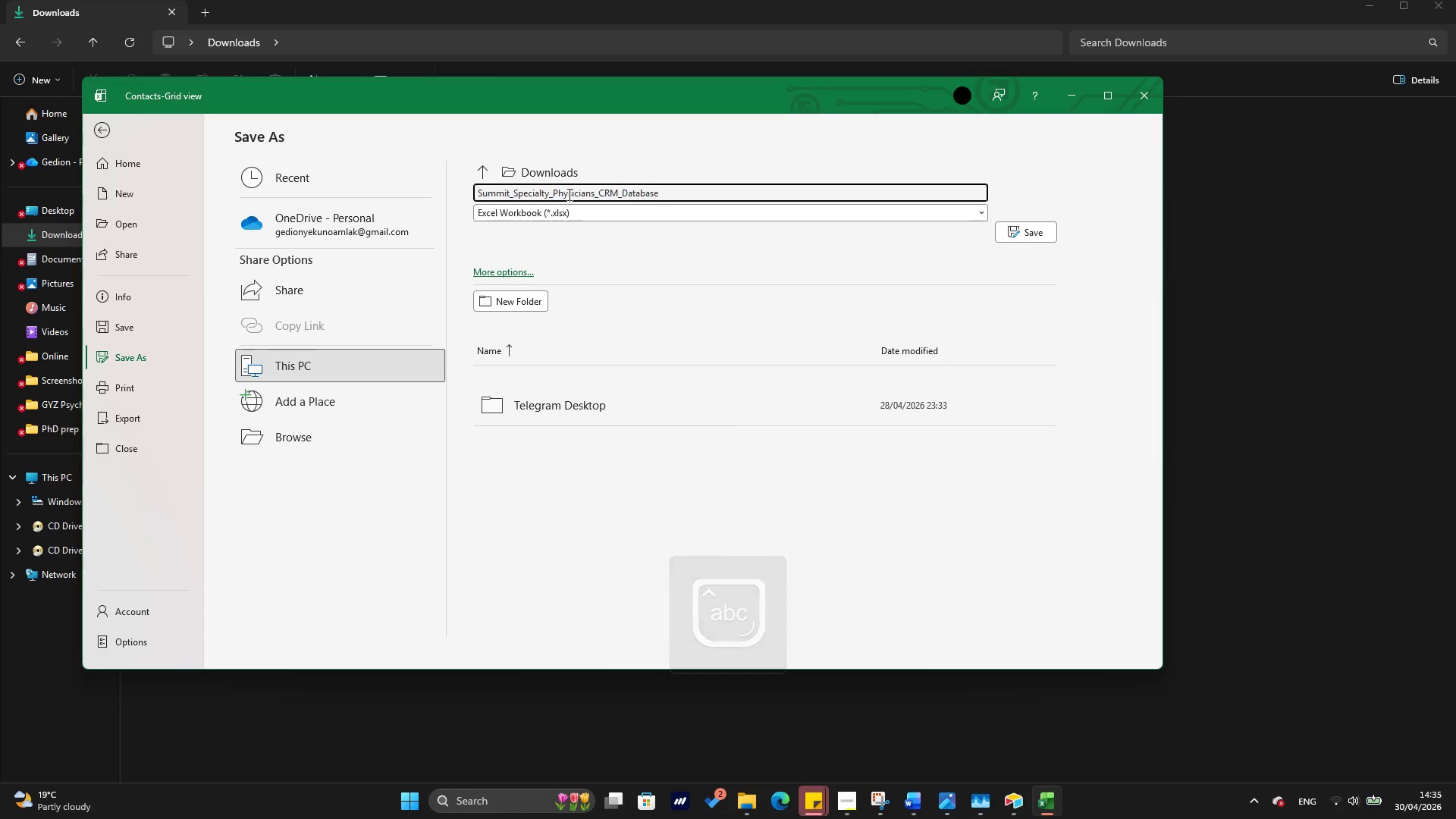 
type(_V1)
key(Backspace)
key(Backspace)
type(v1)
 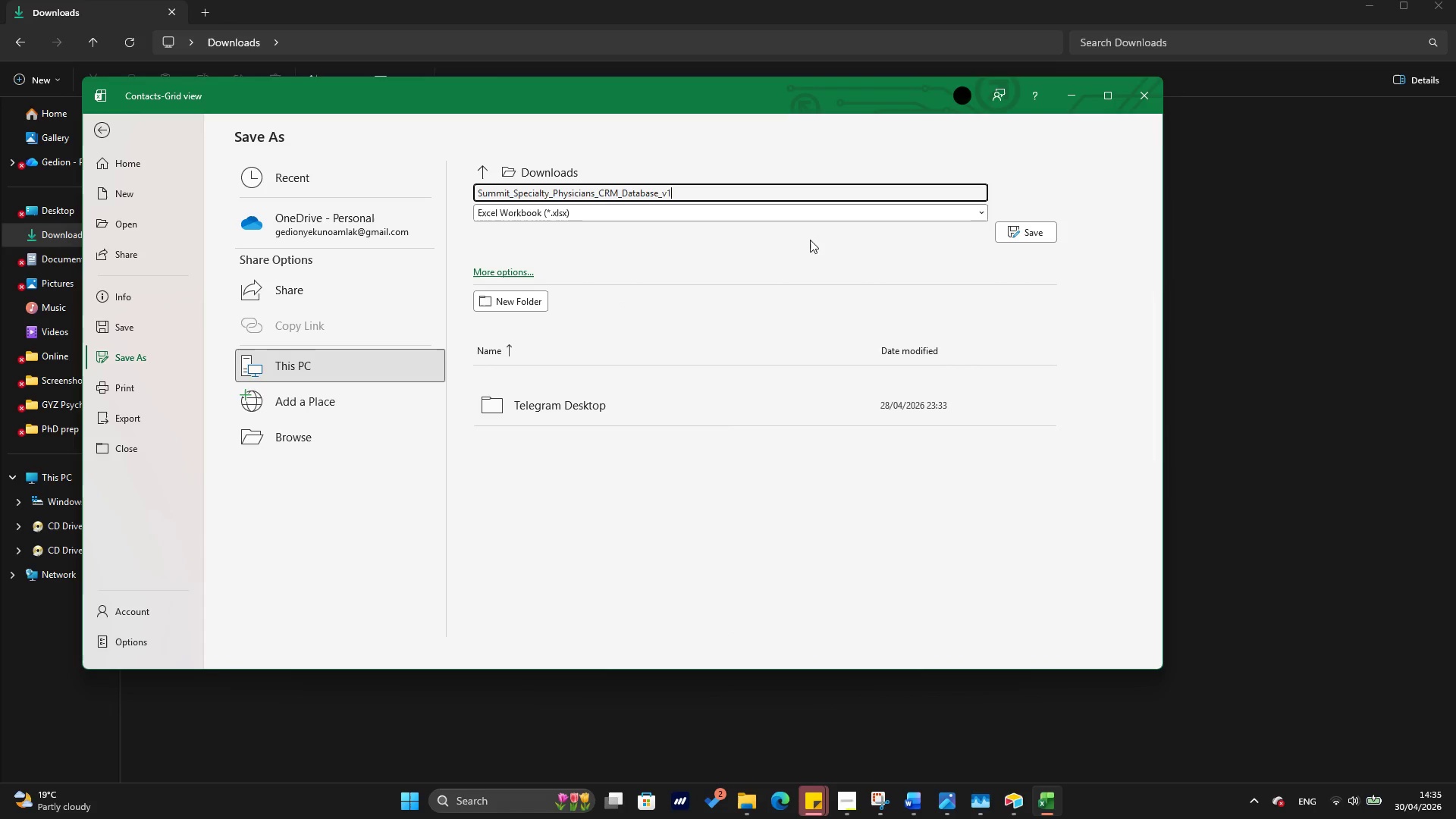 
wait(10.72)
 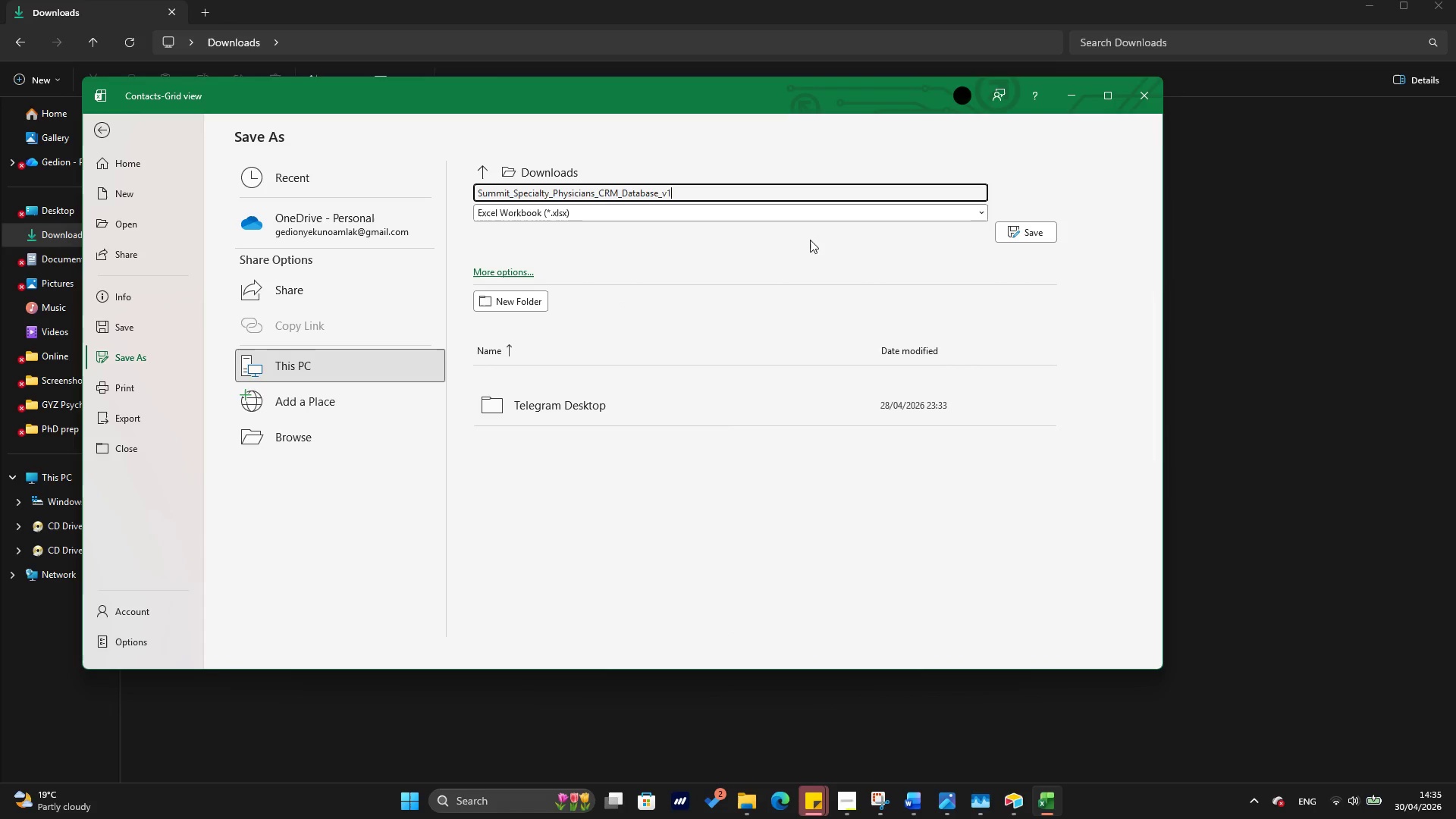 
left_click([1026, 231])
 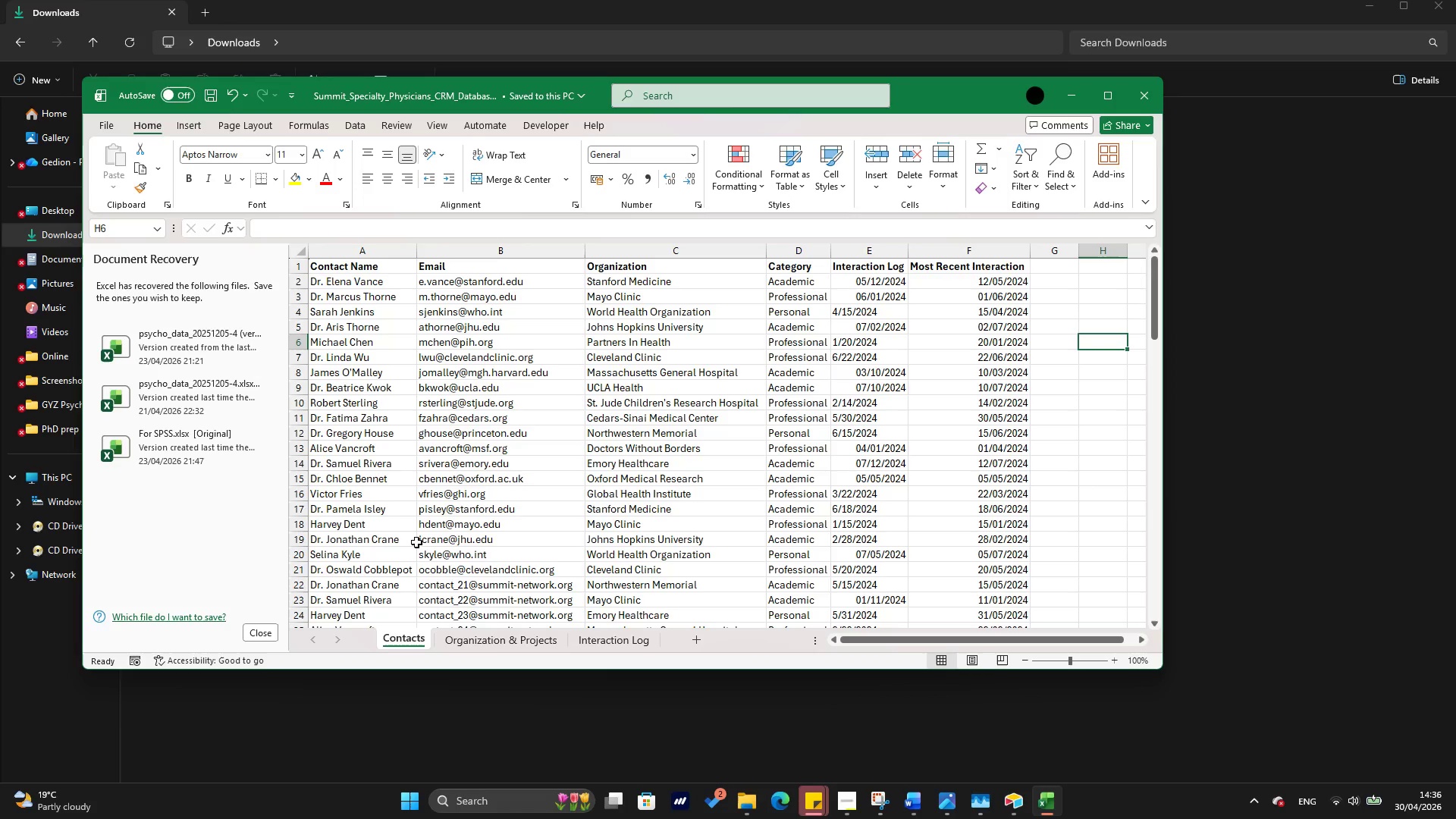 
hold_key(key=ControlLeft, duration=0.42)
 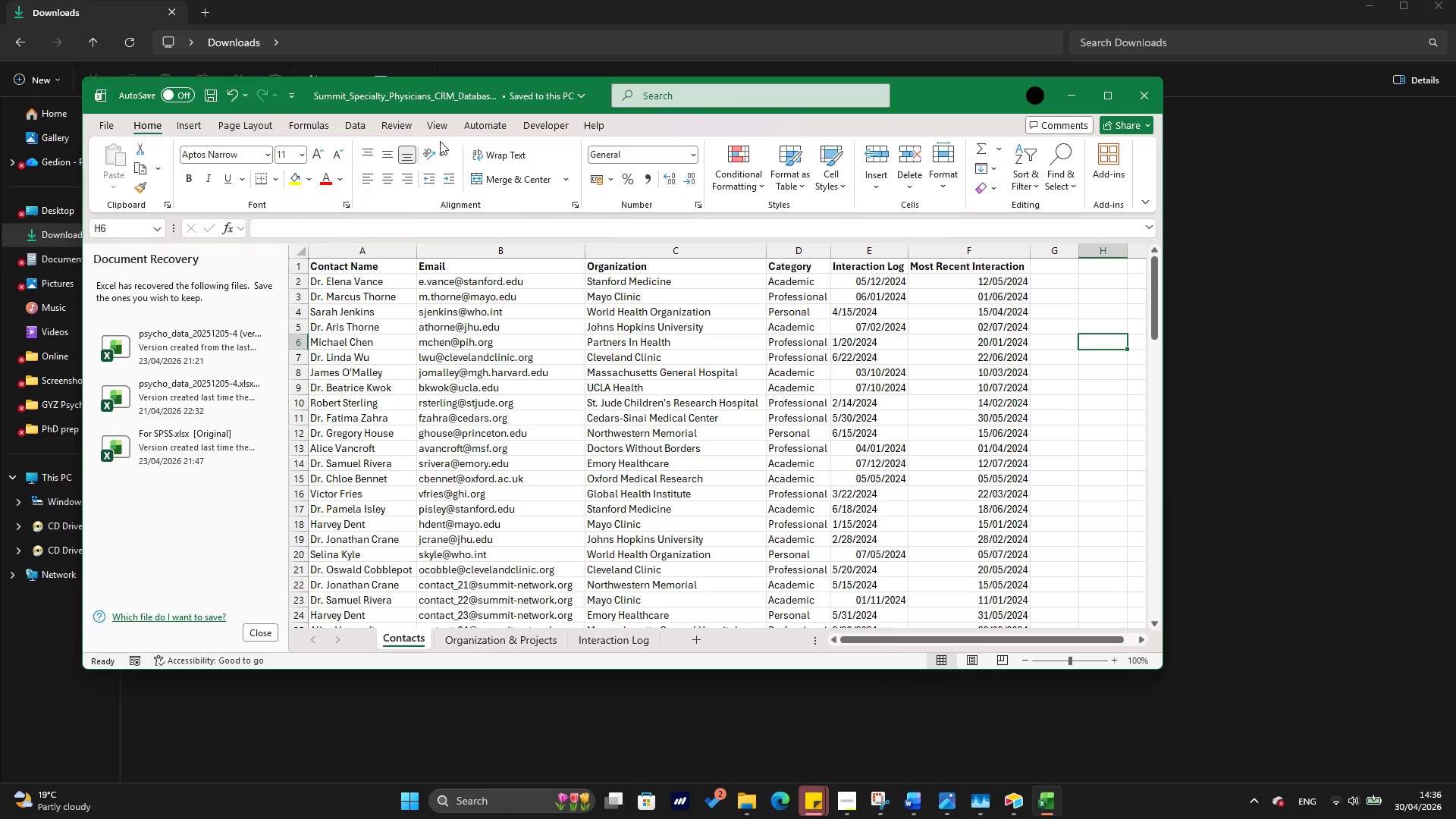 
left_click([437, 127])
 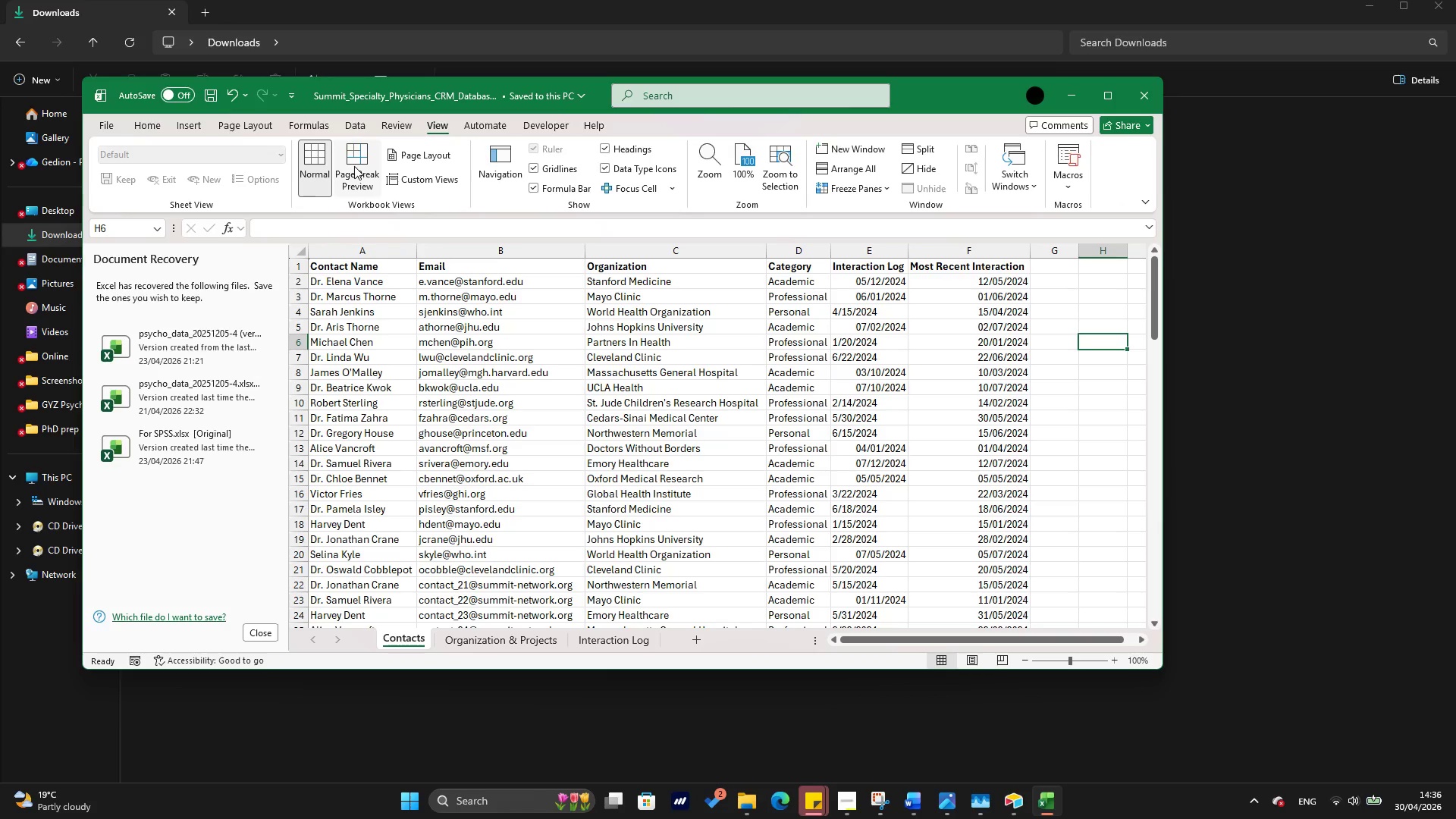 
left_click([354, 166])
 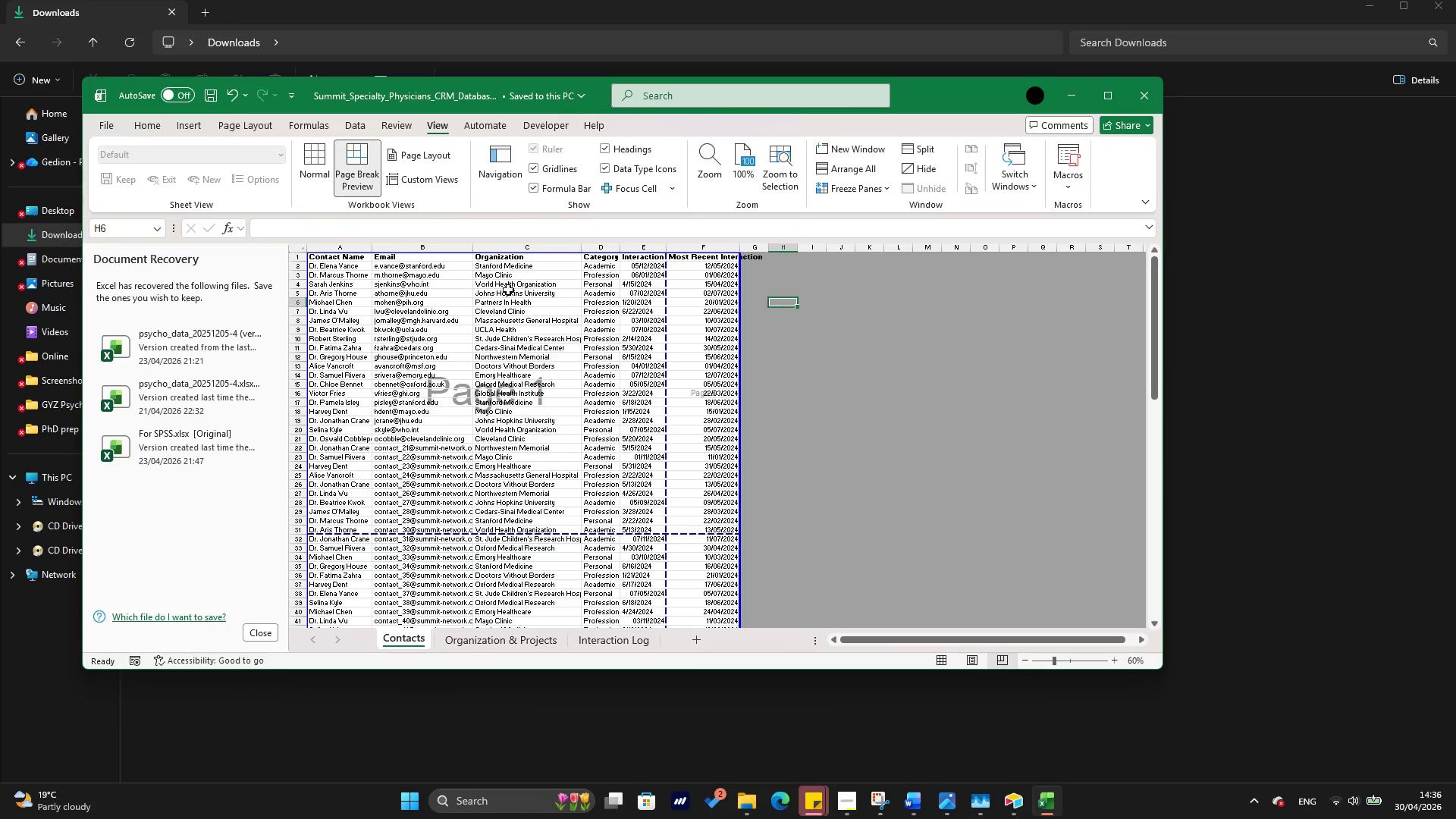 
scroll: coordinate [548, 358], scroll_direction: down, amount: 5.0
 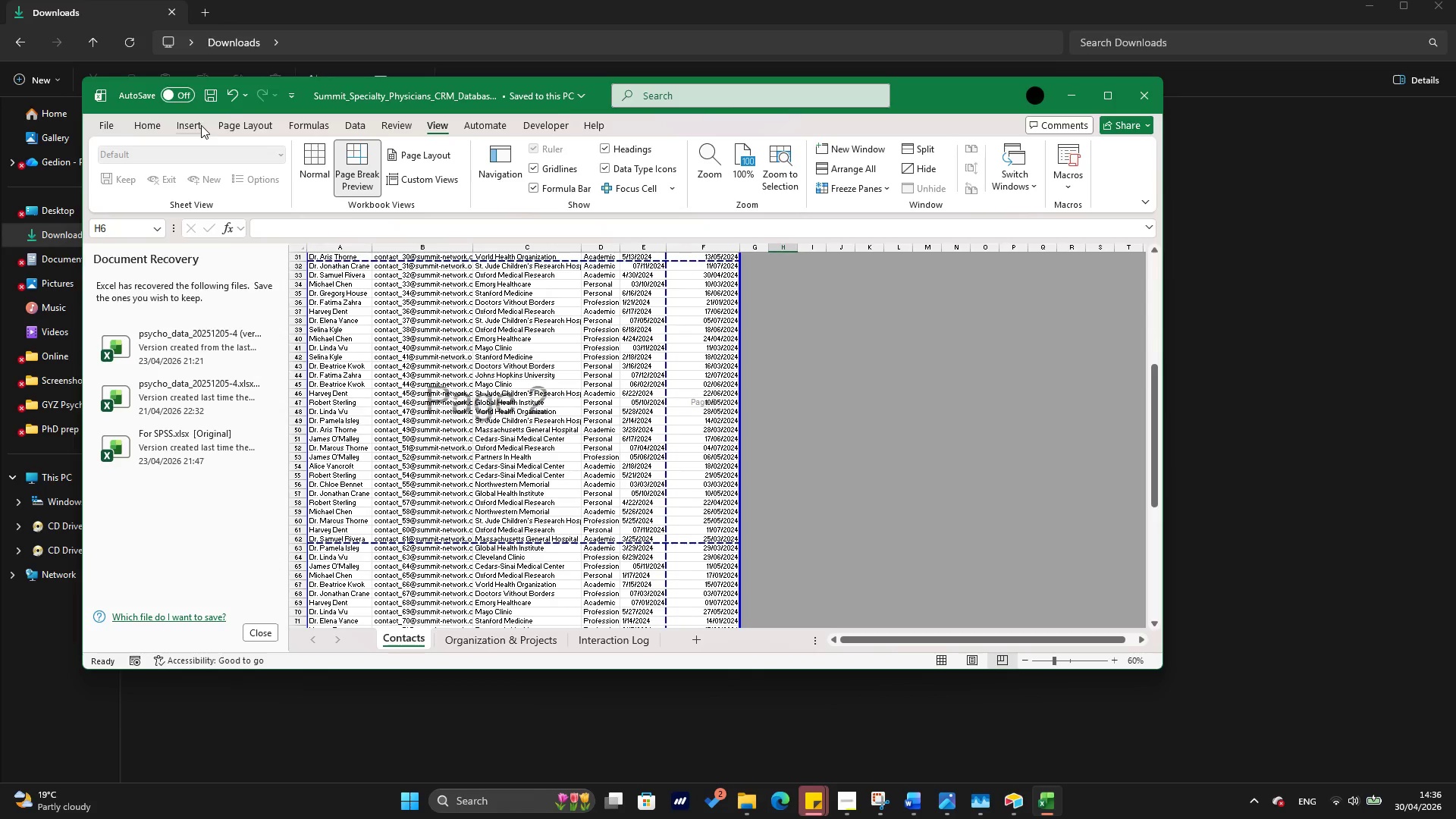 
left_click([228, 120])
 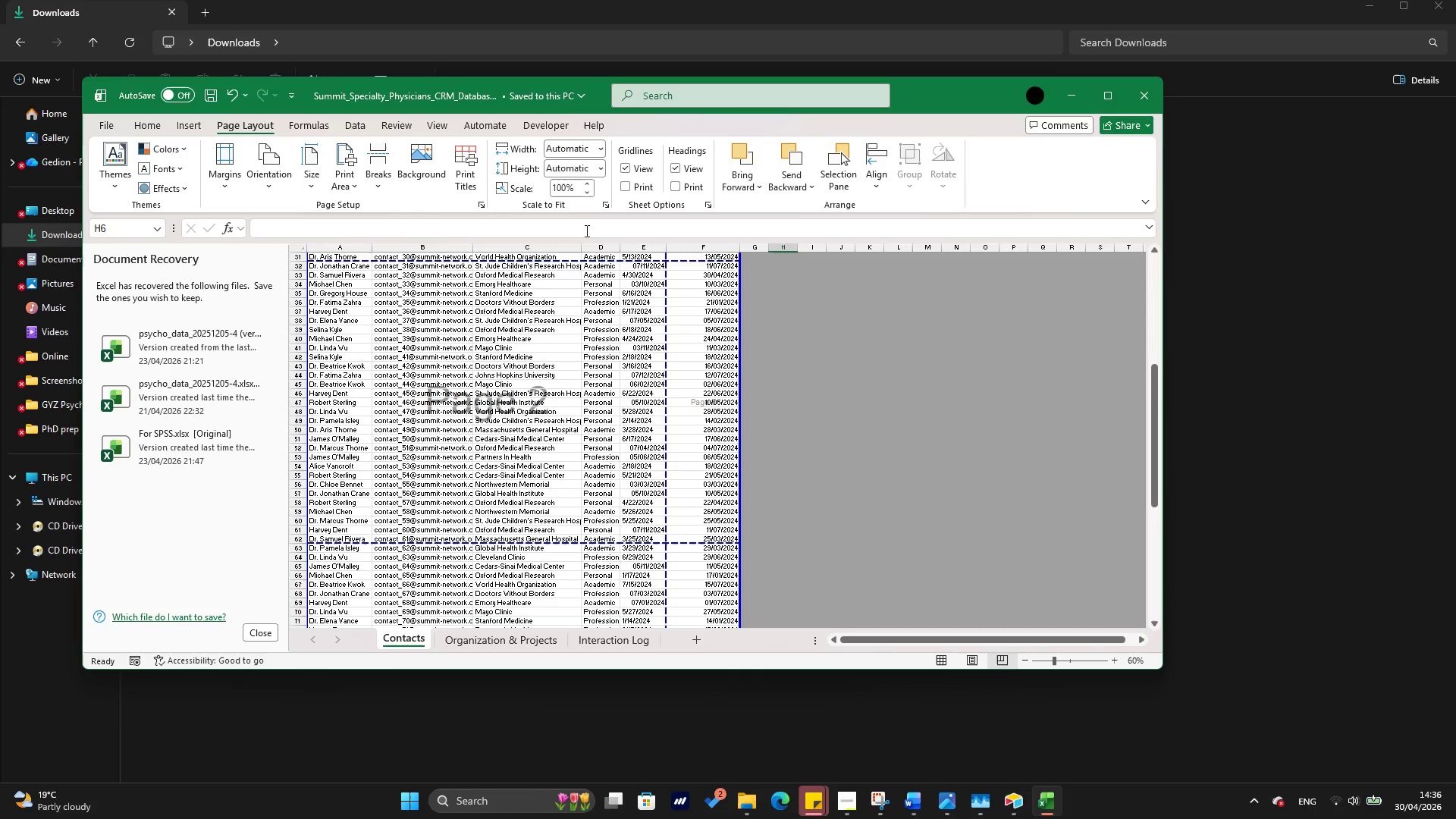 
scroll: coordinate [571, 383], scroll_direction: down, amount: 14.0
 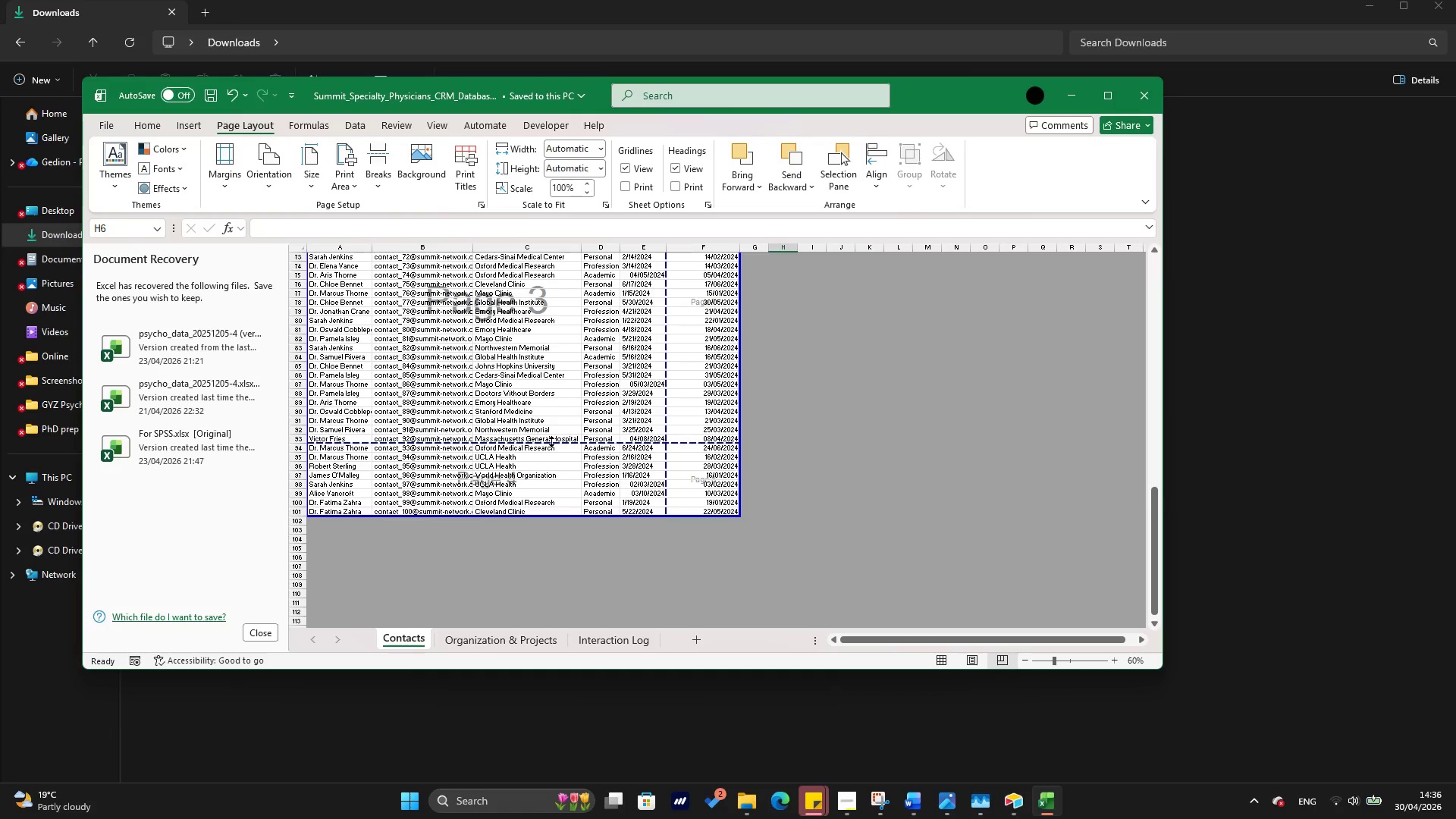 
left_click_drag(start_coordinate=[551, 441], to_coordinate=[539, 523])
 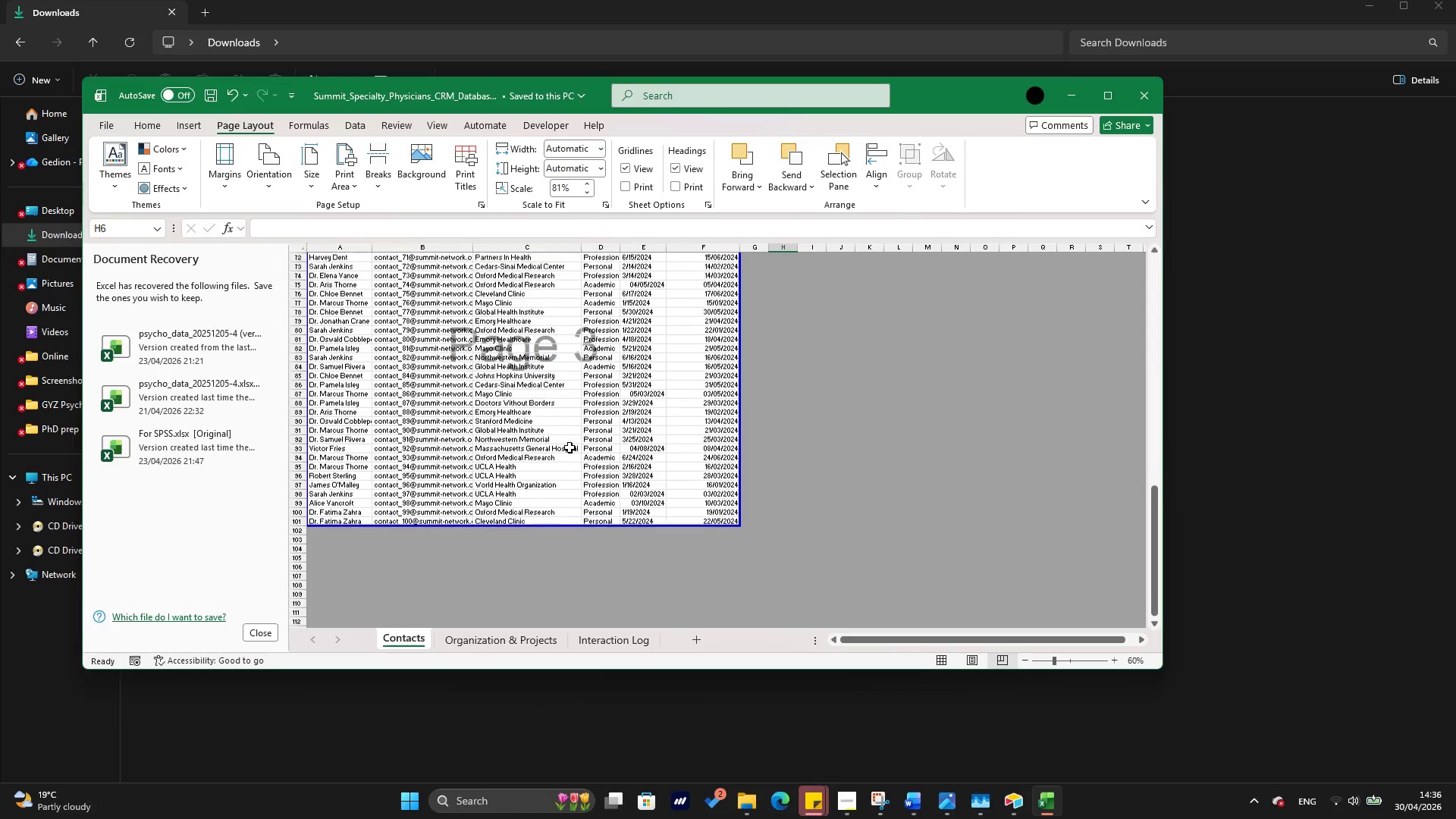 
left_click_drag(start_coordinate=[515, 327], to_coordinate=[510, 603])
 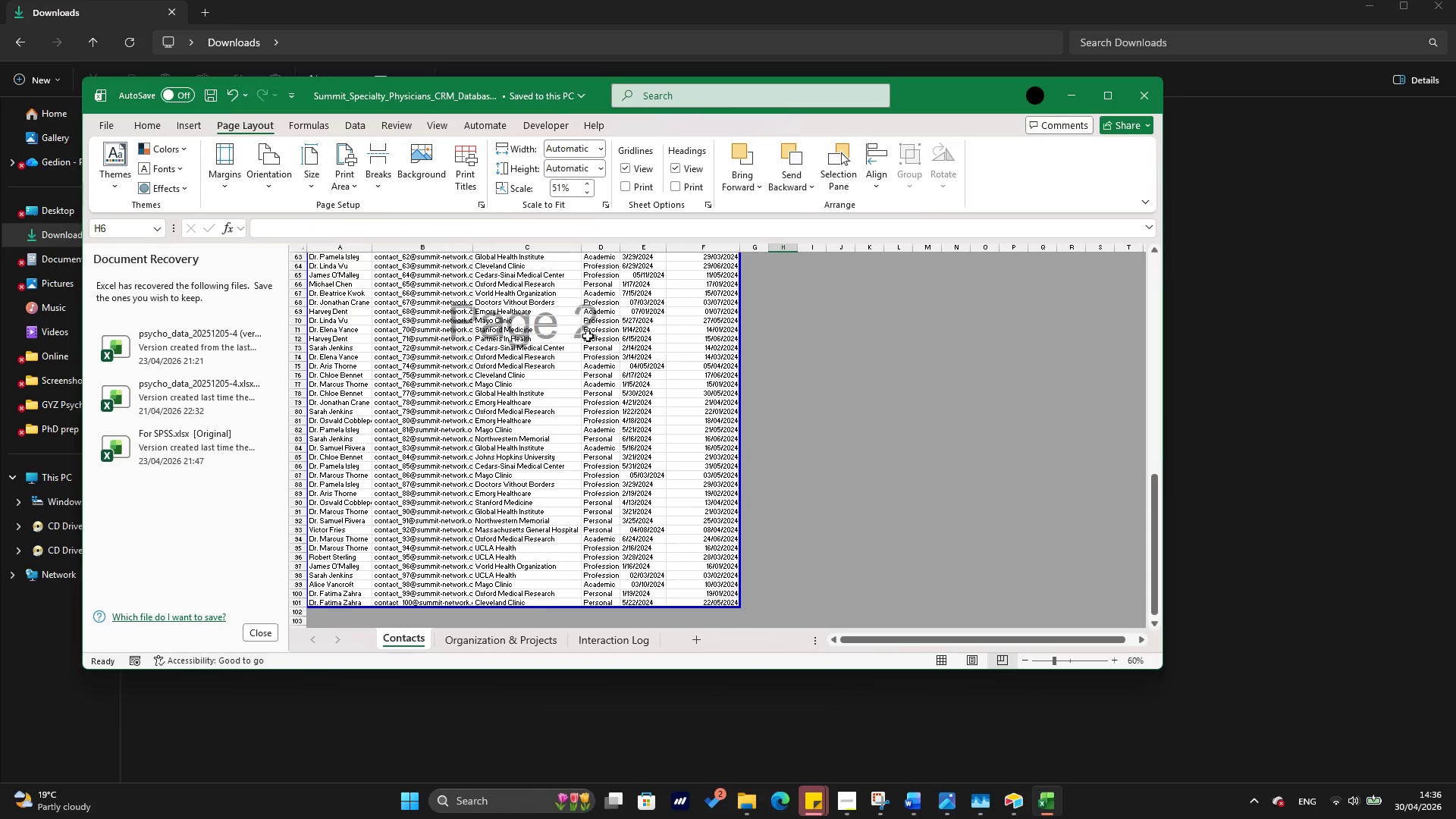 
scroll: coordinate [570, 447], scroll_direction: up, amount: 6.0
 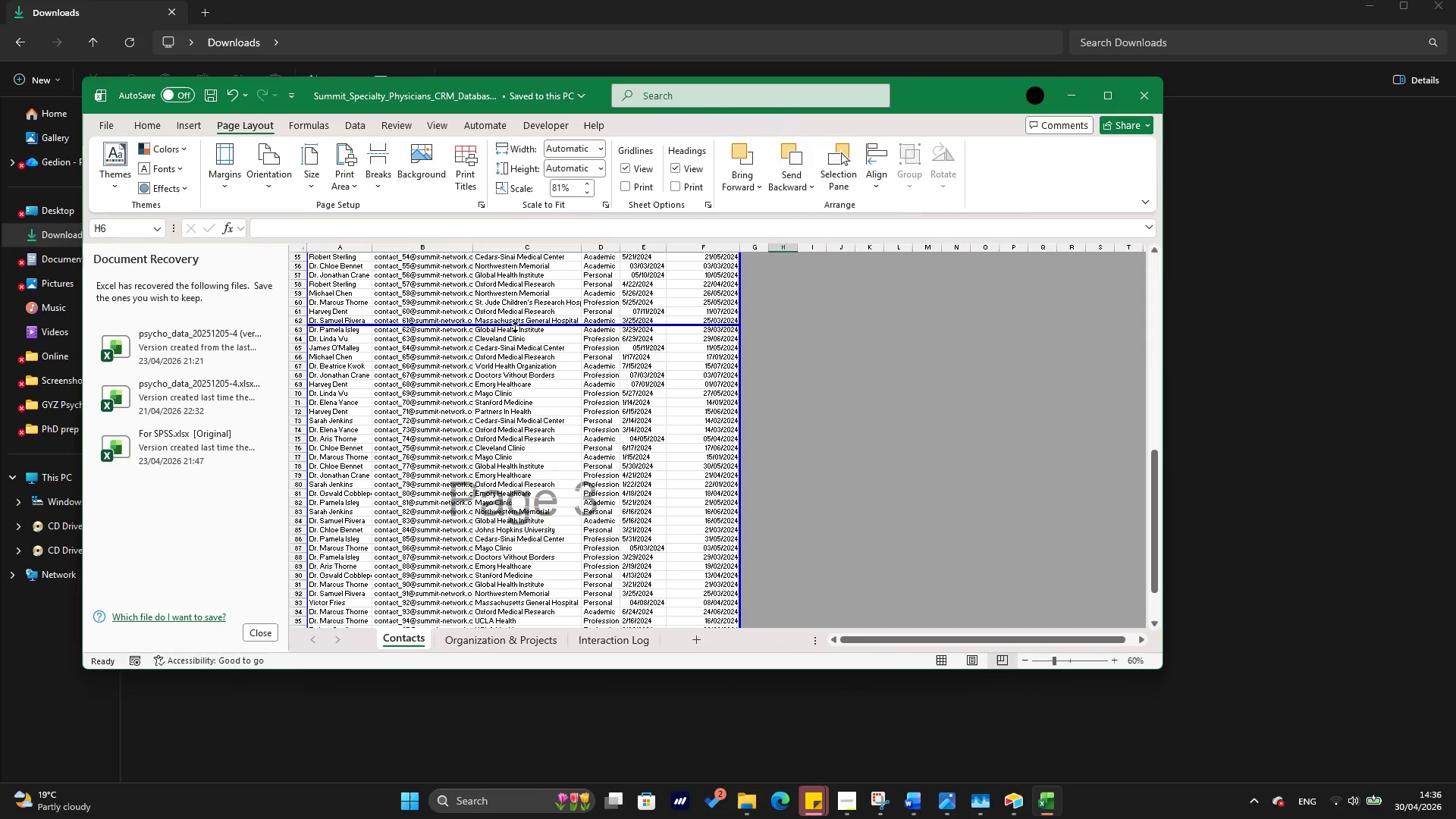 
left_click_drag(start_coordinate=[485, 340], to_coordinate=[510, 611])
 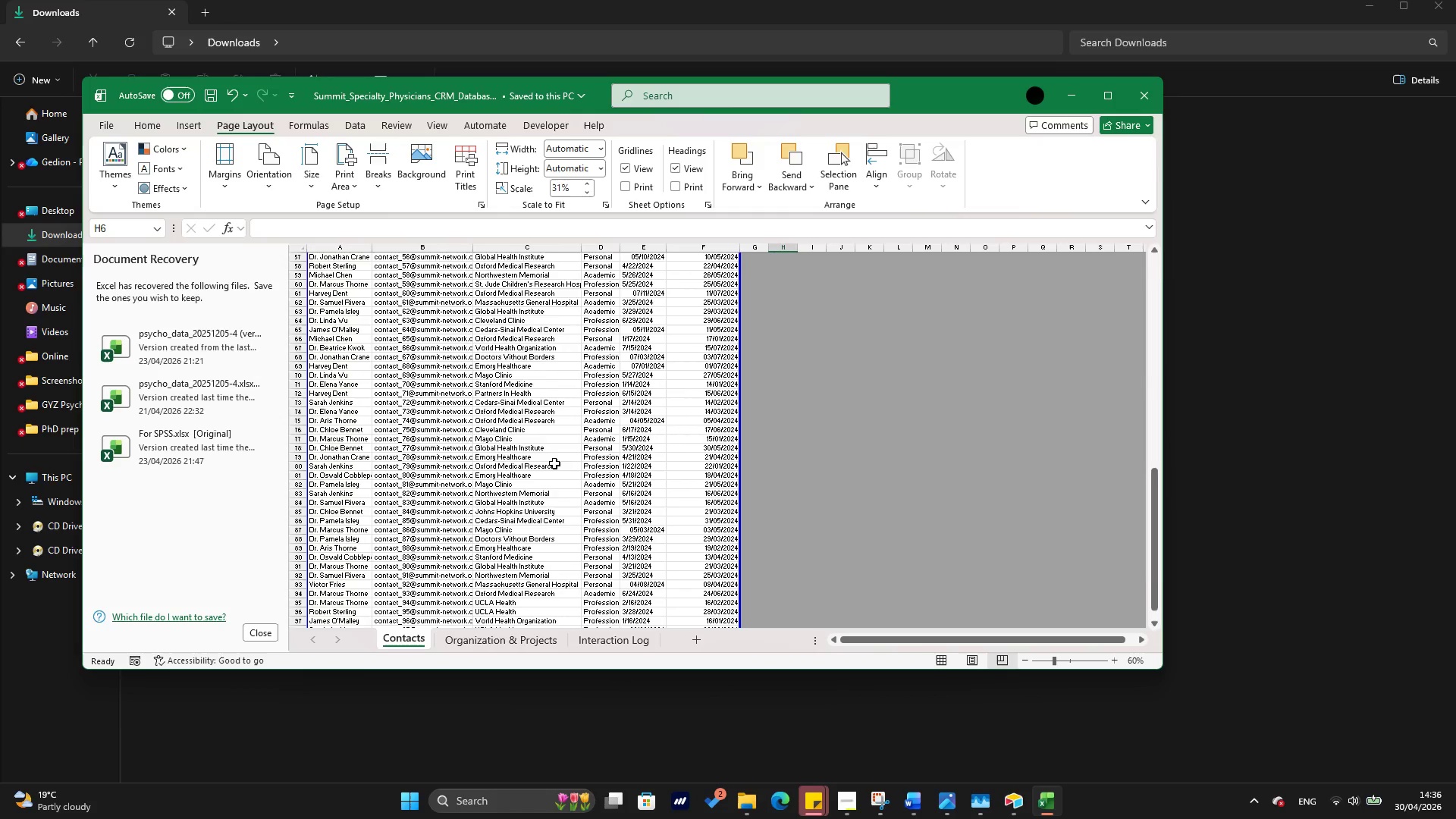 
scroll: coordinate [588, 336], scroll_direction: up, amount: 11.0
 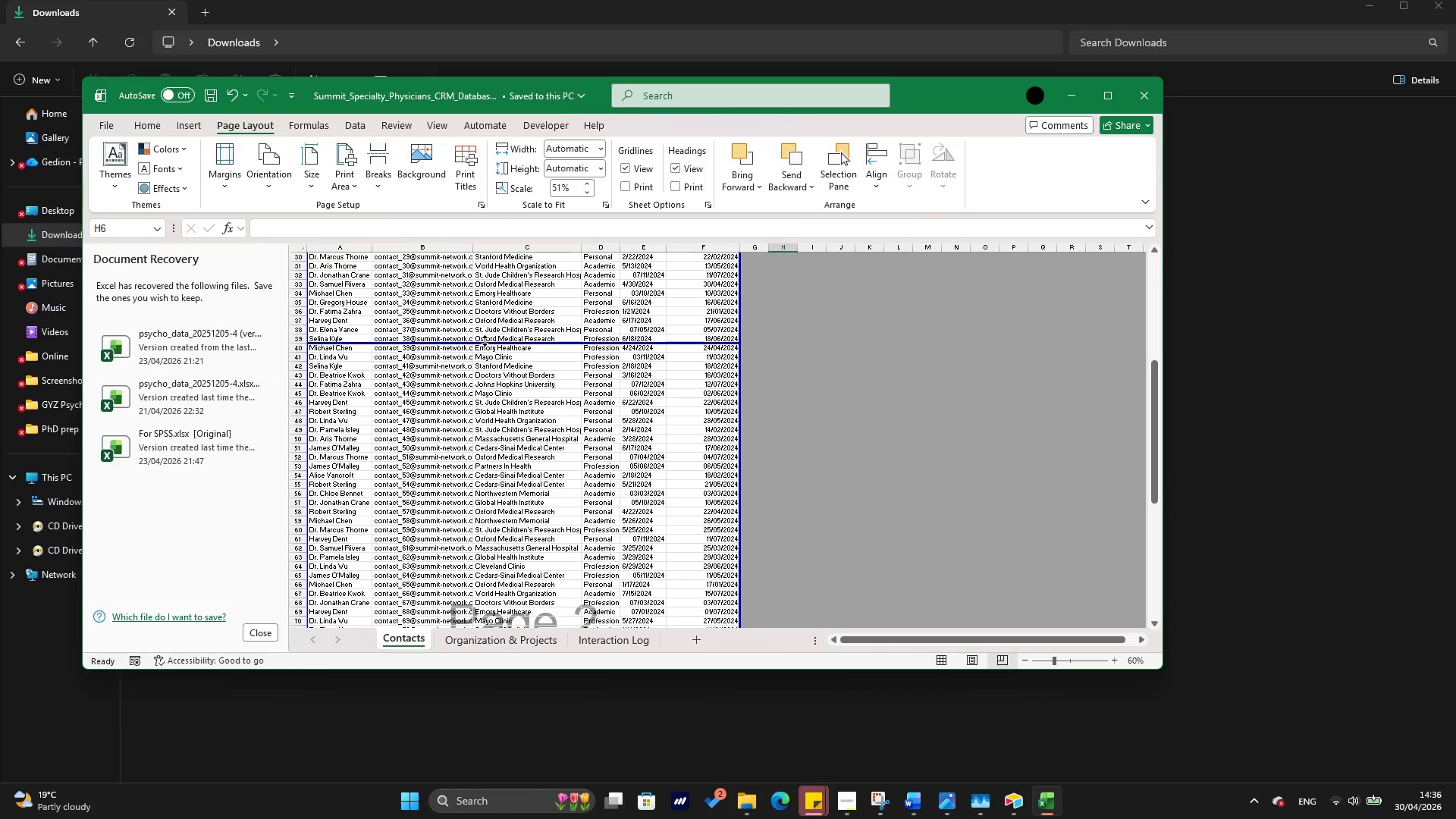 
left_click([569, 184])
 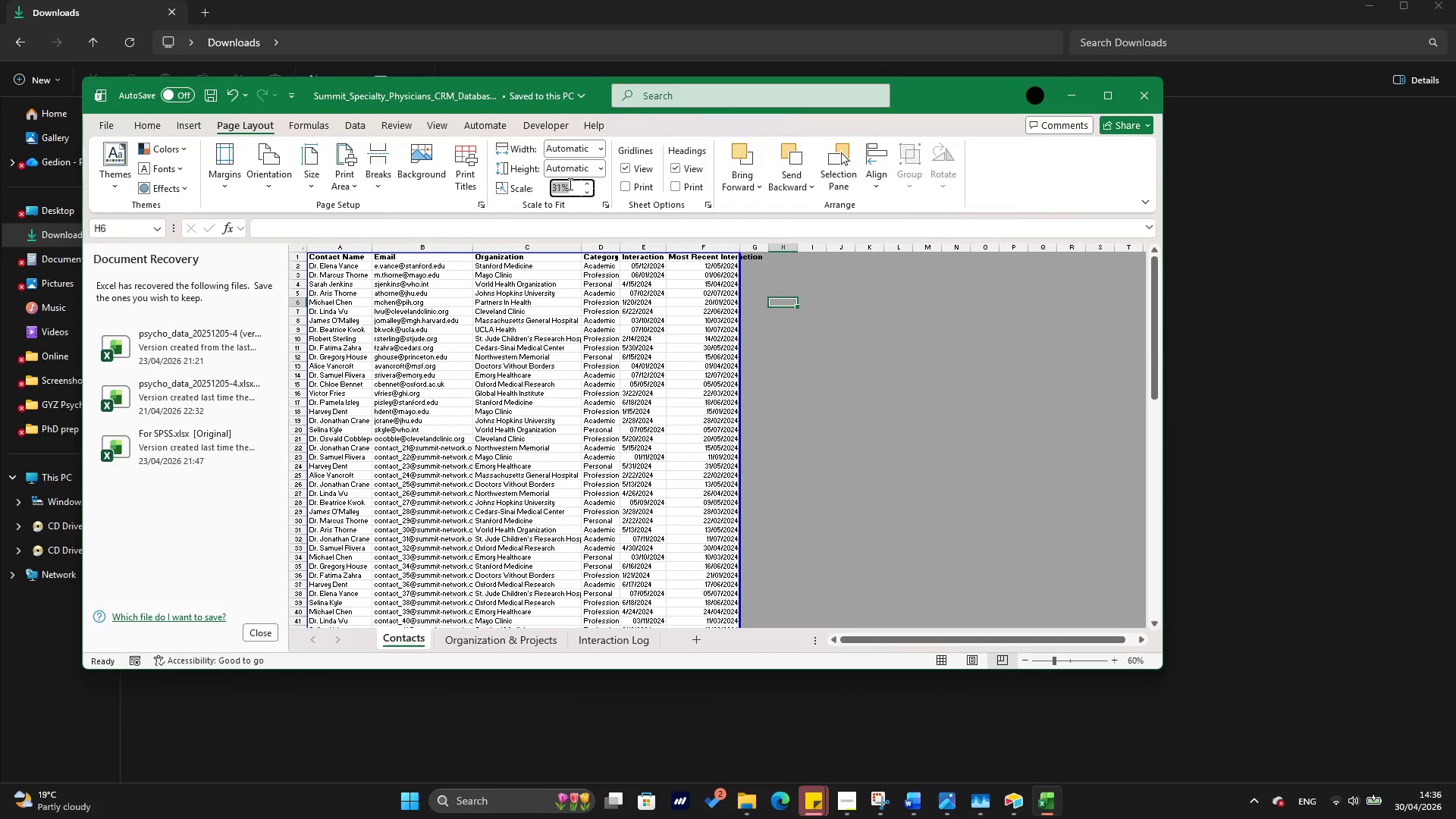 
scroll: coordinate [561, 413], scroll_direction: up, amount: 27.0
 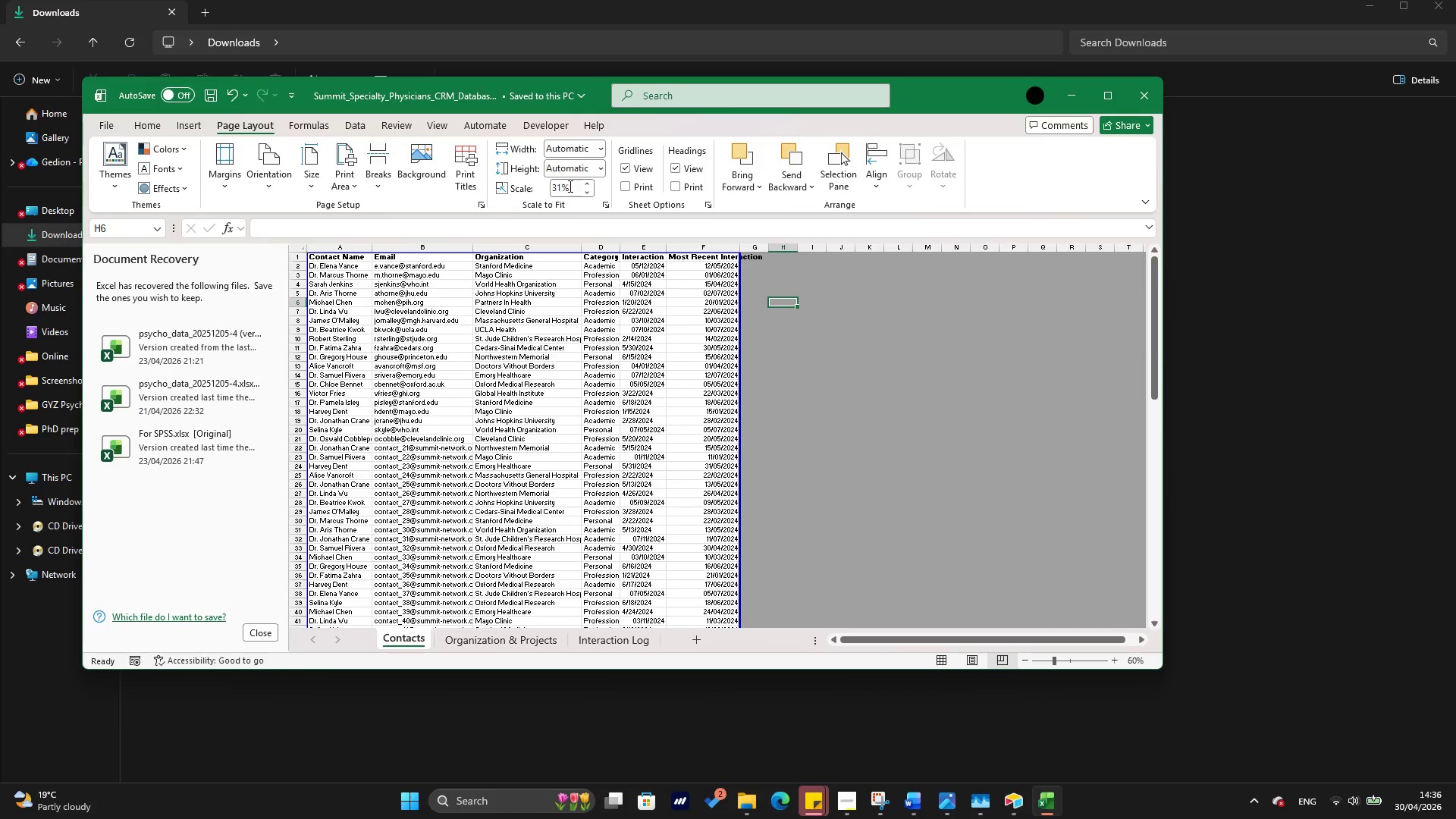 
type(32)
 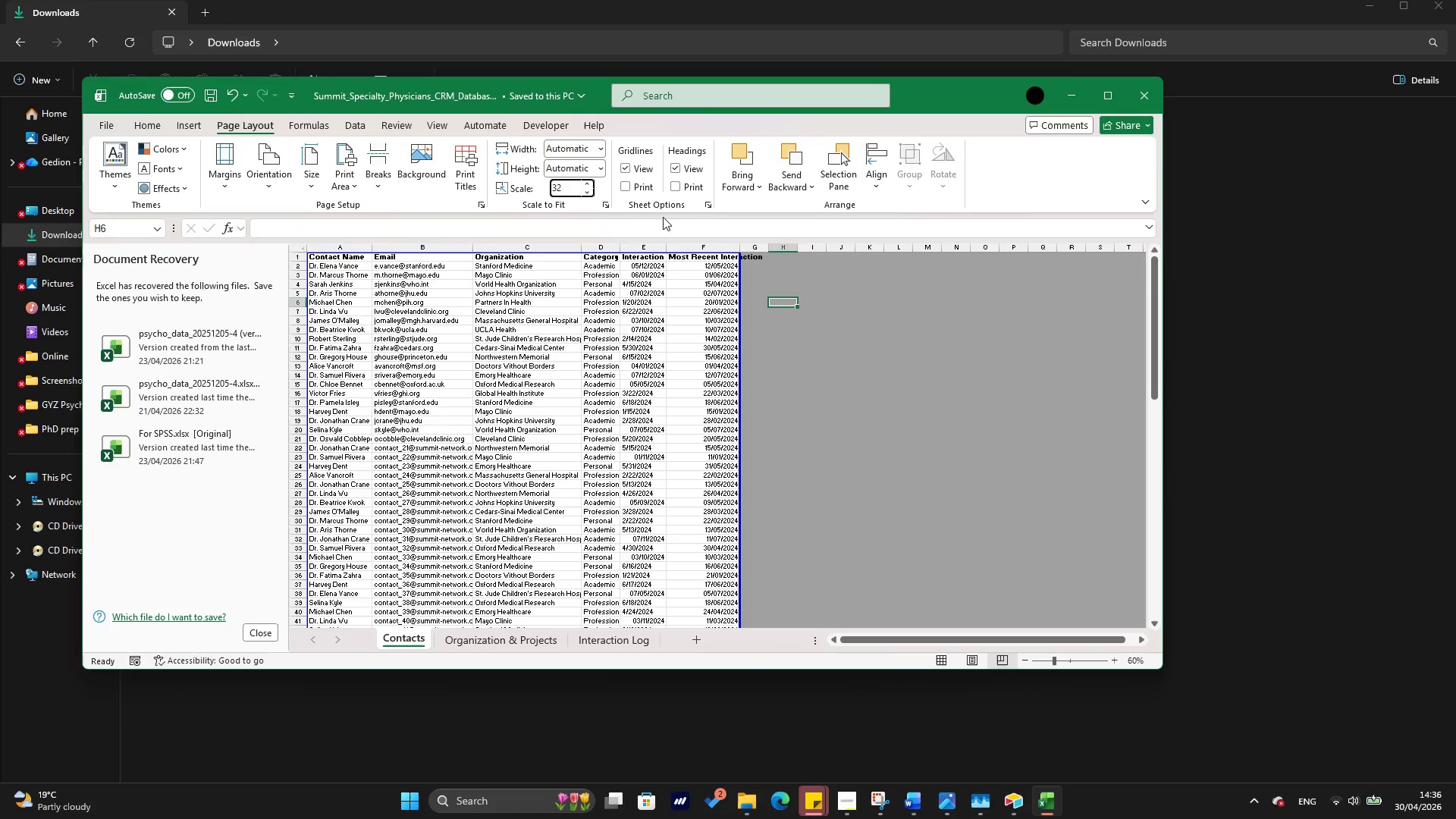 
left_click([663, 217])
 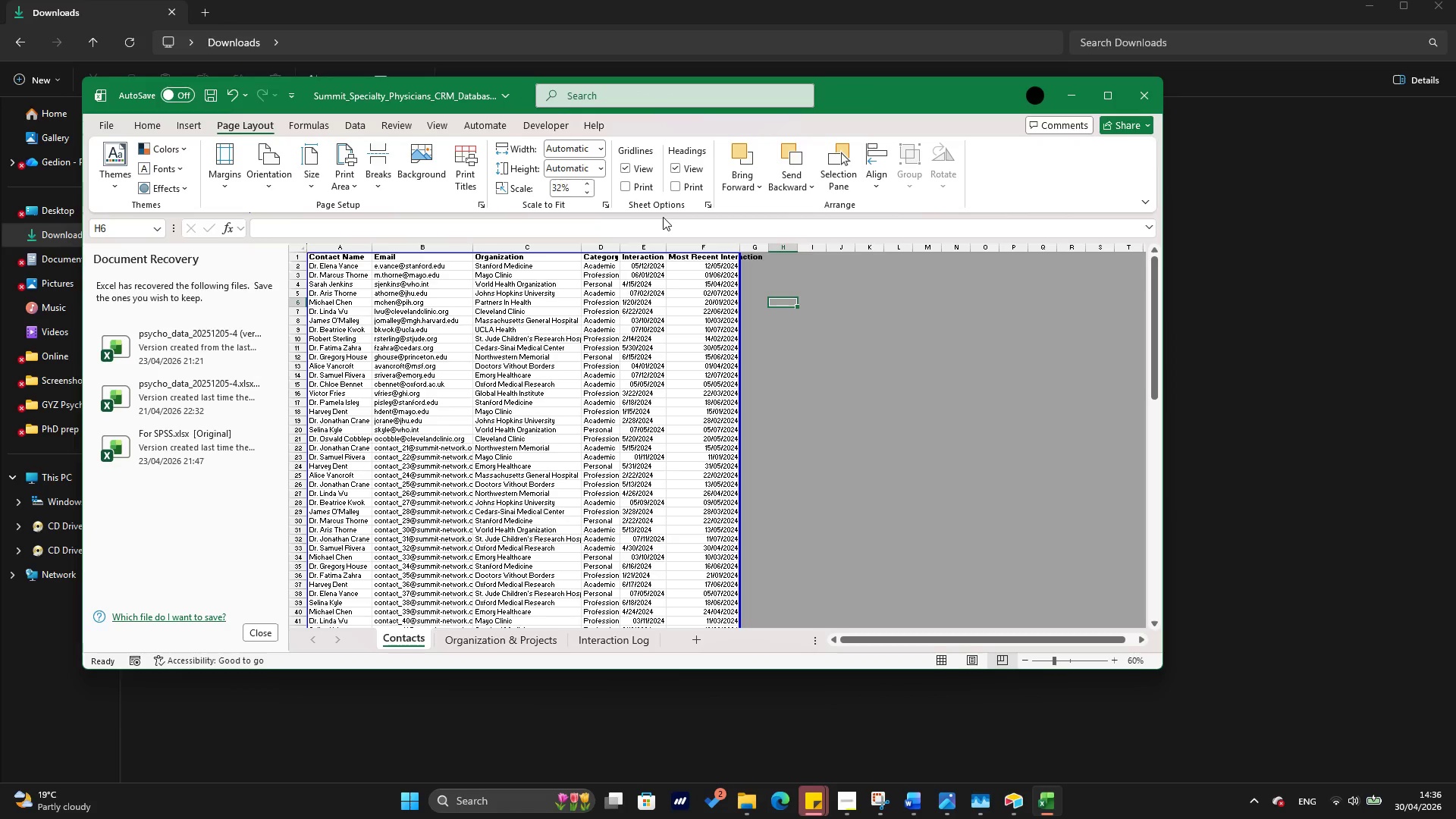 
left_click([569, 187])
 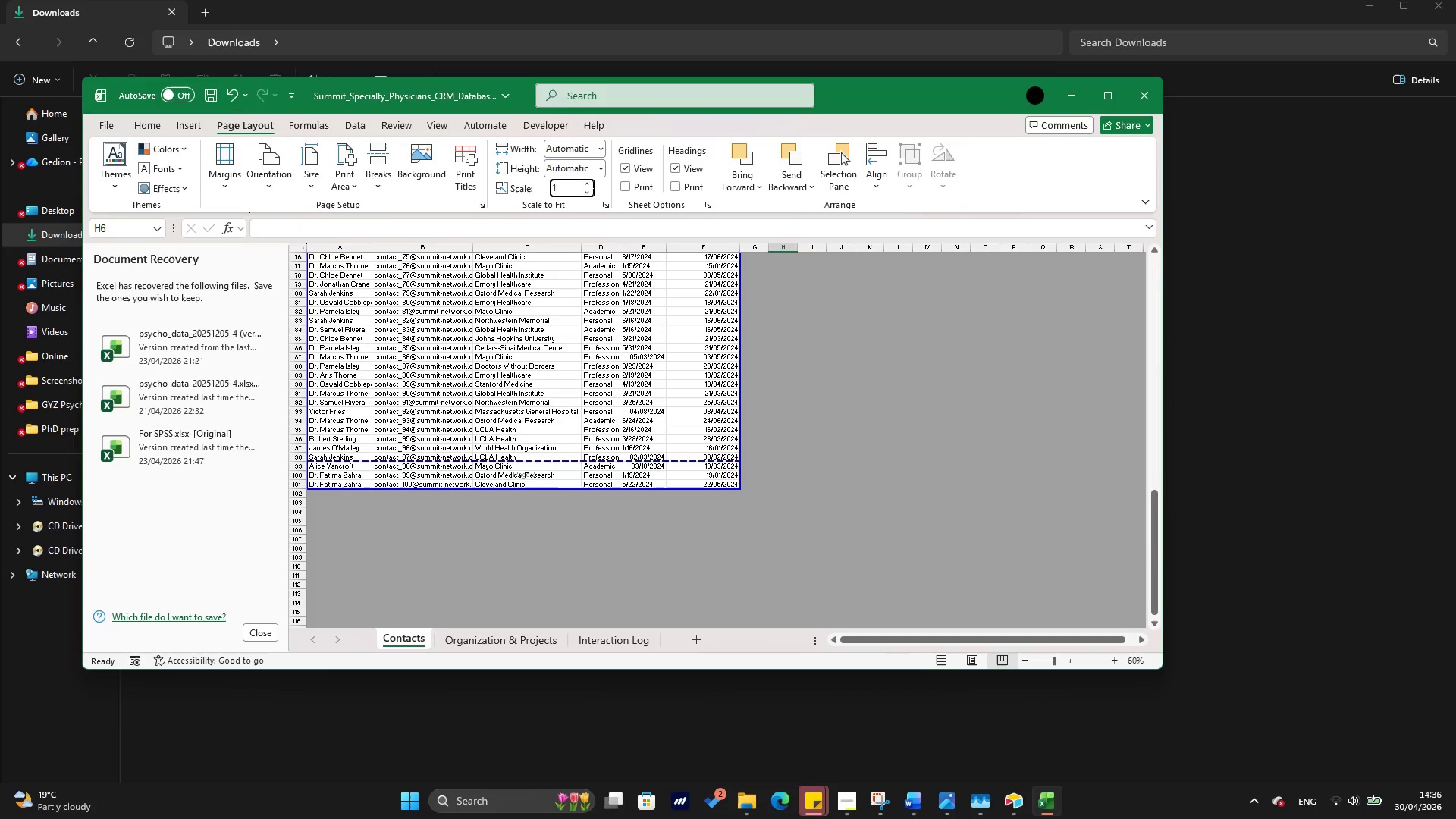 
scroll: coordinate [618, 378], scroll_direction: down, amount: 25.0
 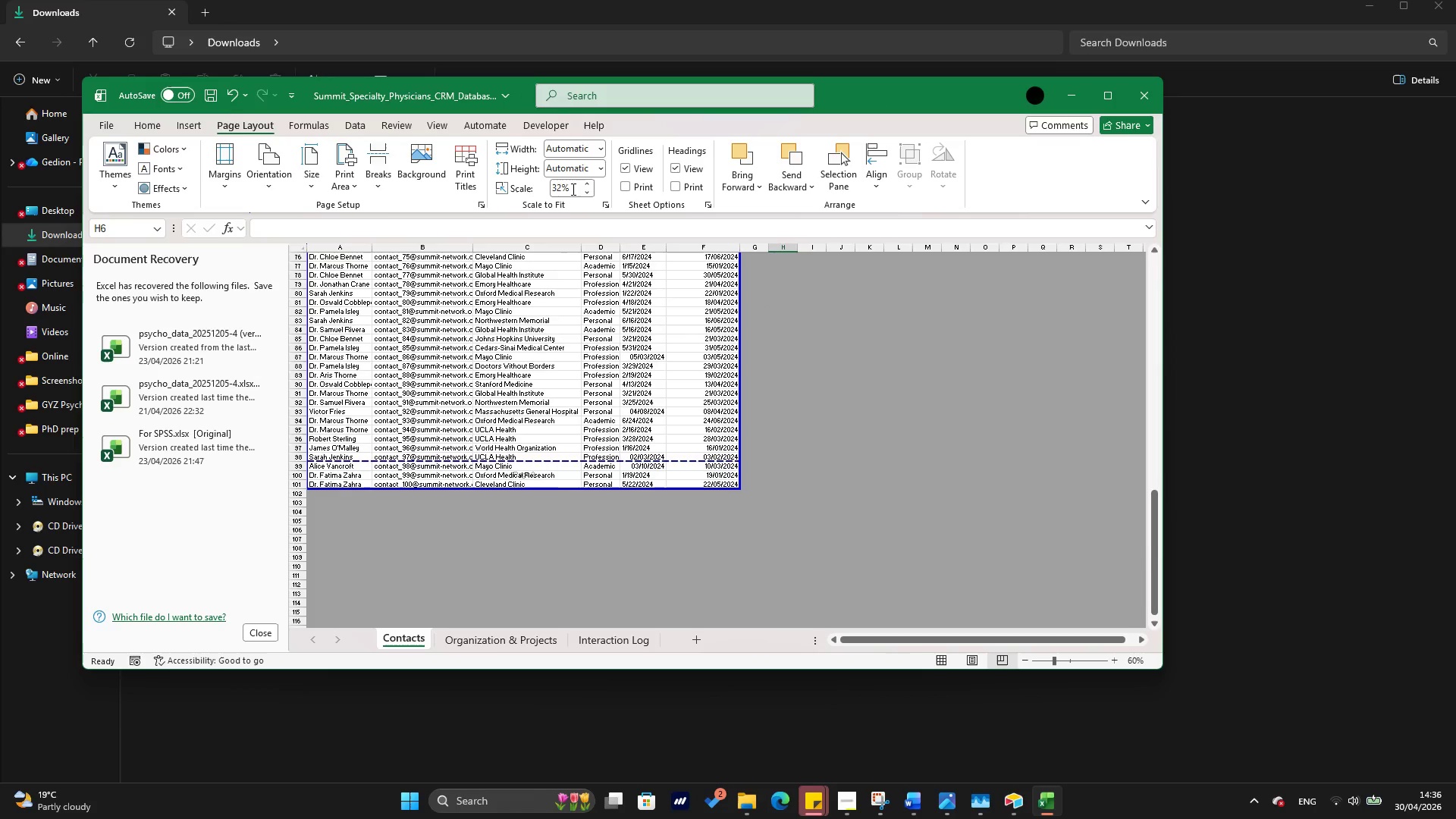 
type(1)
key(Backspace)
type(31)
 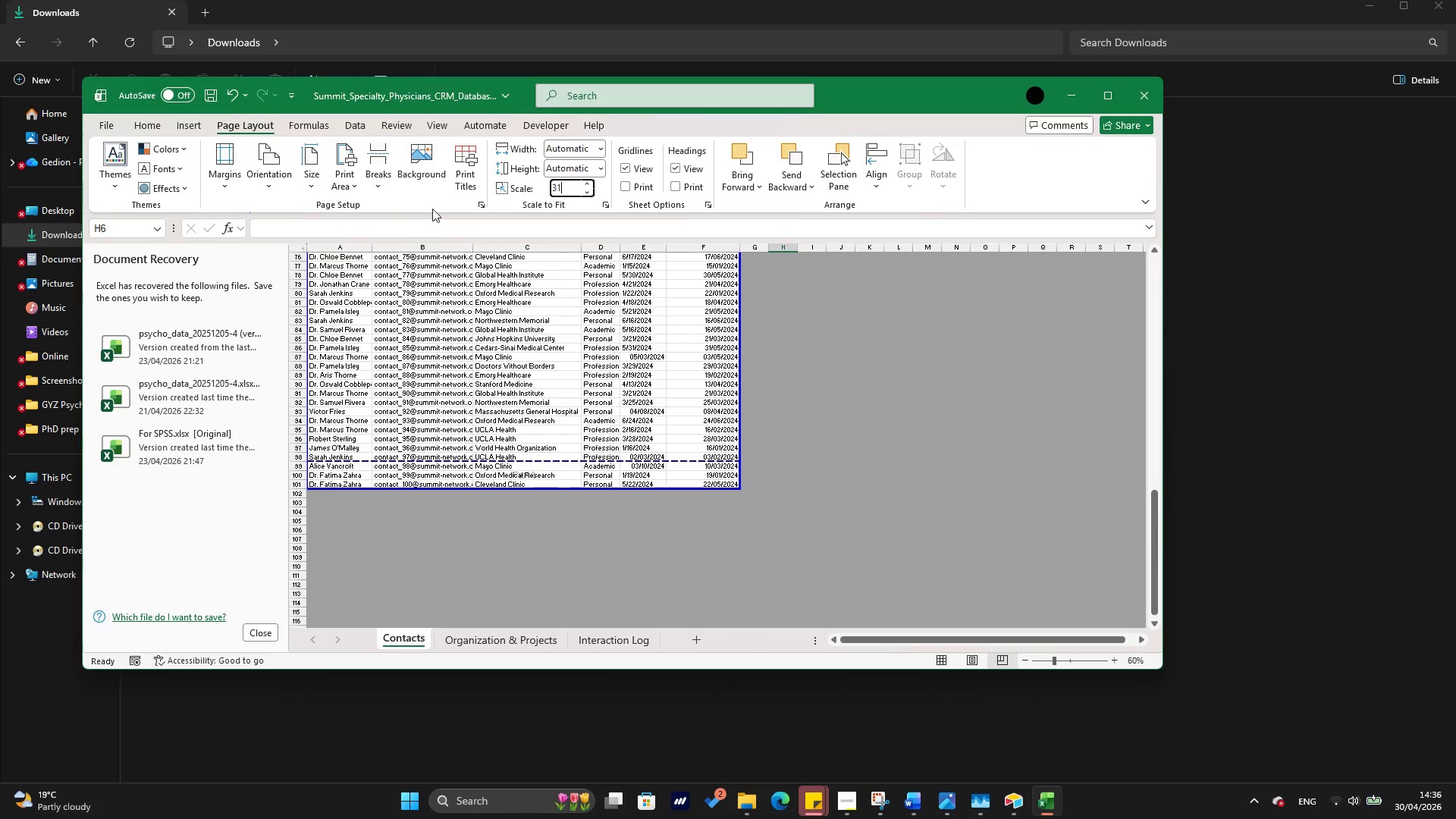 
left_click([430, 215])
 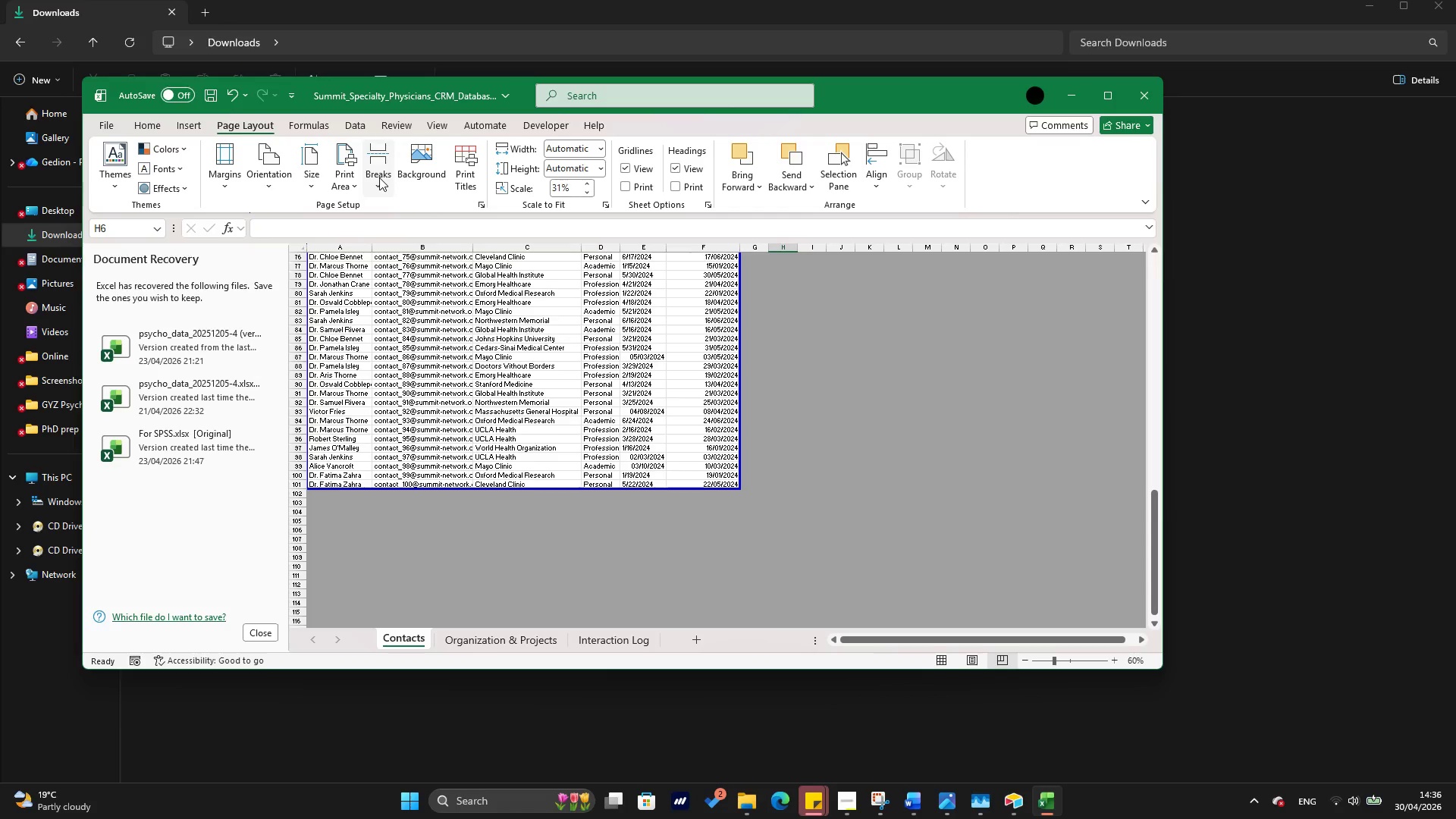 
scroll: coordinate [451, 368], scroll_direction: up, amount: 11.0
 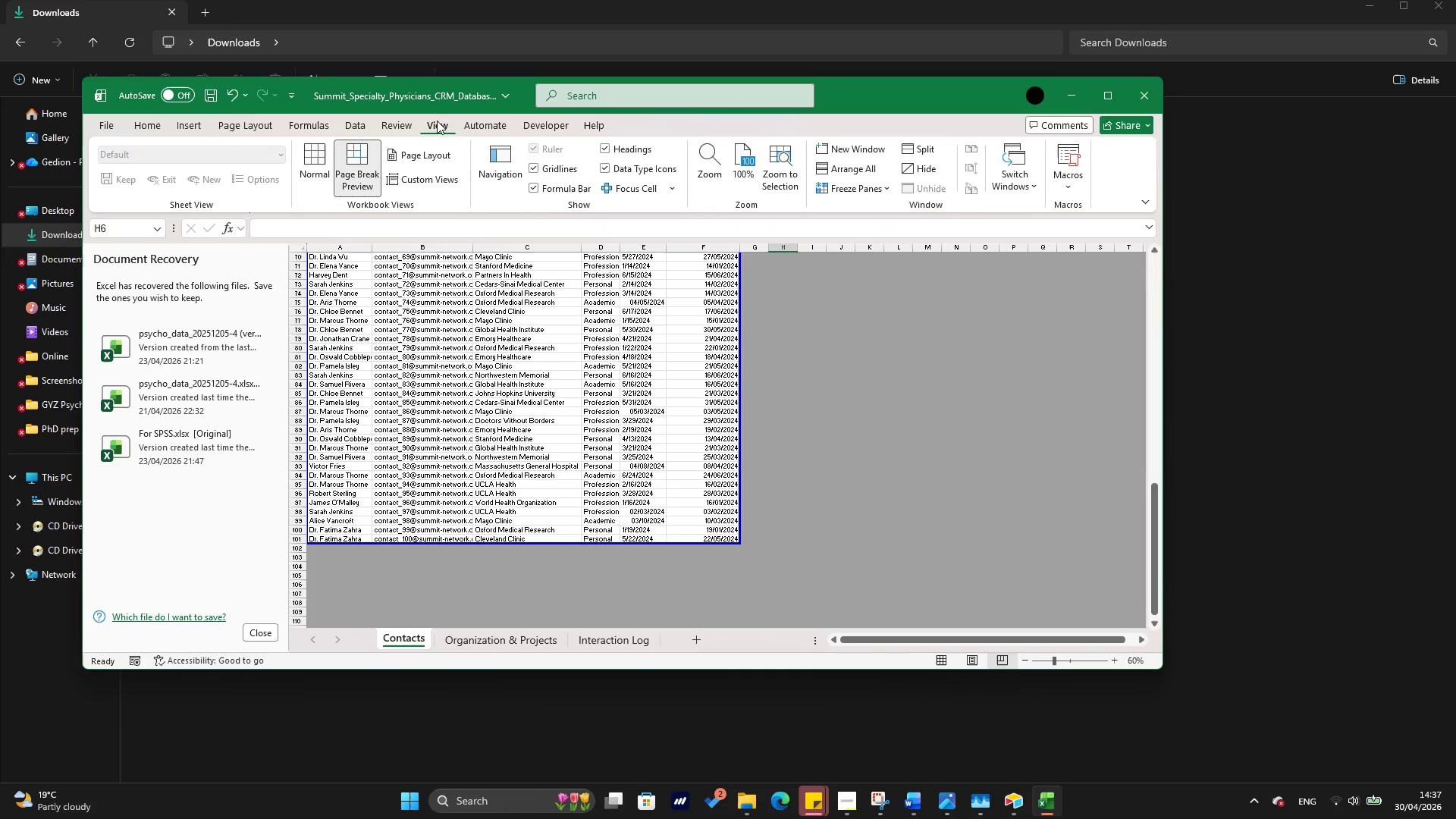 
left_click([320, 177])
 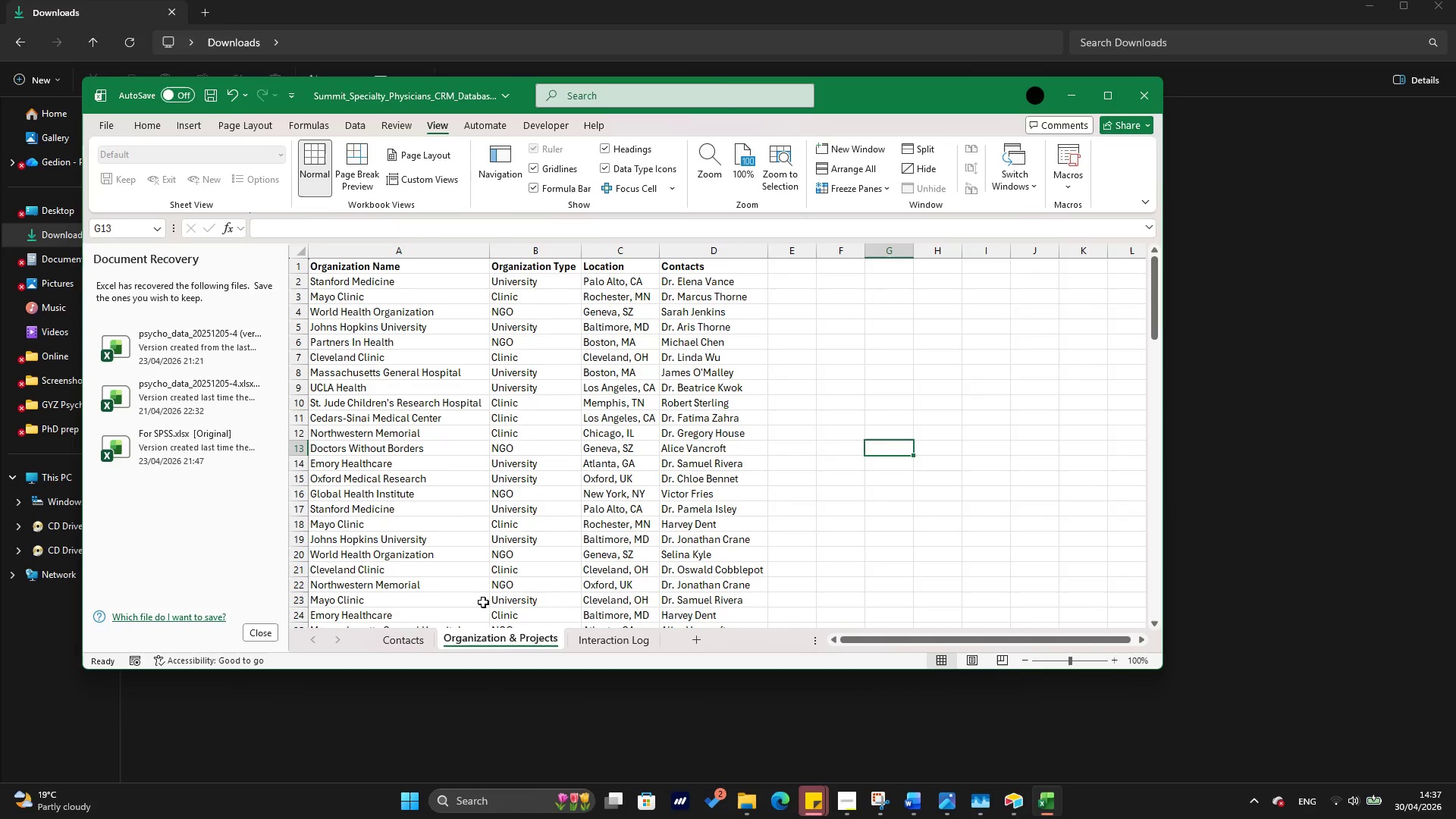 
wait(5.69)
 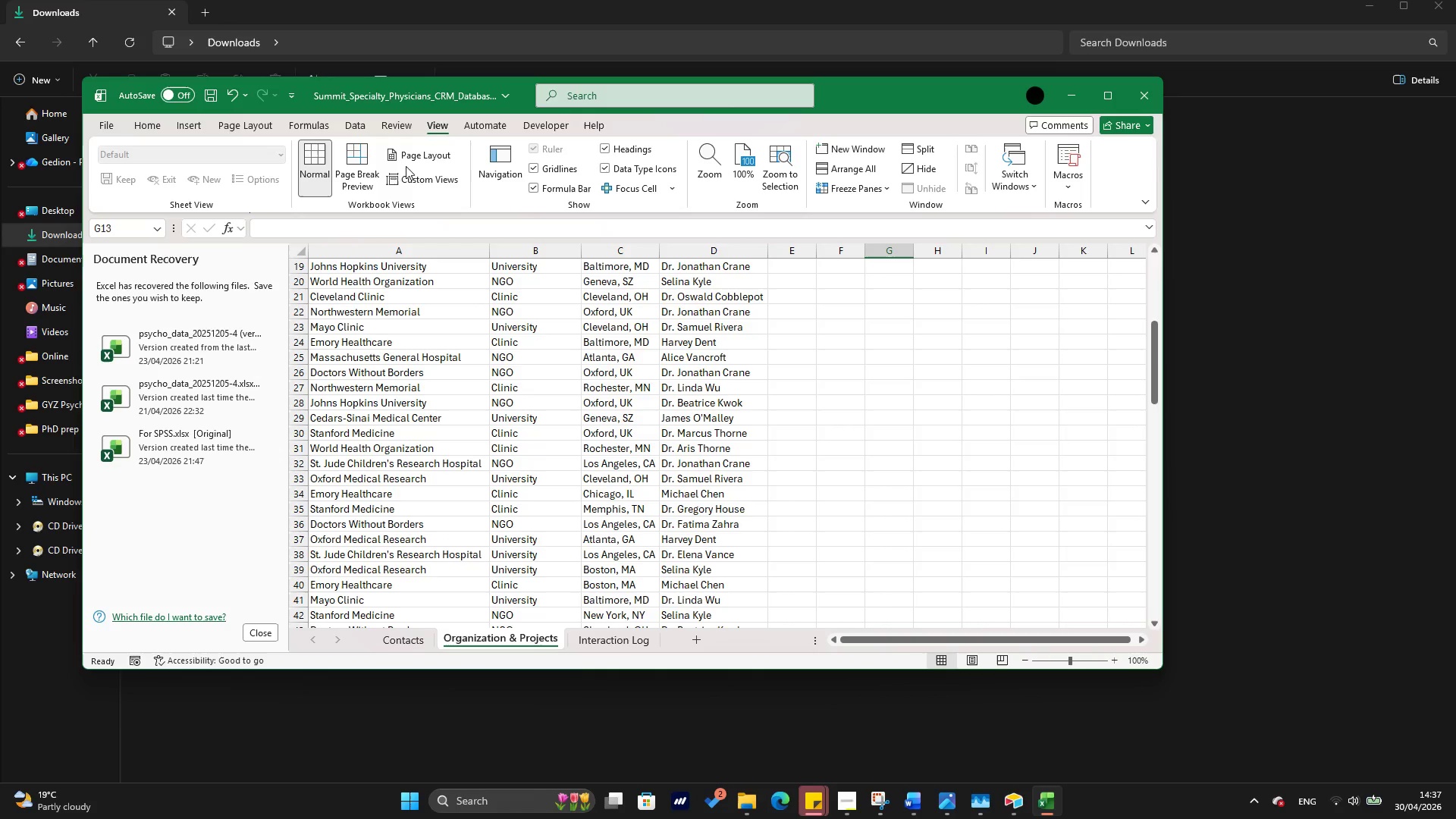 
left_click([363, 166])
 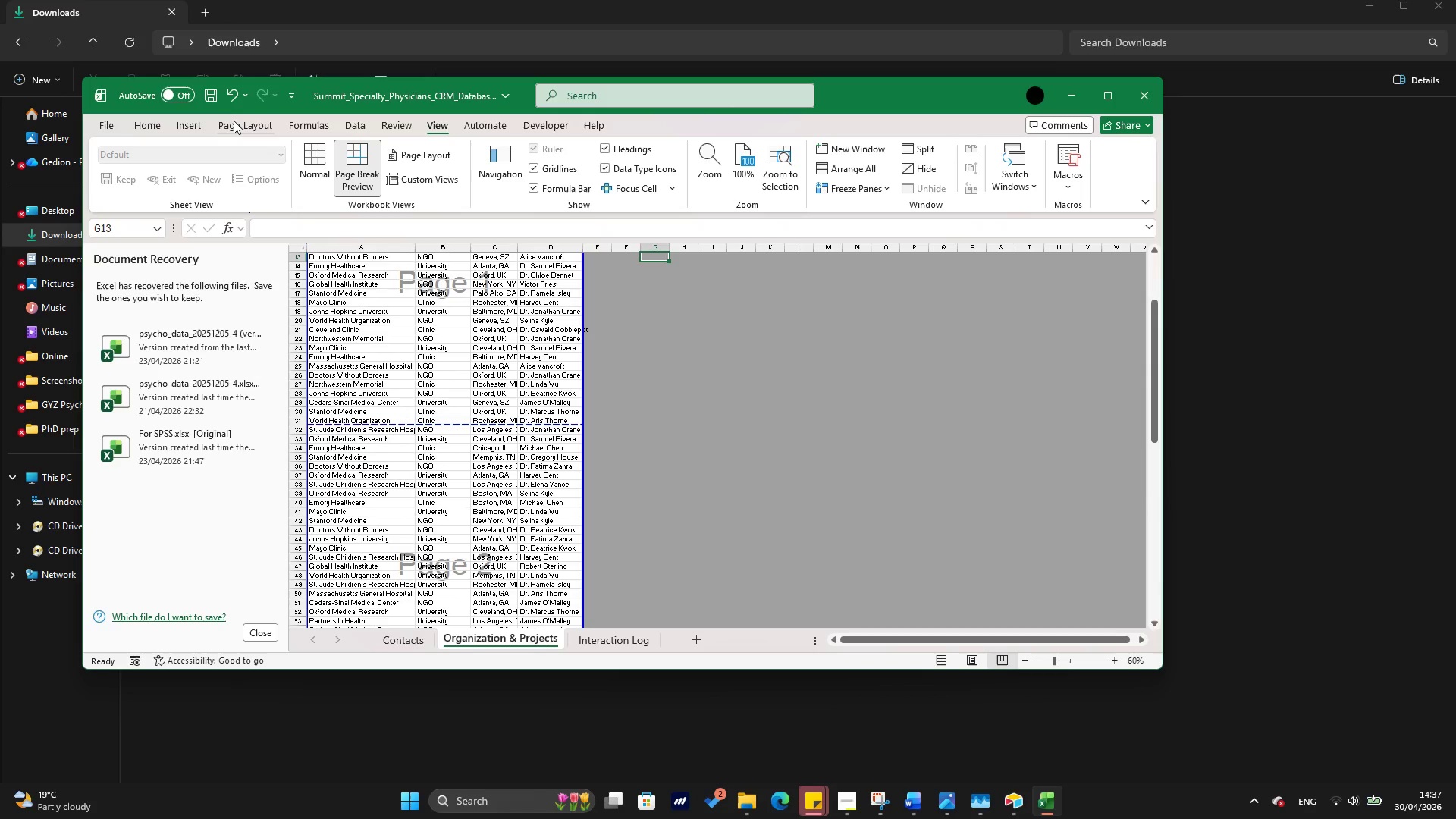 
scroll: coordinate [487, 317], scroll_direction: down, amount: 5.0
 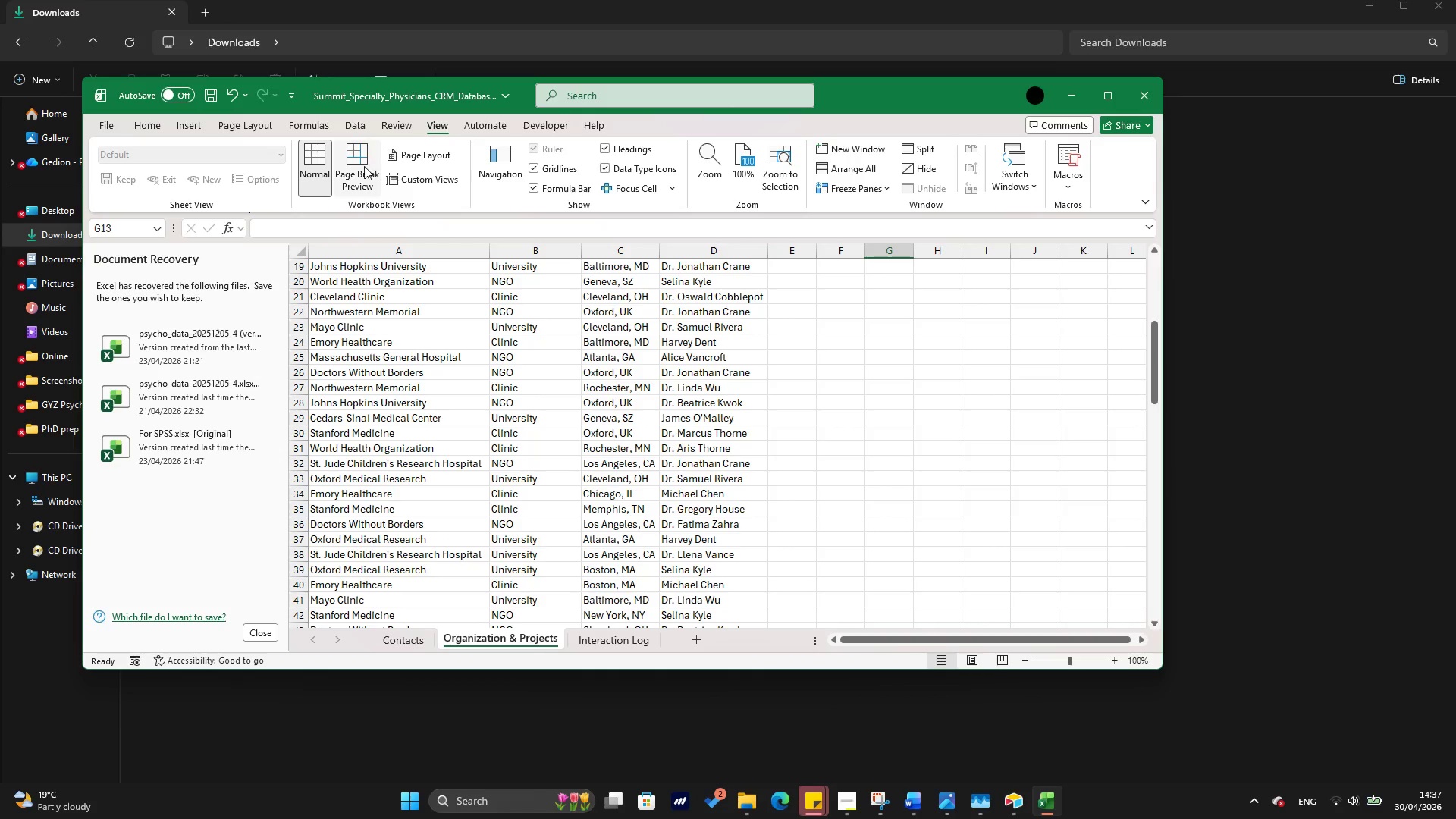 
left_click_drag(start_coordinate=[450, 496], to_coordinate=[450, 569])
 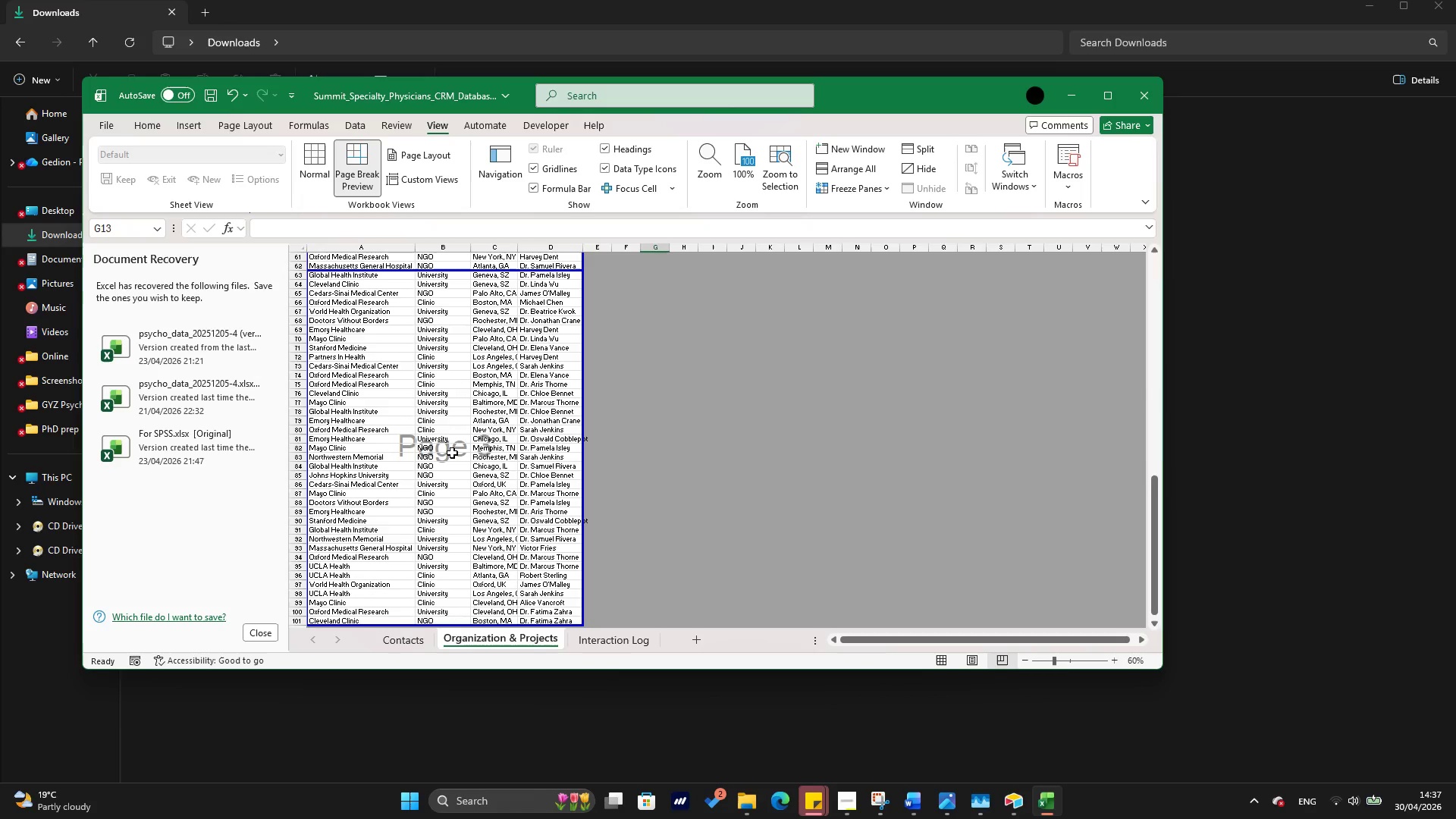 
scroll: coordinate [541, 459], scroll_direction: down, amount: 18.0
 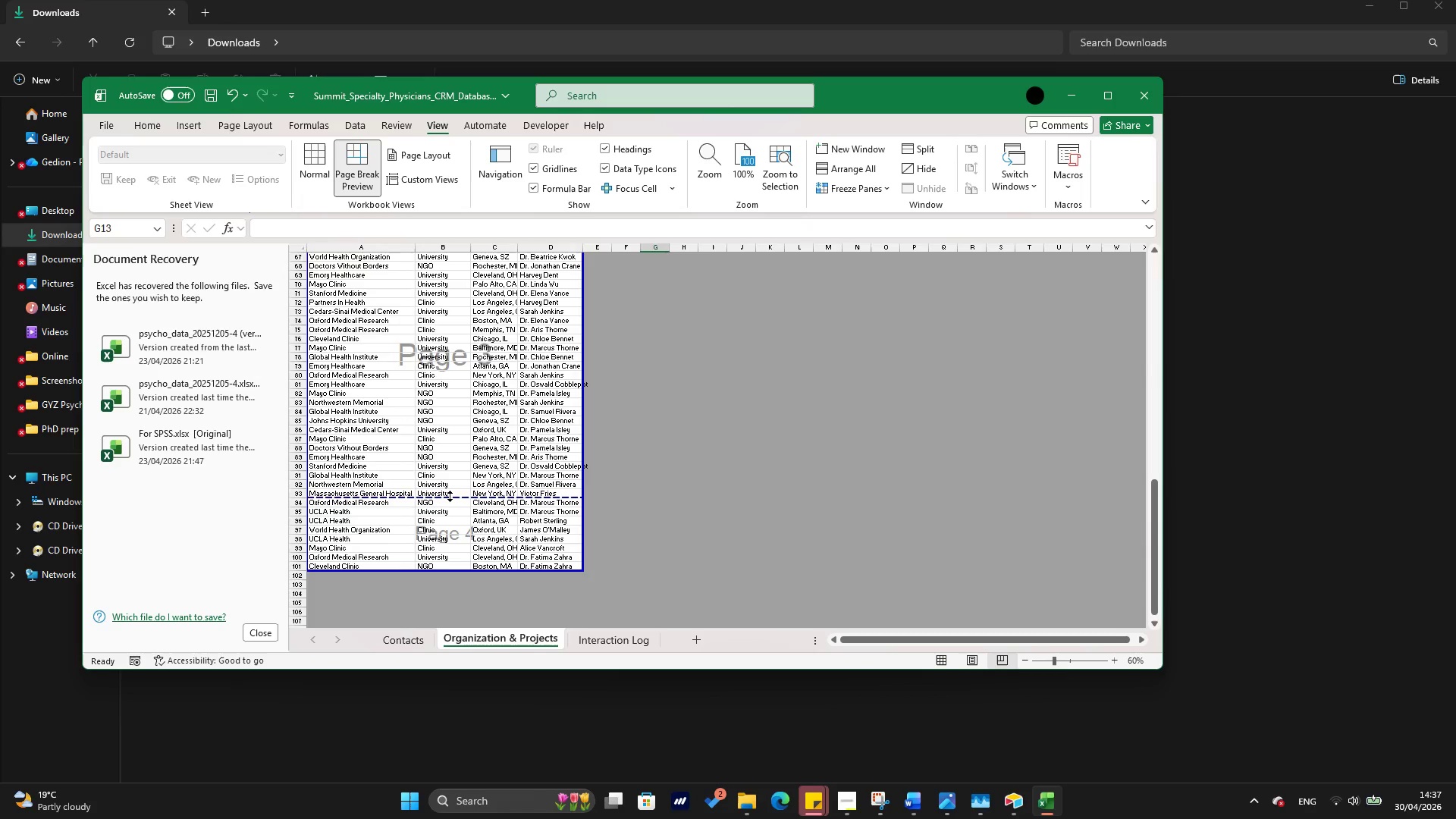 
left_click_drag(start_coordinate=[434, 271], to_coordinate=[444, 602])
 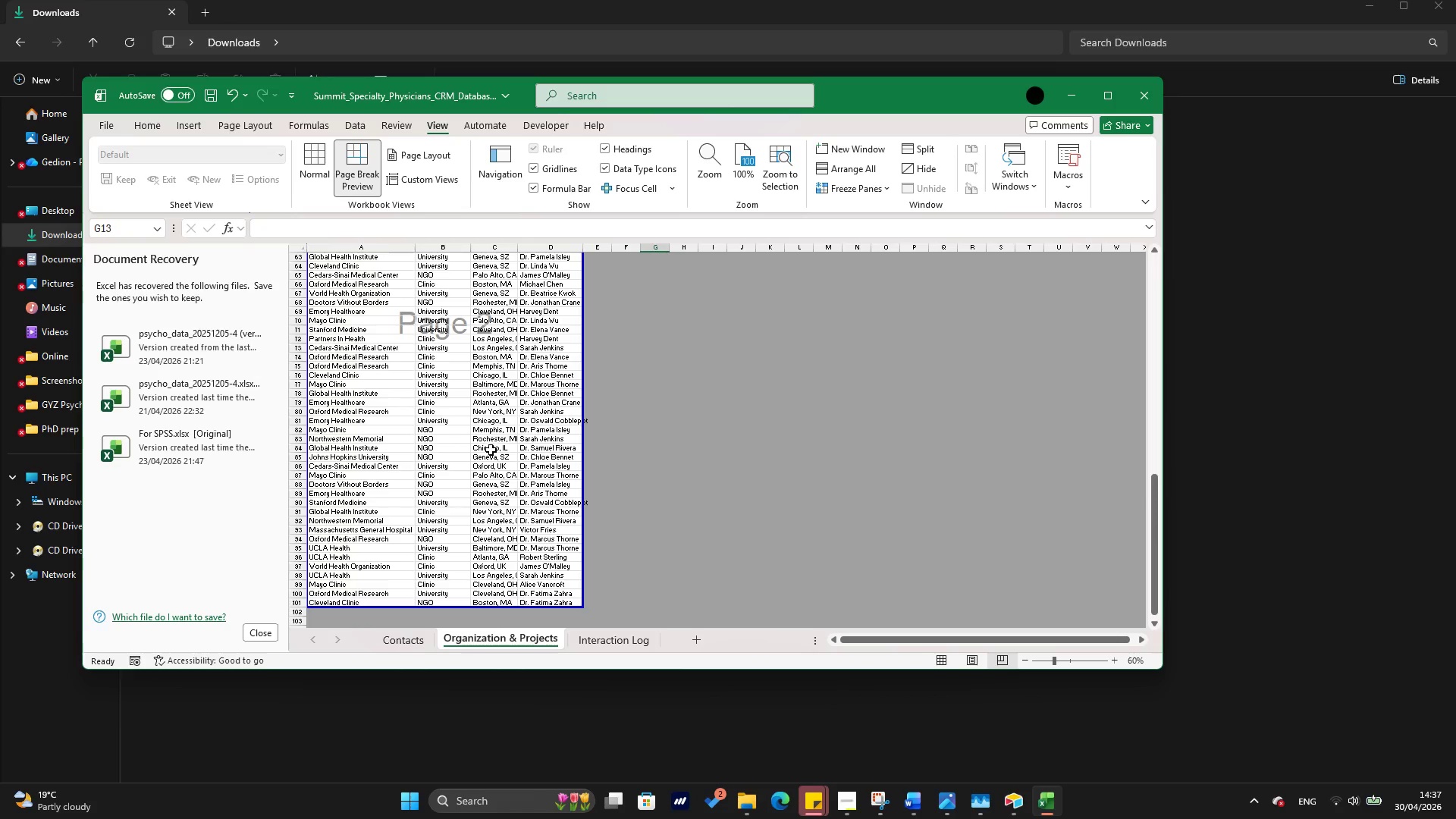 
scroll: coordinate [495, 422], scroll_direction: up, amount: 10.0
 